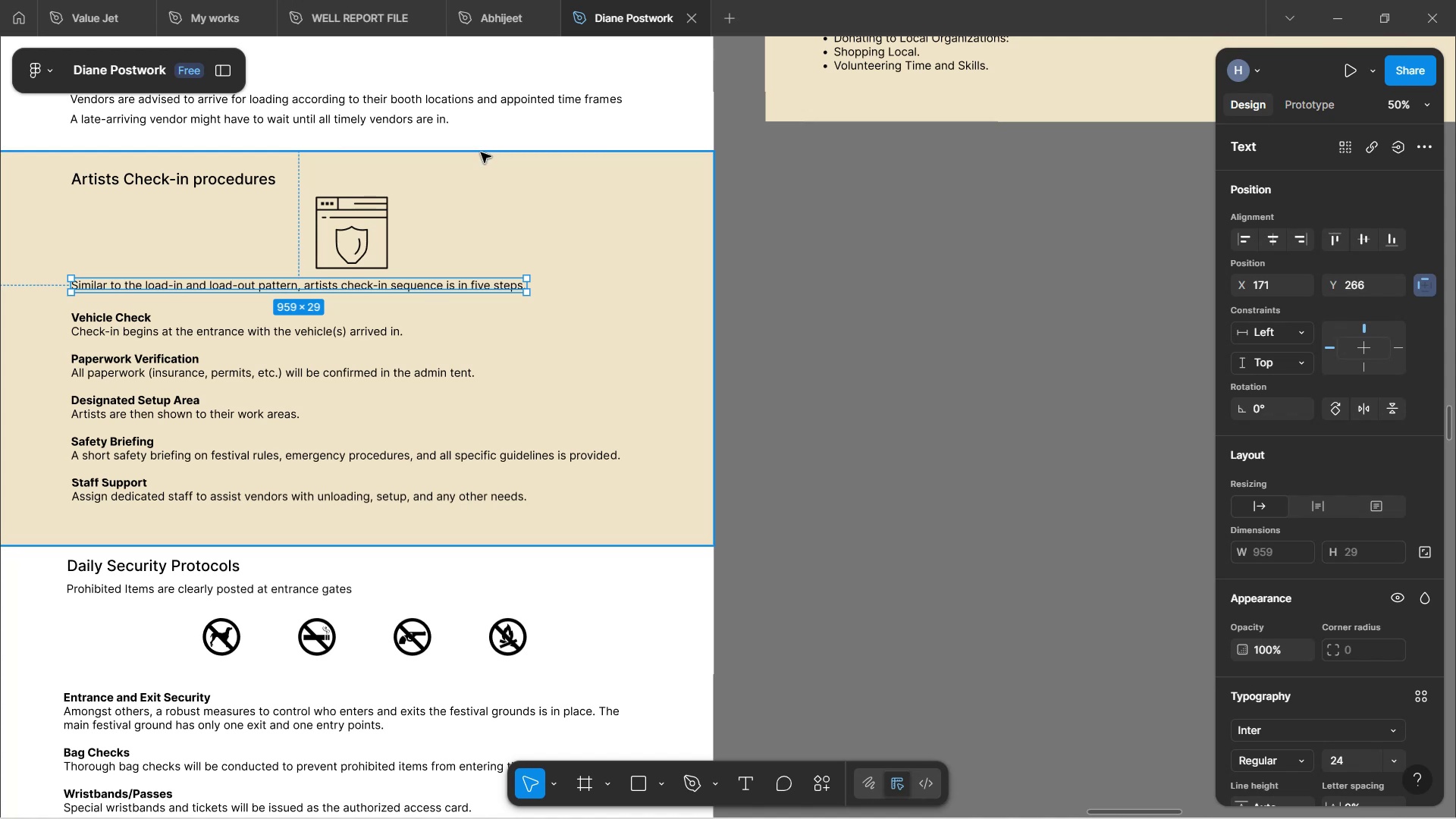 
wait(6.17)
 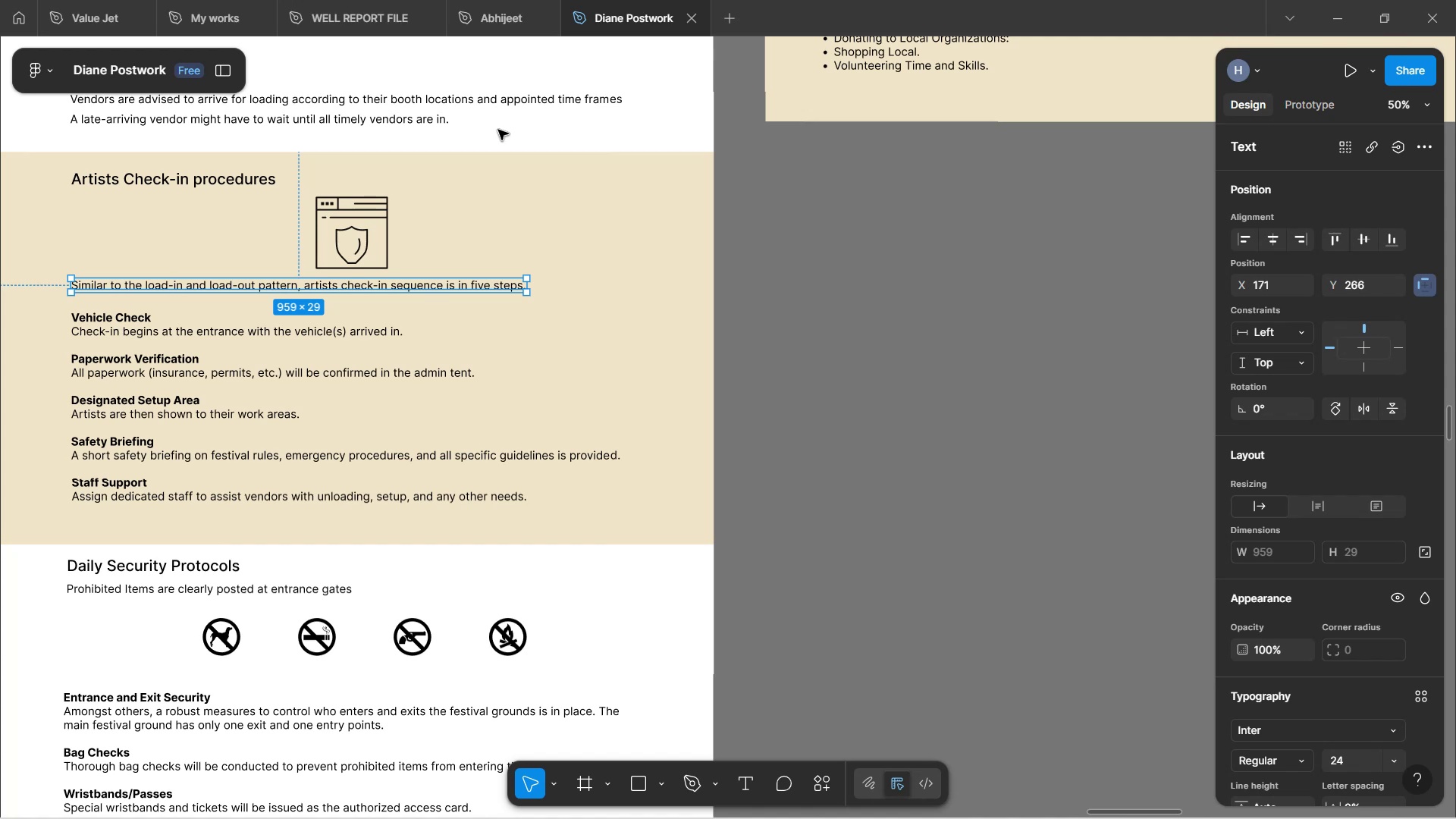 
left_click([481, 152])
 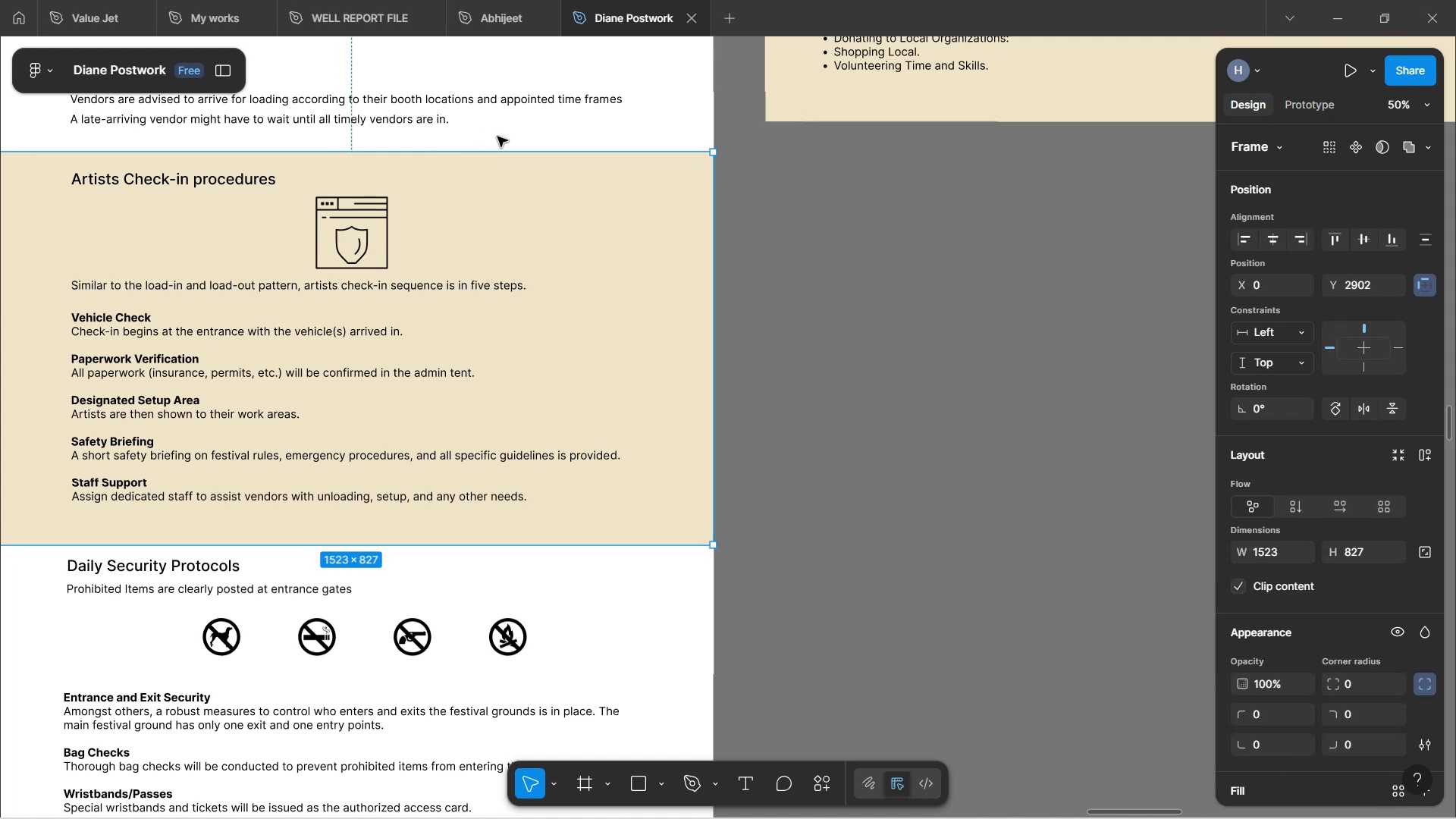 
left_click([499, 134])
 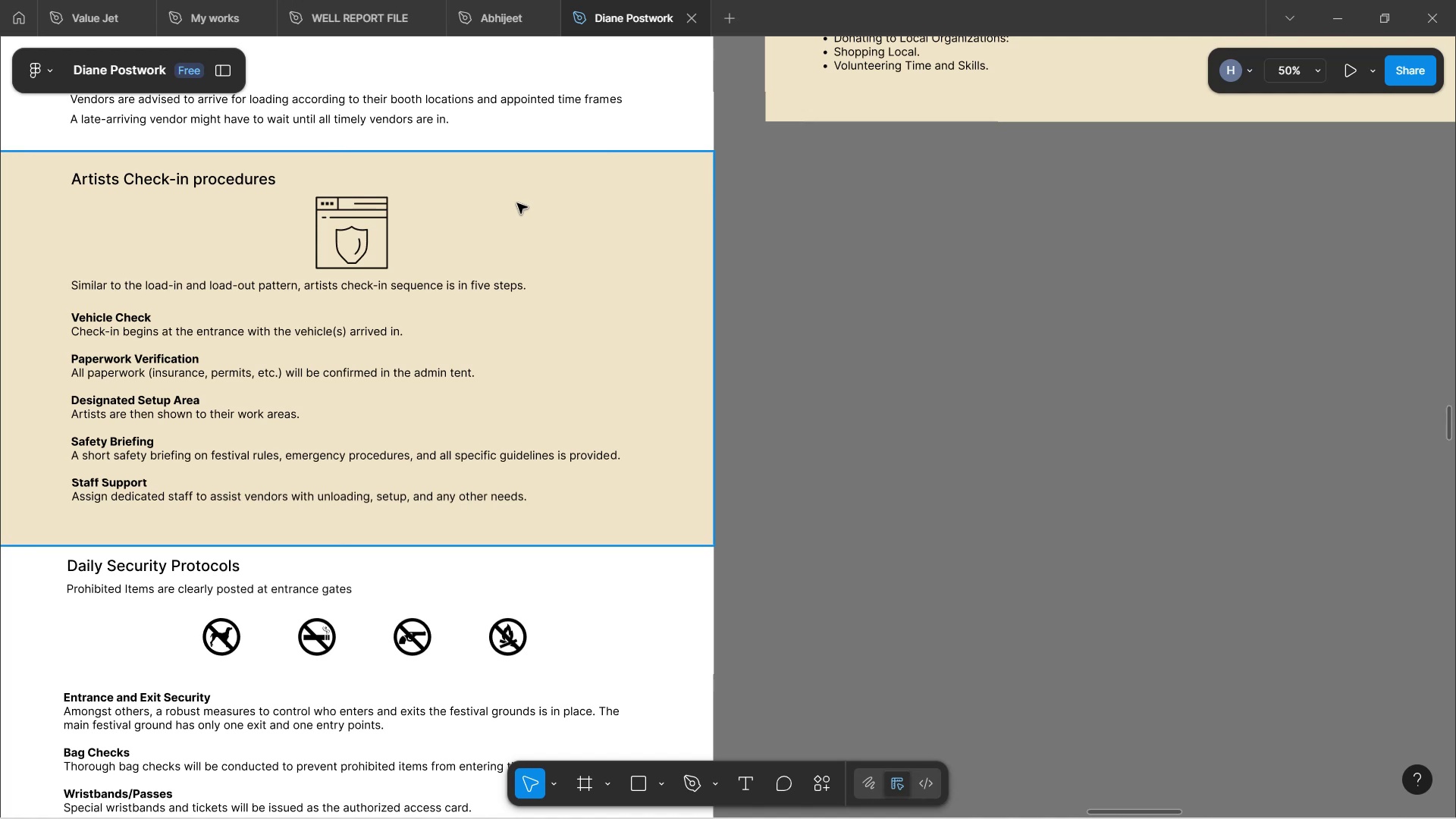 
scroll: coordinate [582, 319], scroll_direction: down, amount: 9.0
 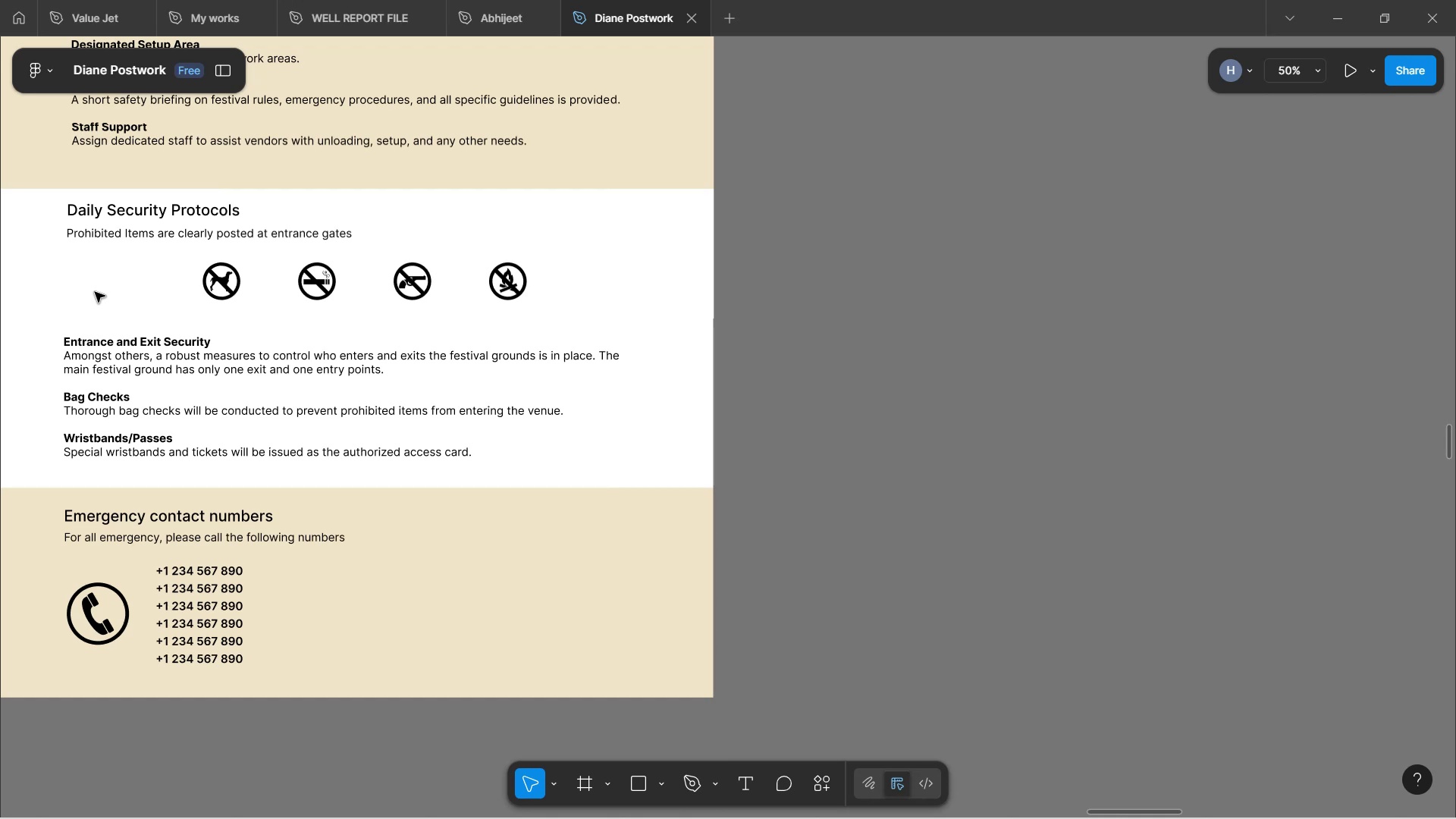 
wait(14.24)
 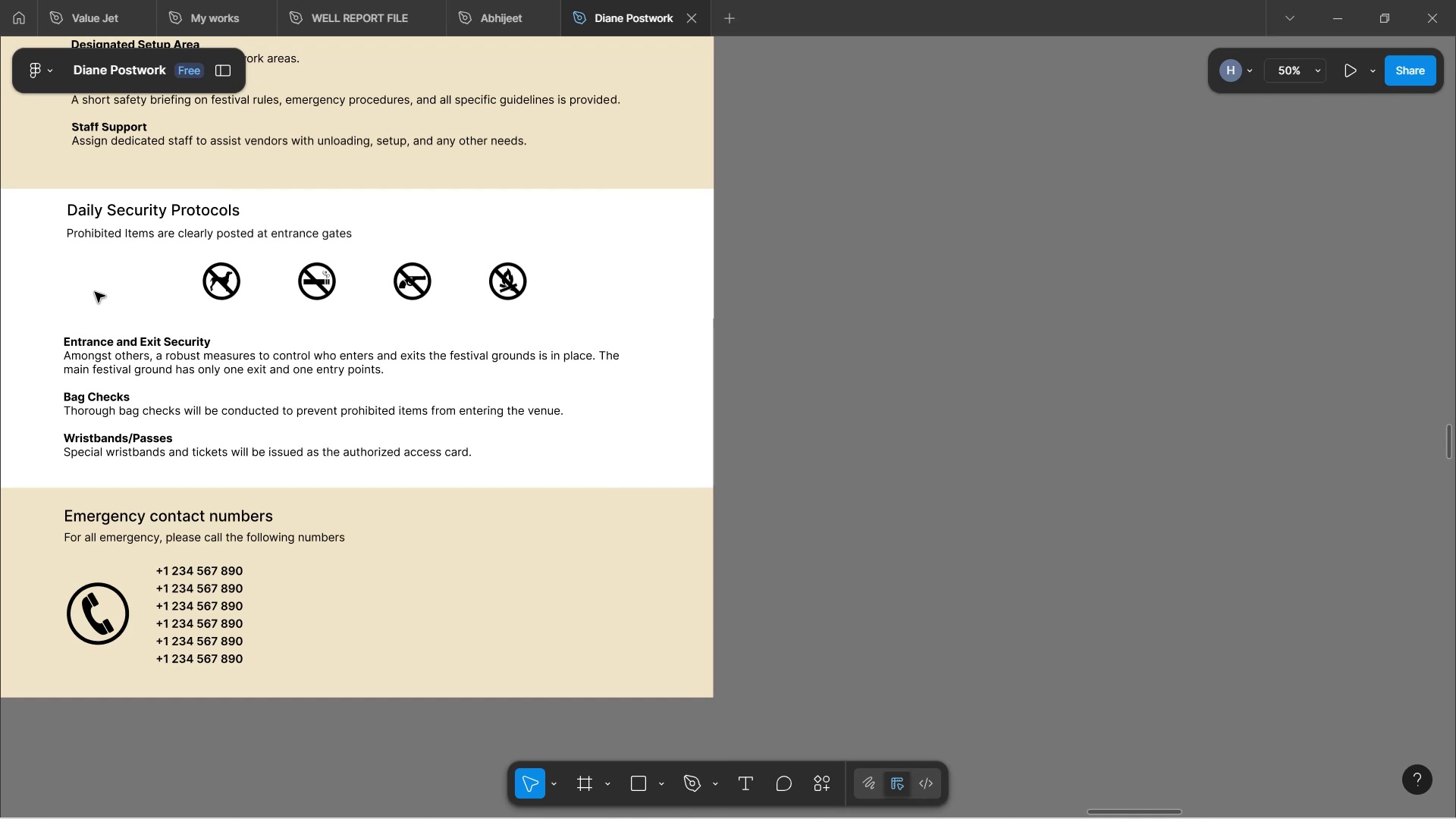 
double_click([267, 239])
 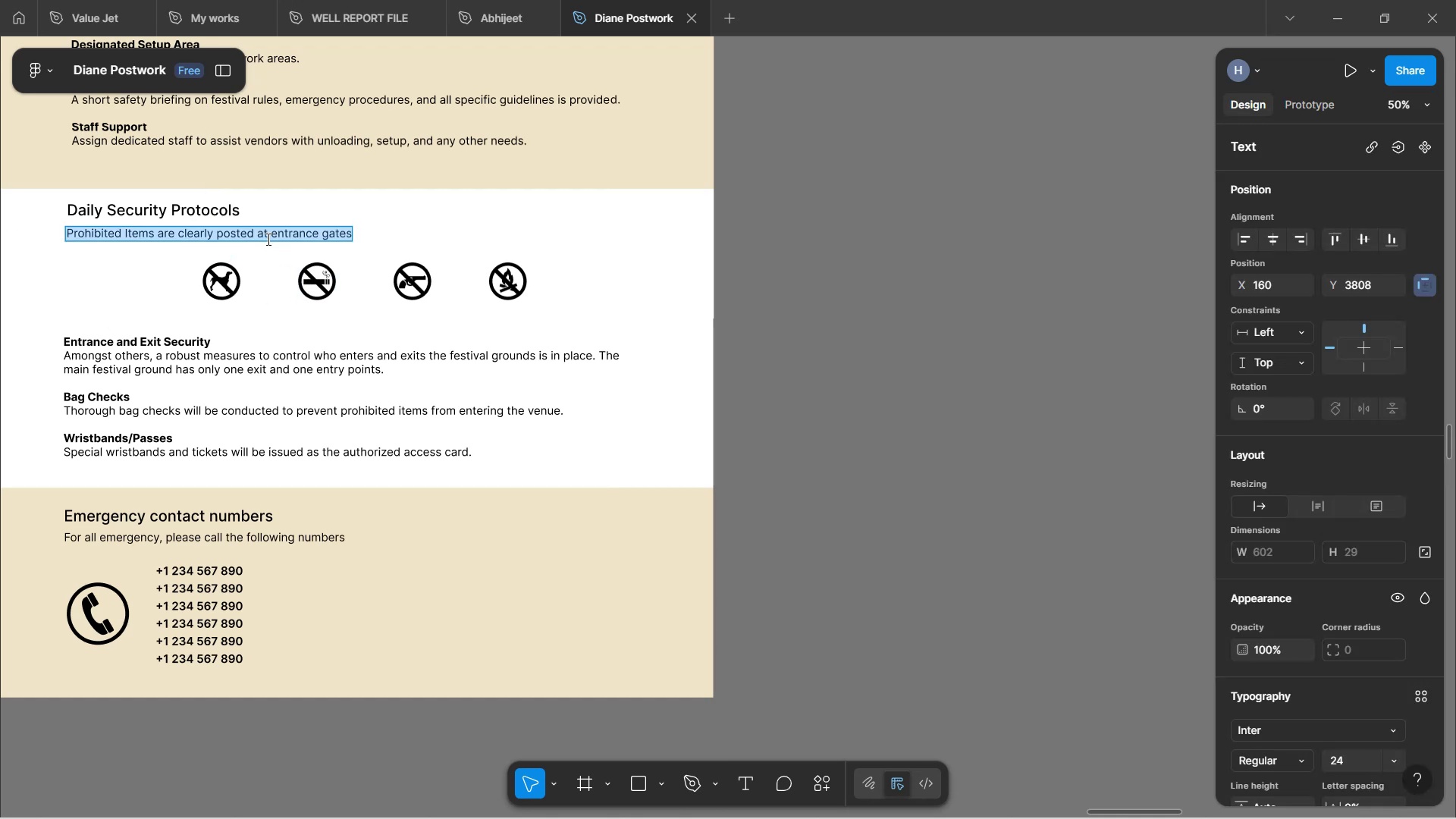 
left_click([267, 239])
 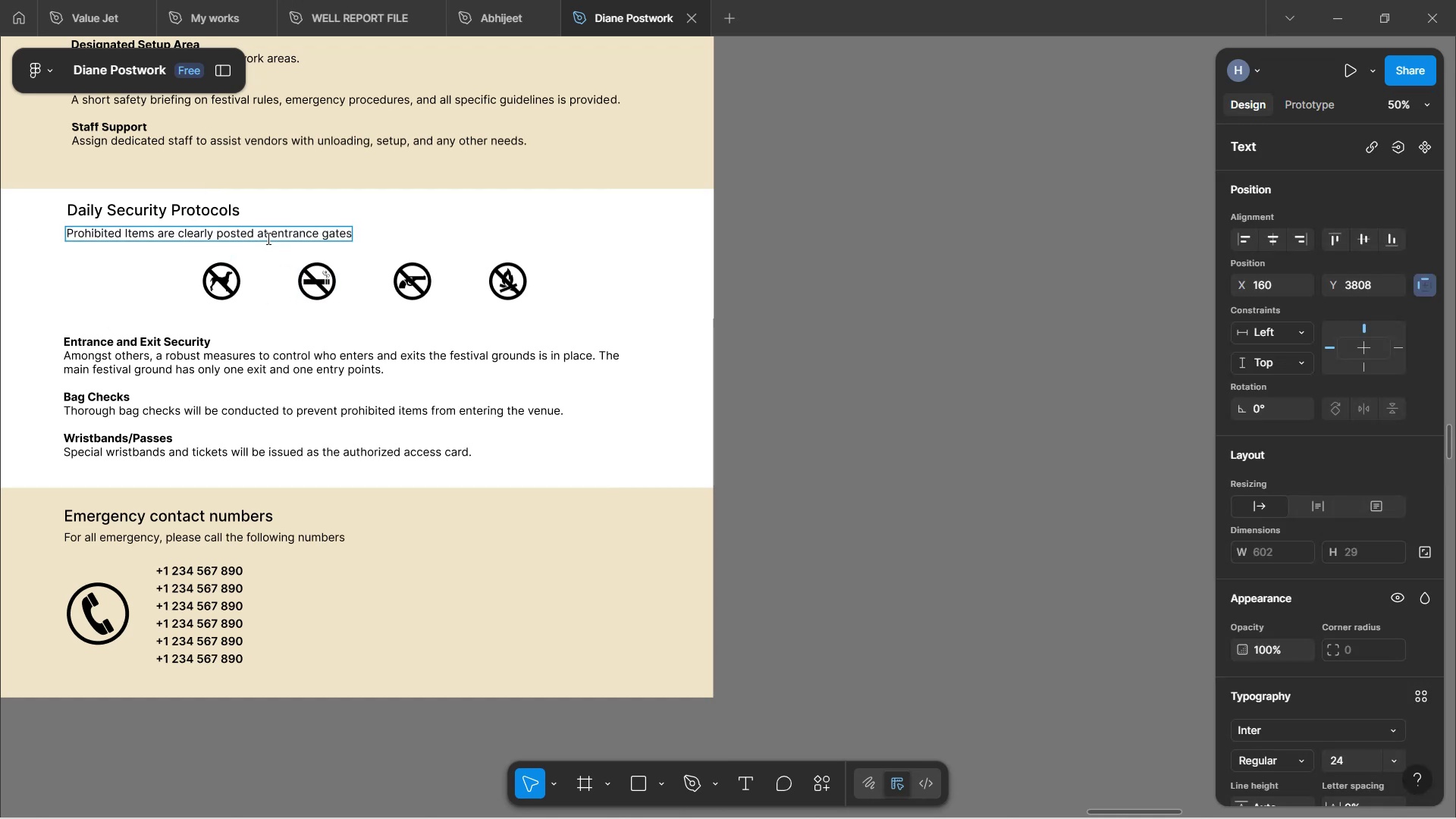 
key(ArrowRight)
 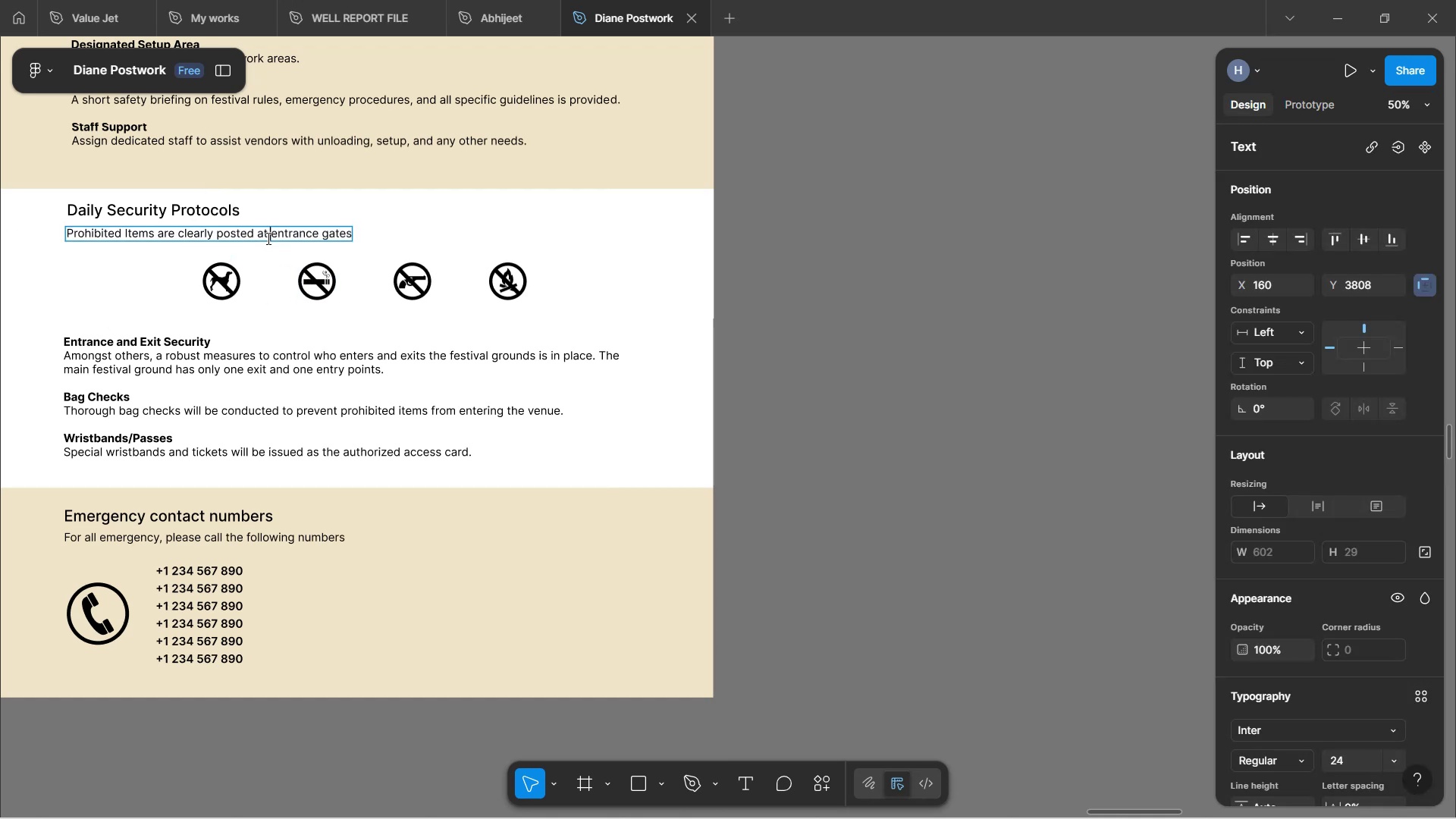 
type(the )
 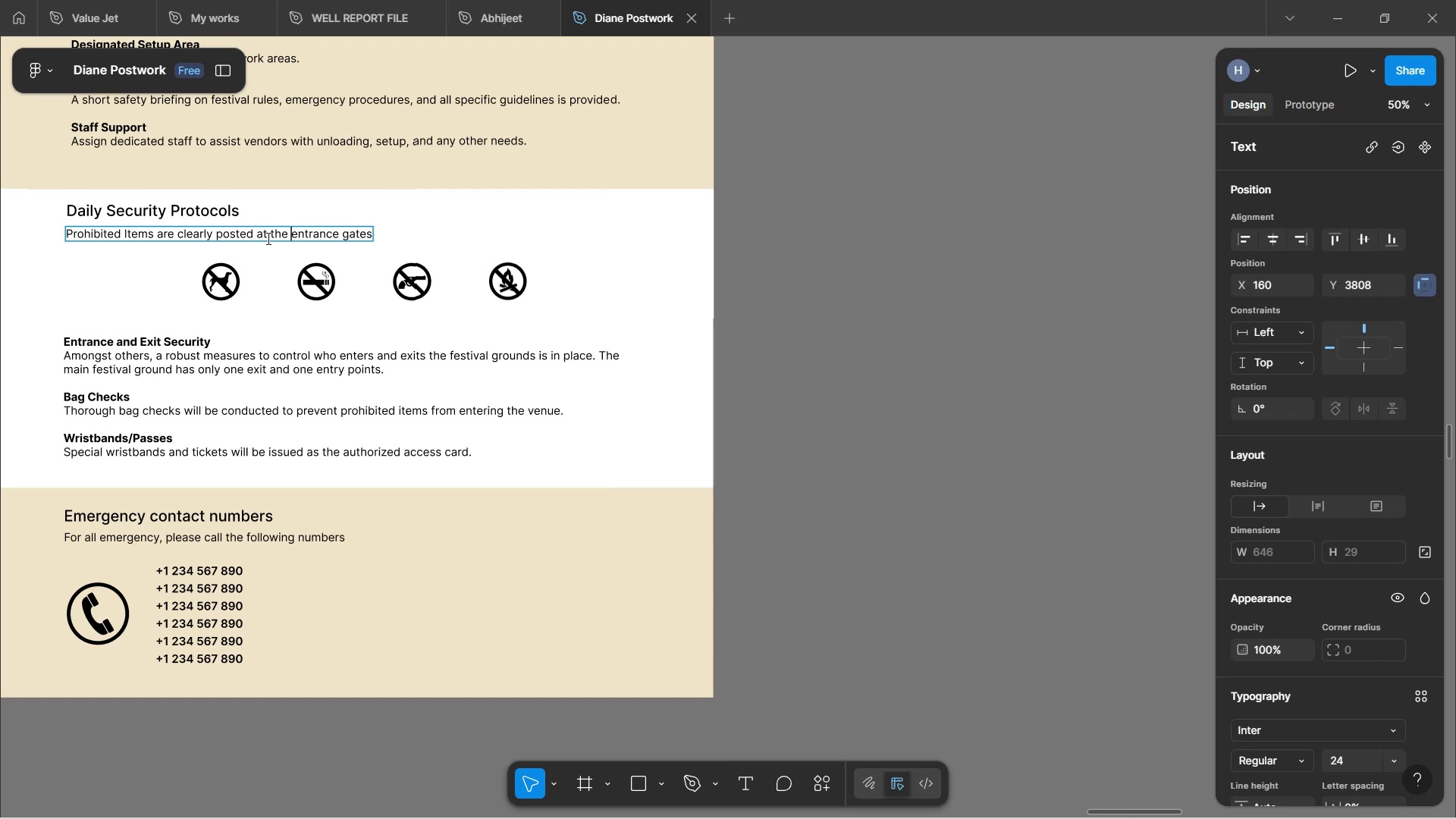 
hold_key(key=ArrowRight, duration=0.99)
 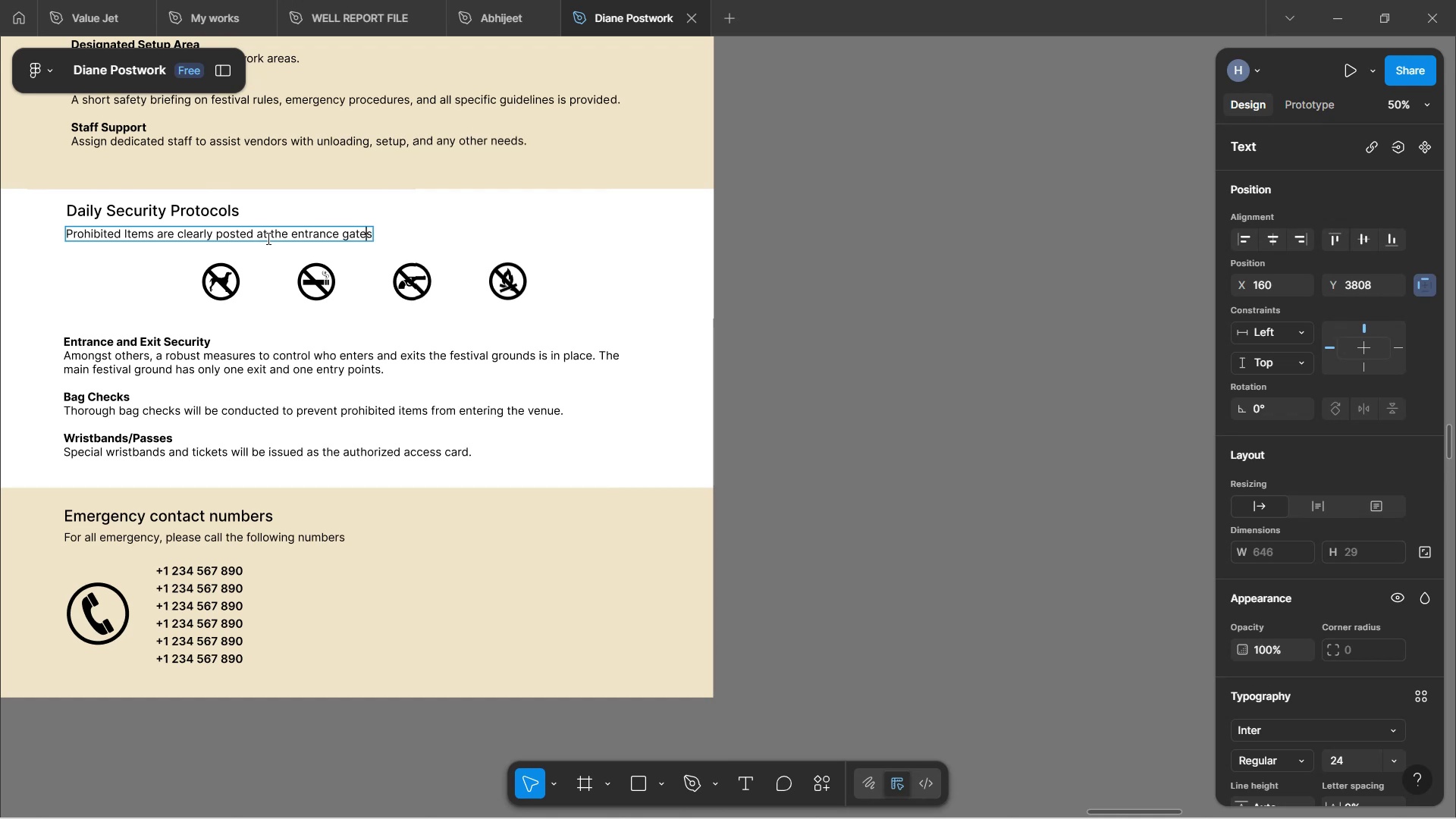 
key(ArrowRight)
 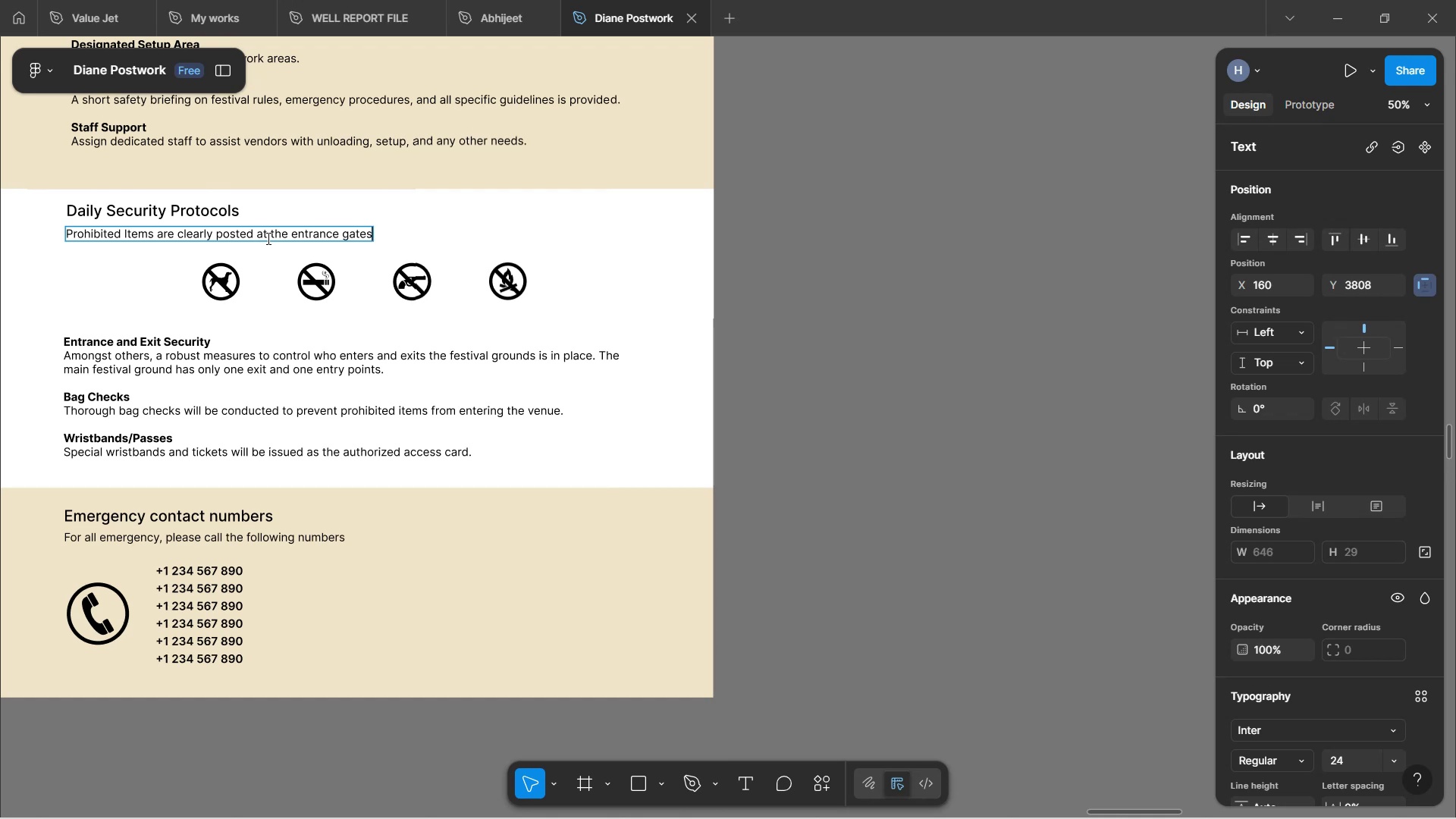 
key(Backspace)
 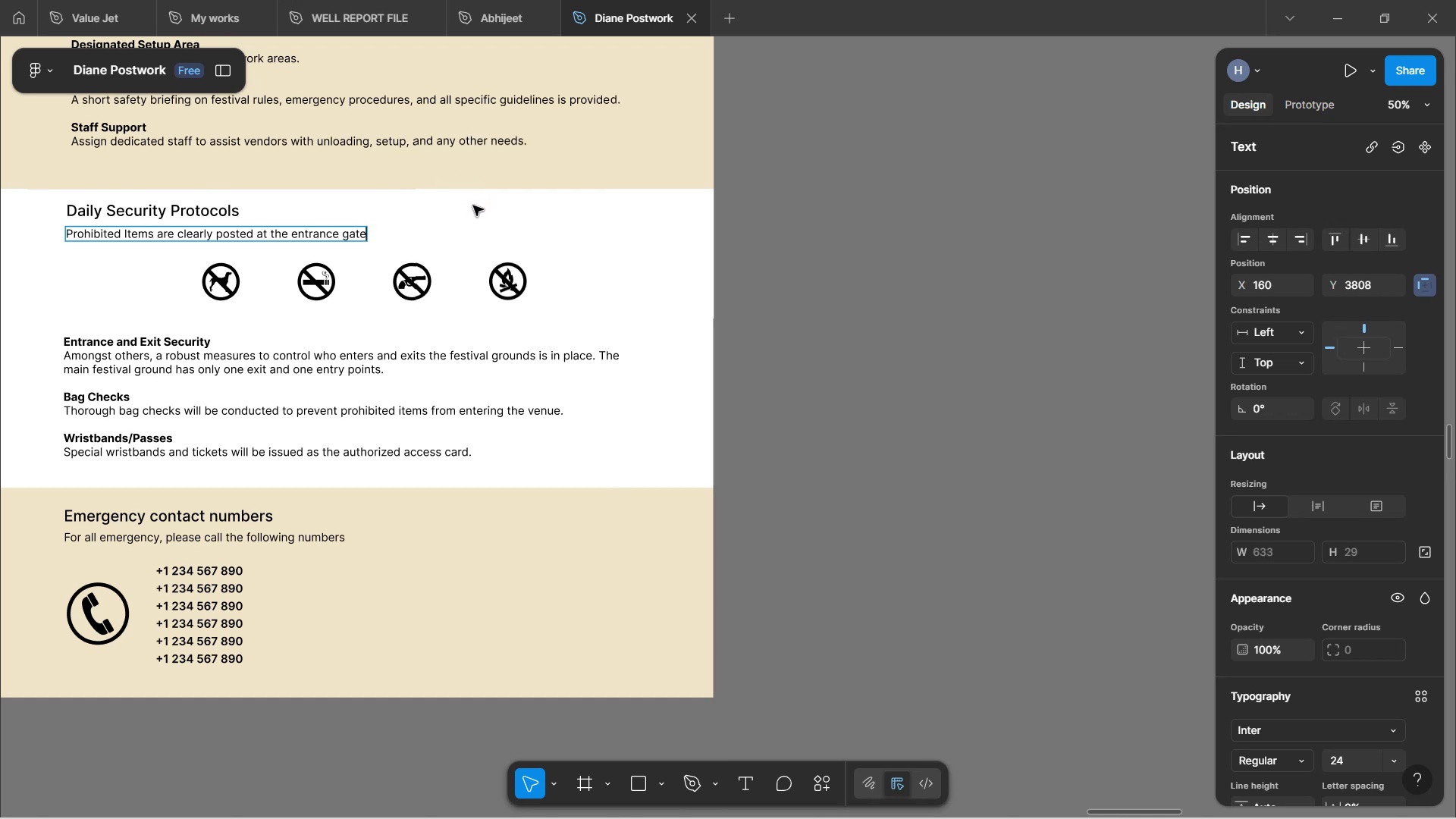 
double_click([473, 206])
 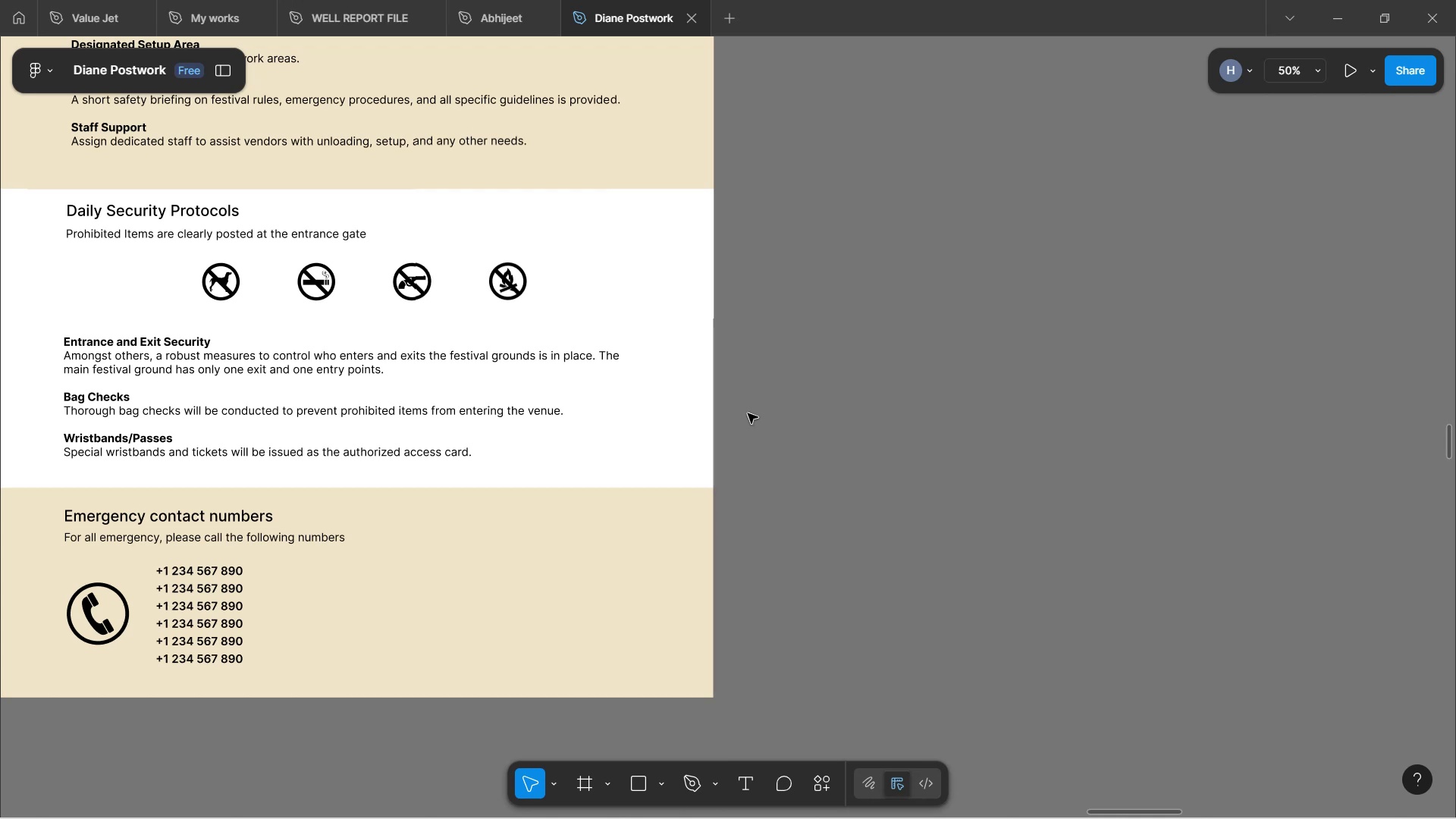 
wait(10.58)
 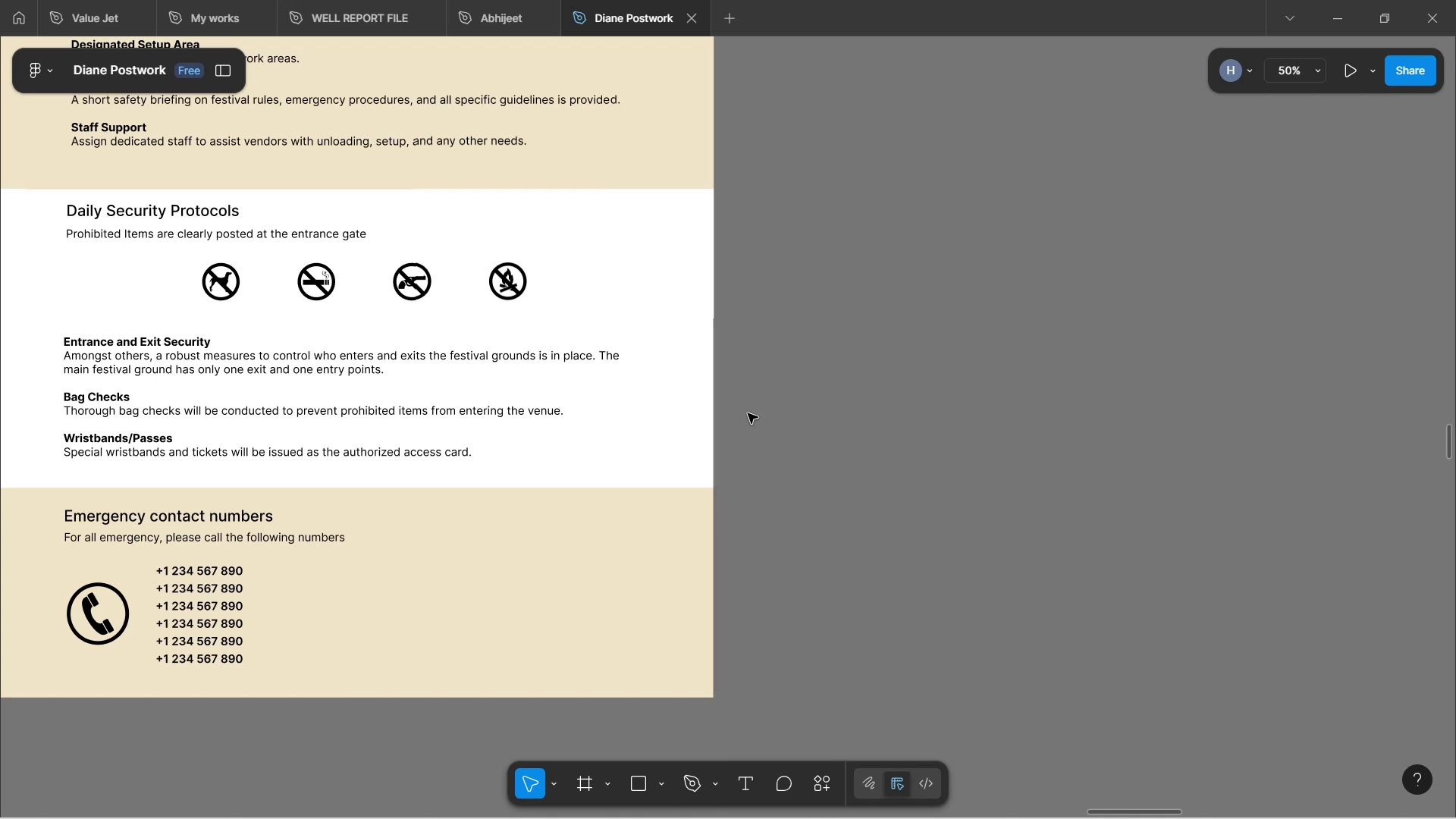 
double_click([251, 361])
 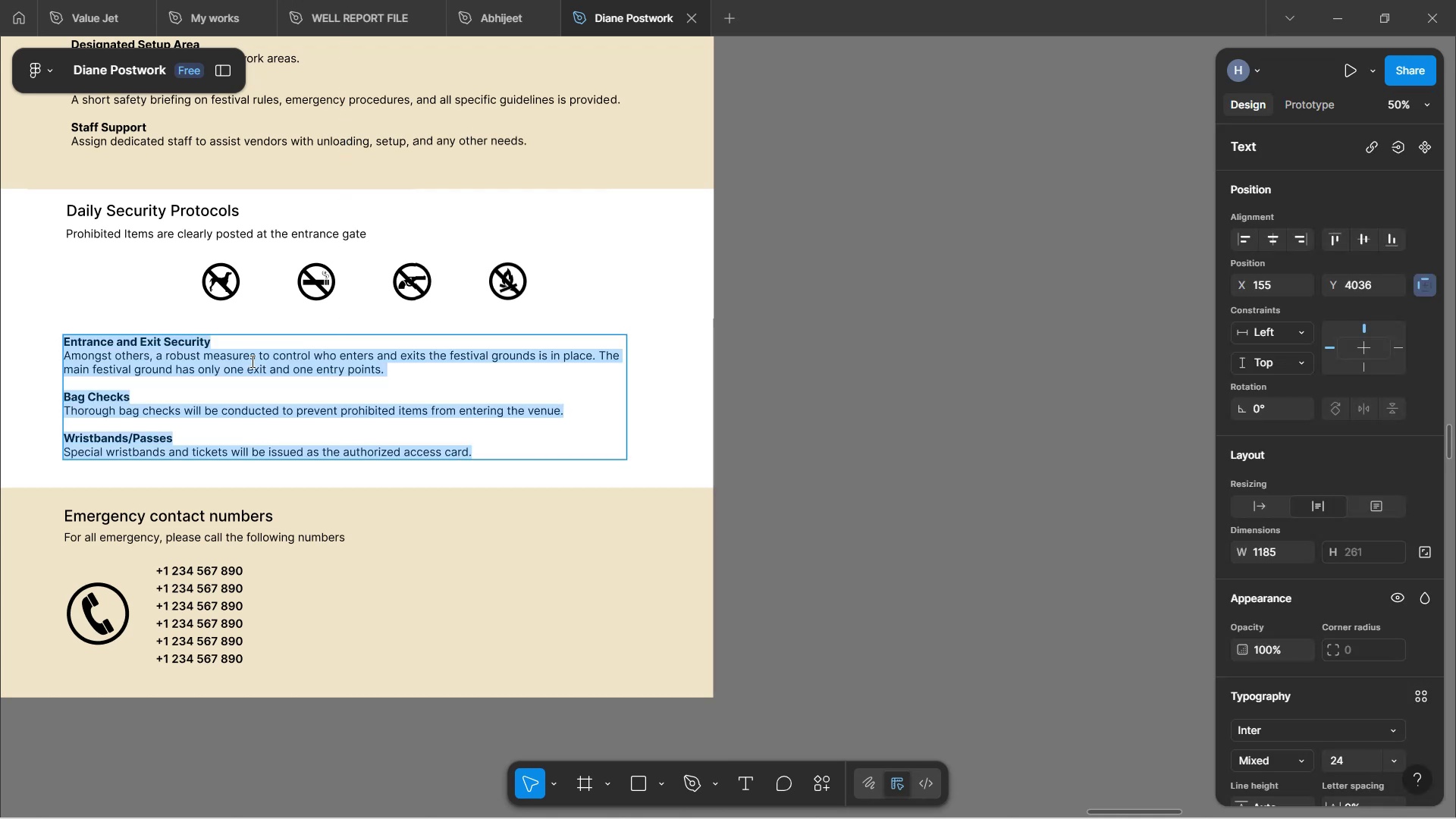 
left_click([251, 361])
 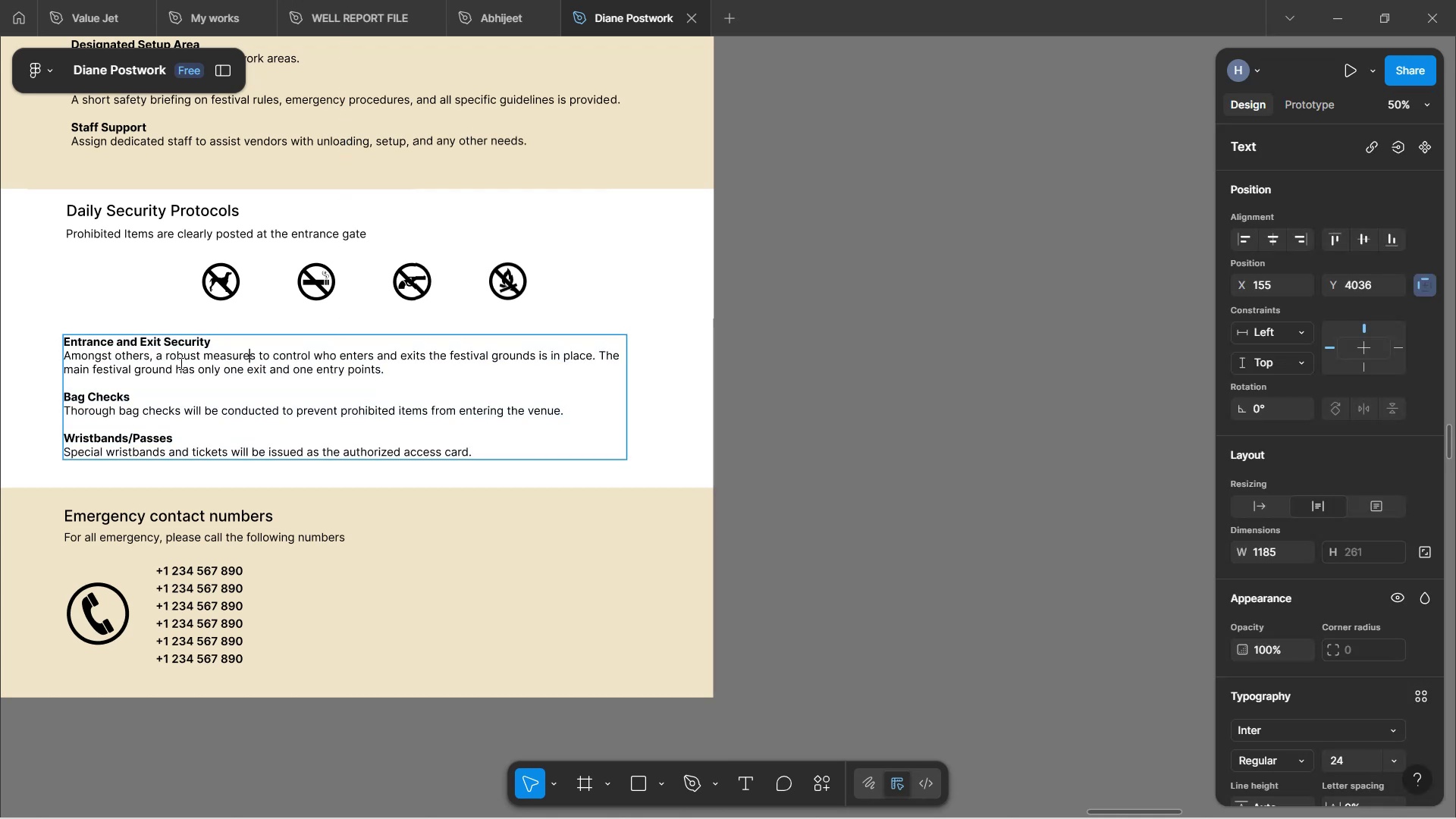 
left_click([165, 362])
 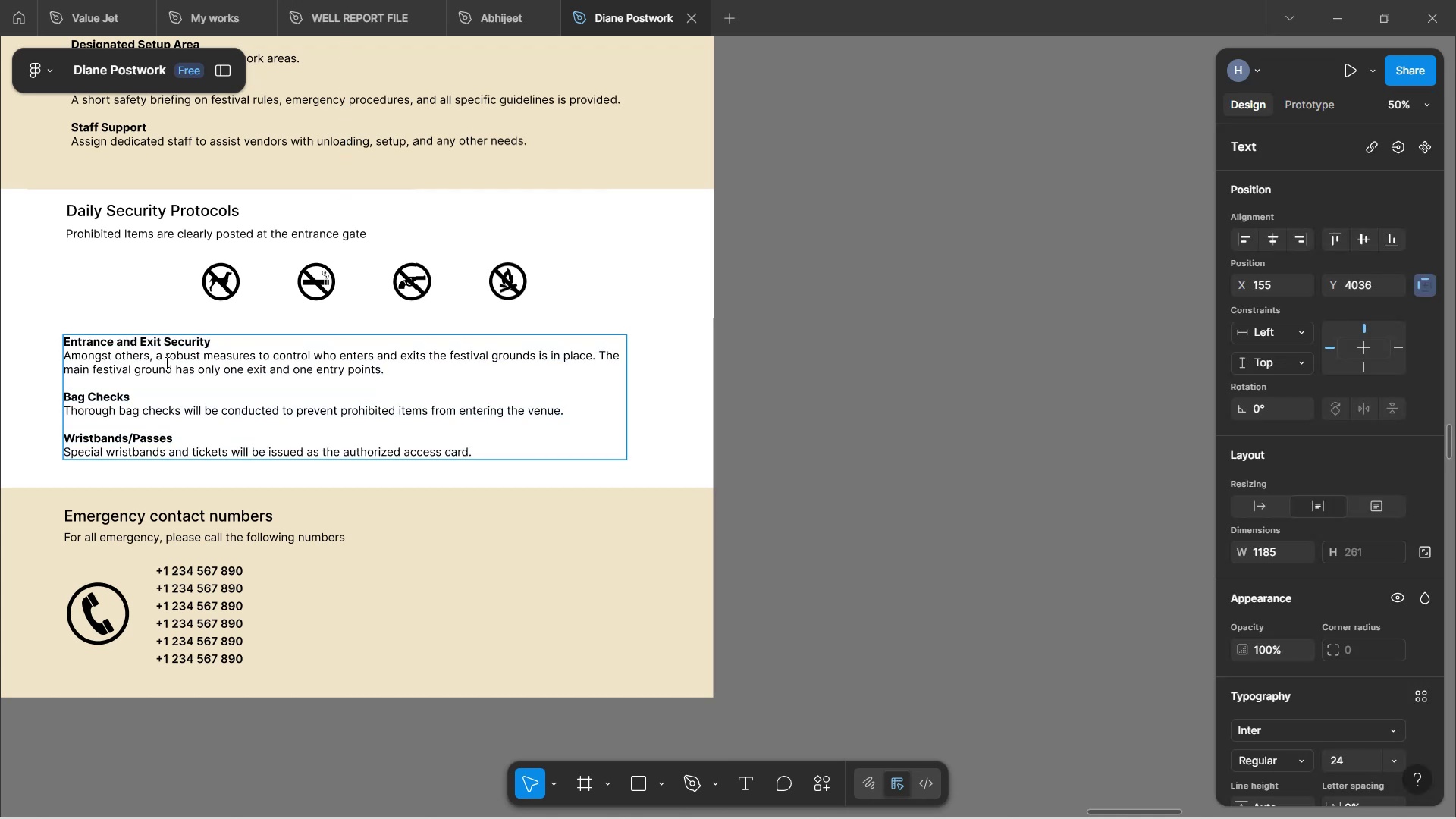 
key(Backspace)
 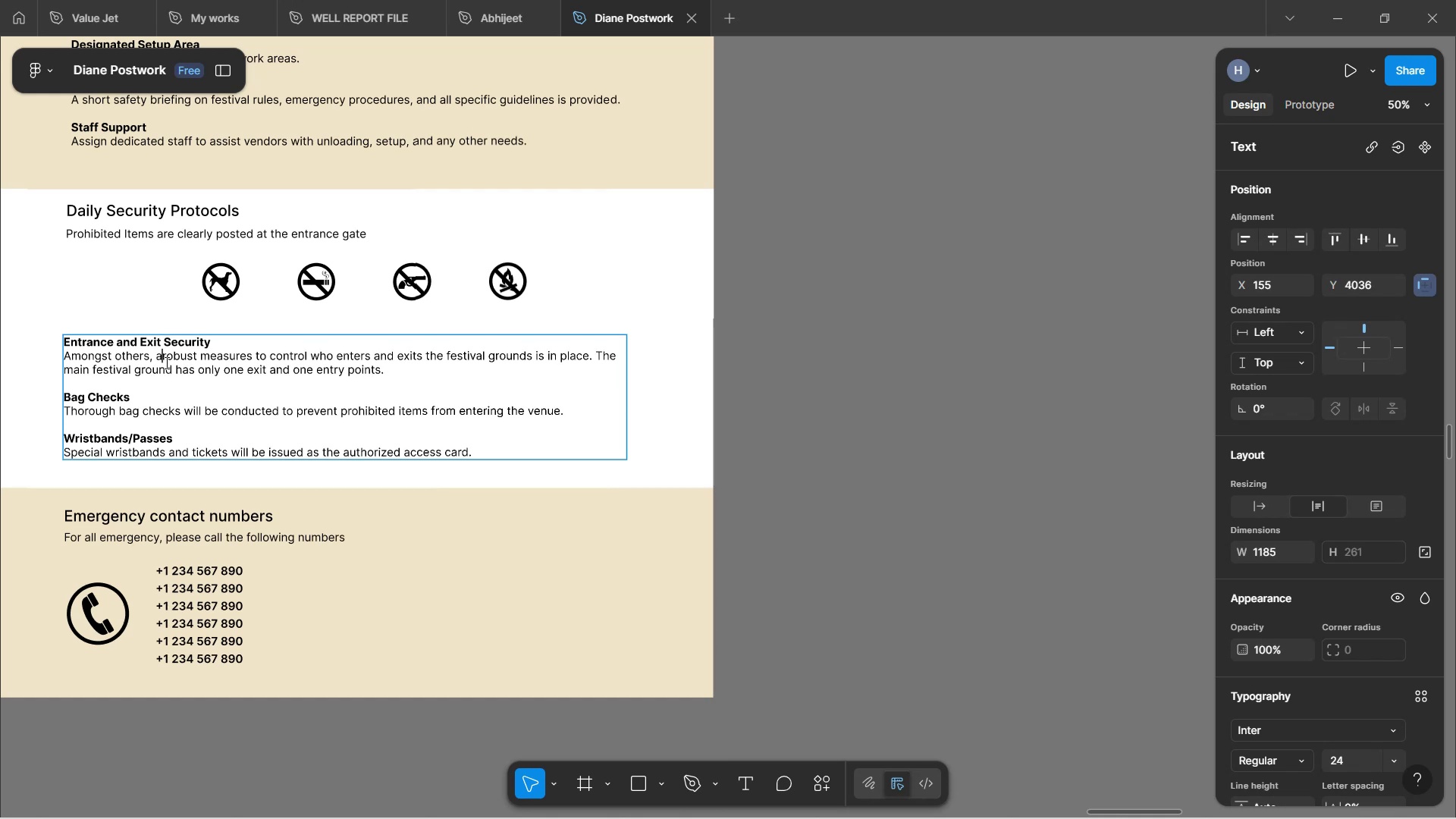 
key(Backspace)
 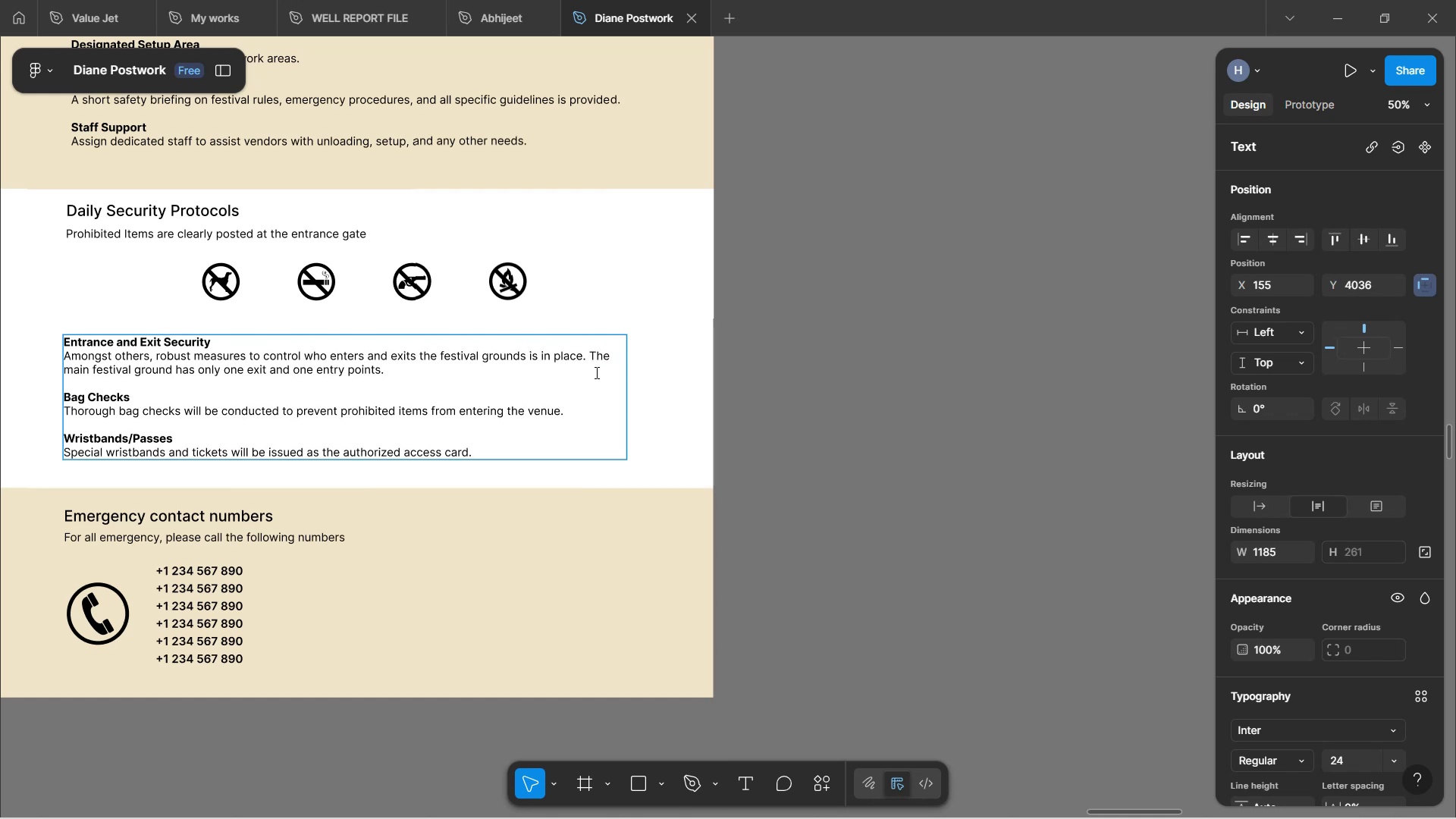 
wait(7.74)
 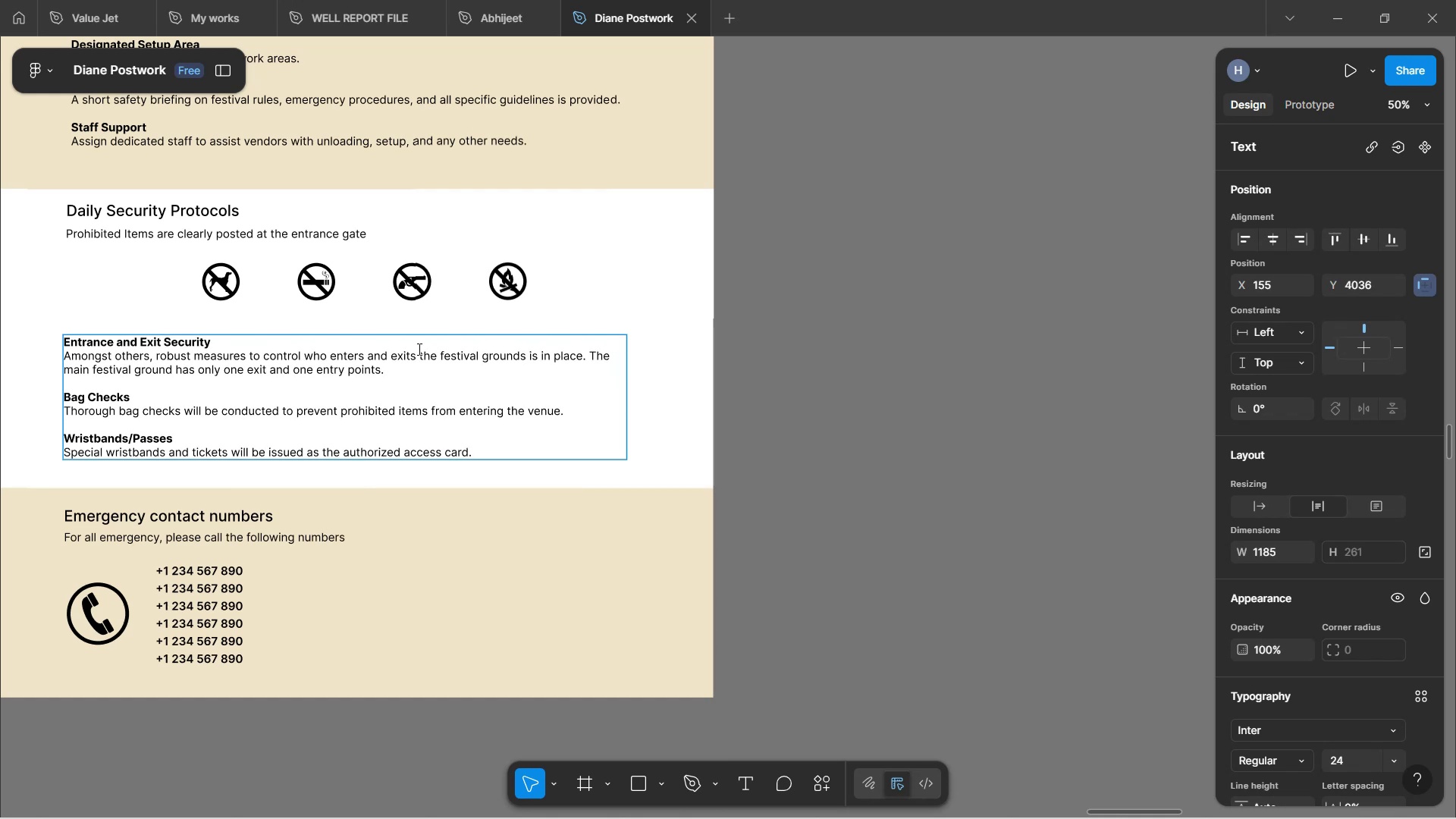 
left_click([595, 358])
 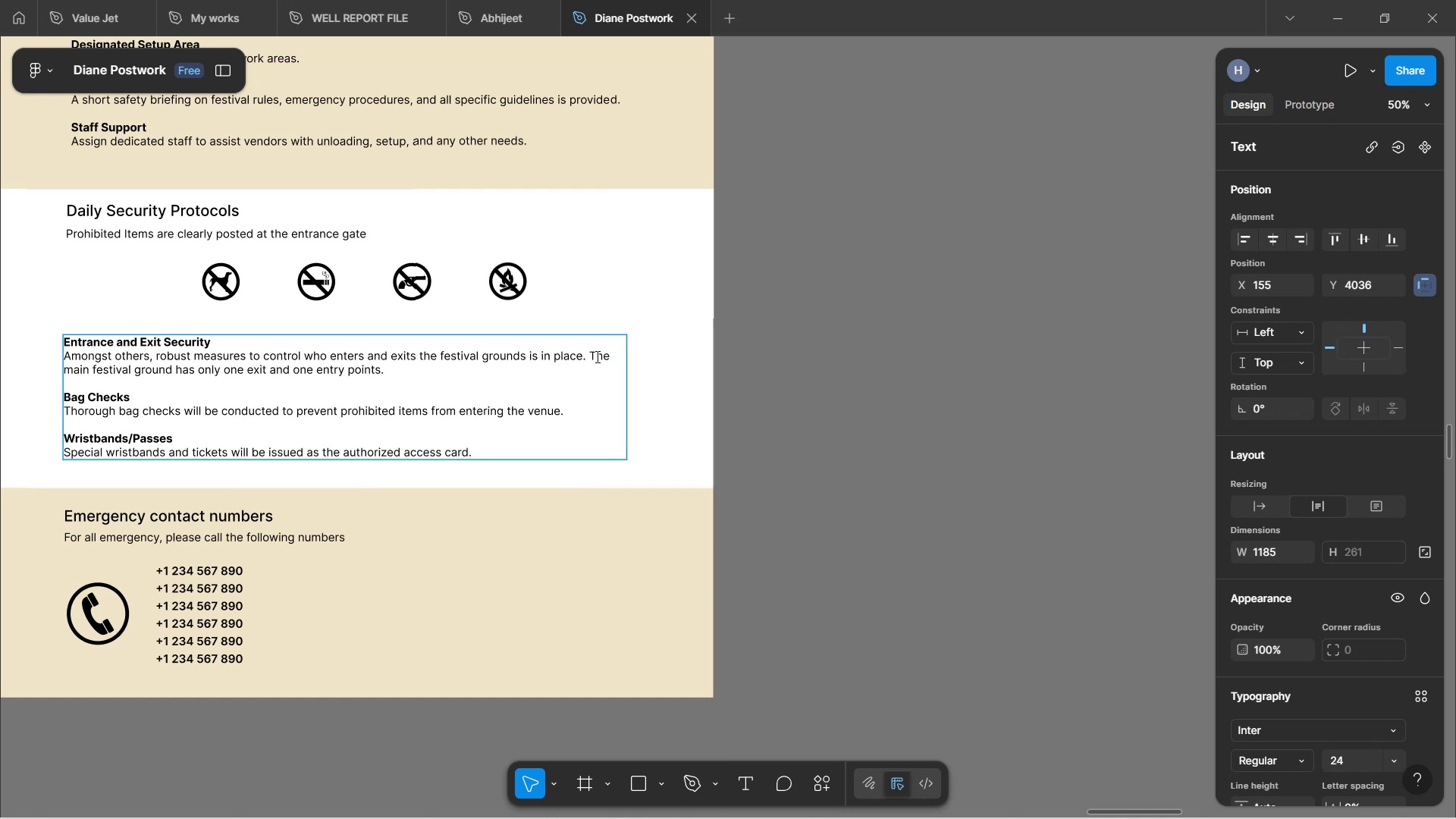 
key(ArrowLeft)
 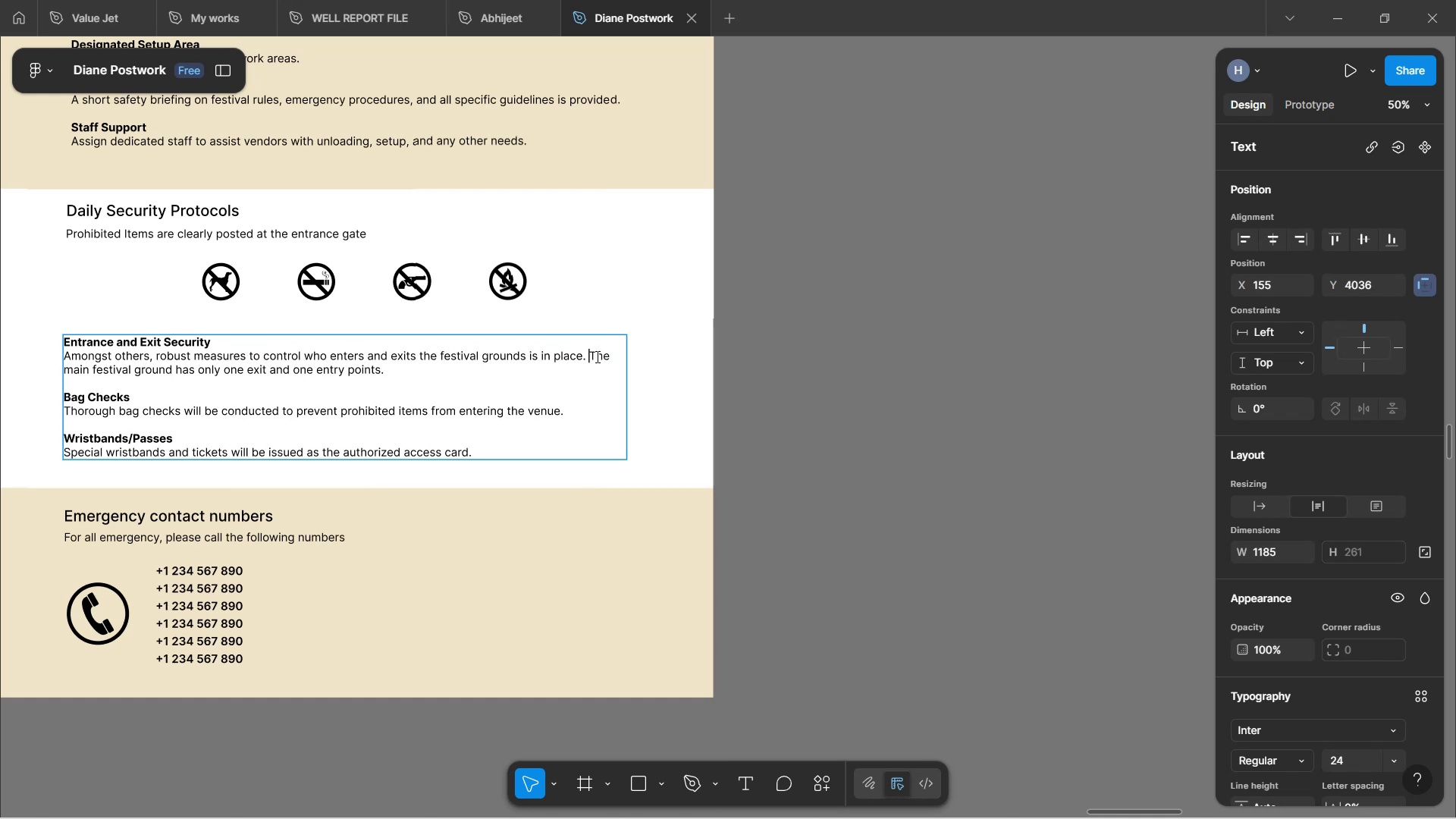 
key(Enter)
 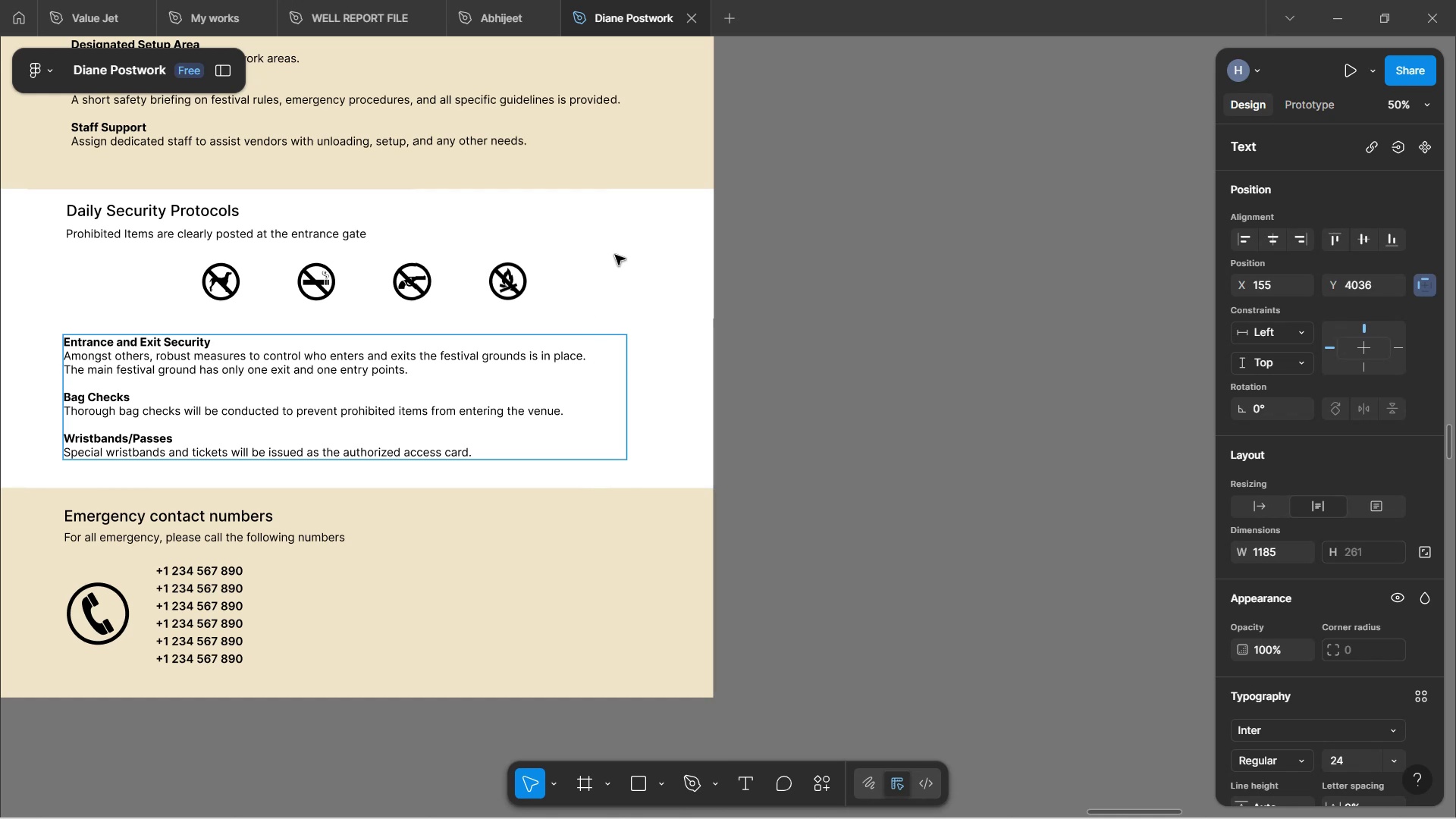 
left_click([645, 282])
 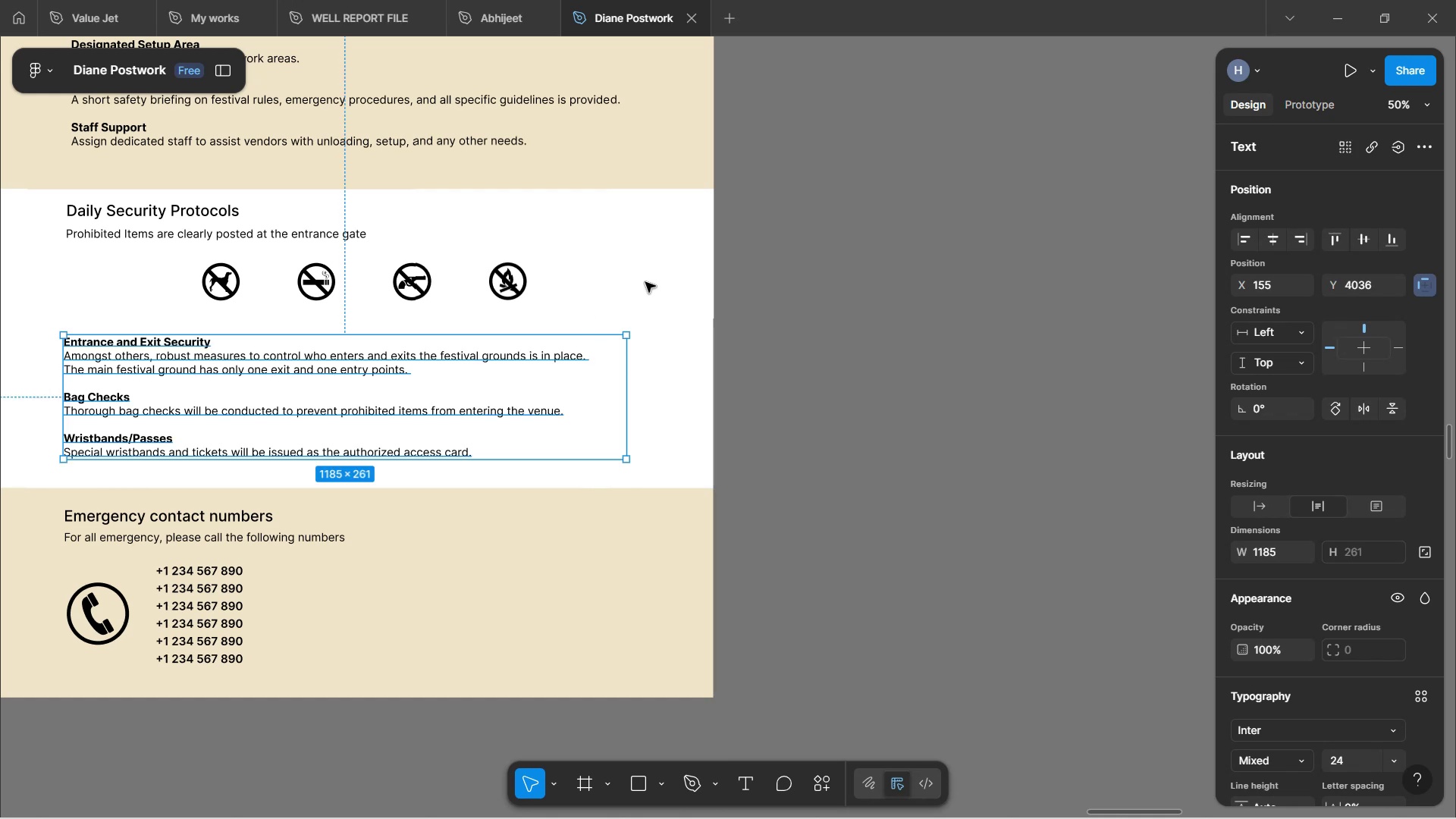 
left_click([645, 282])
 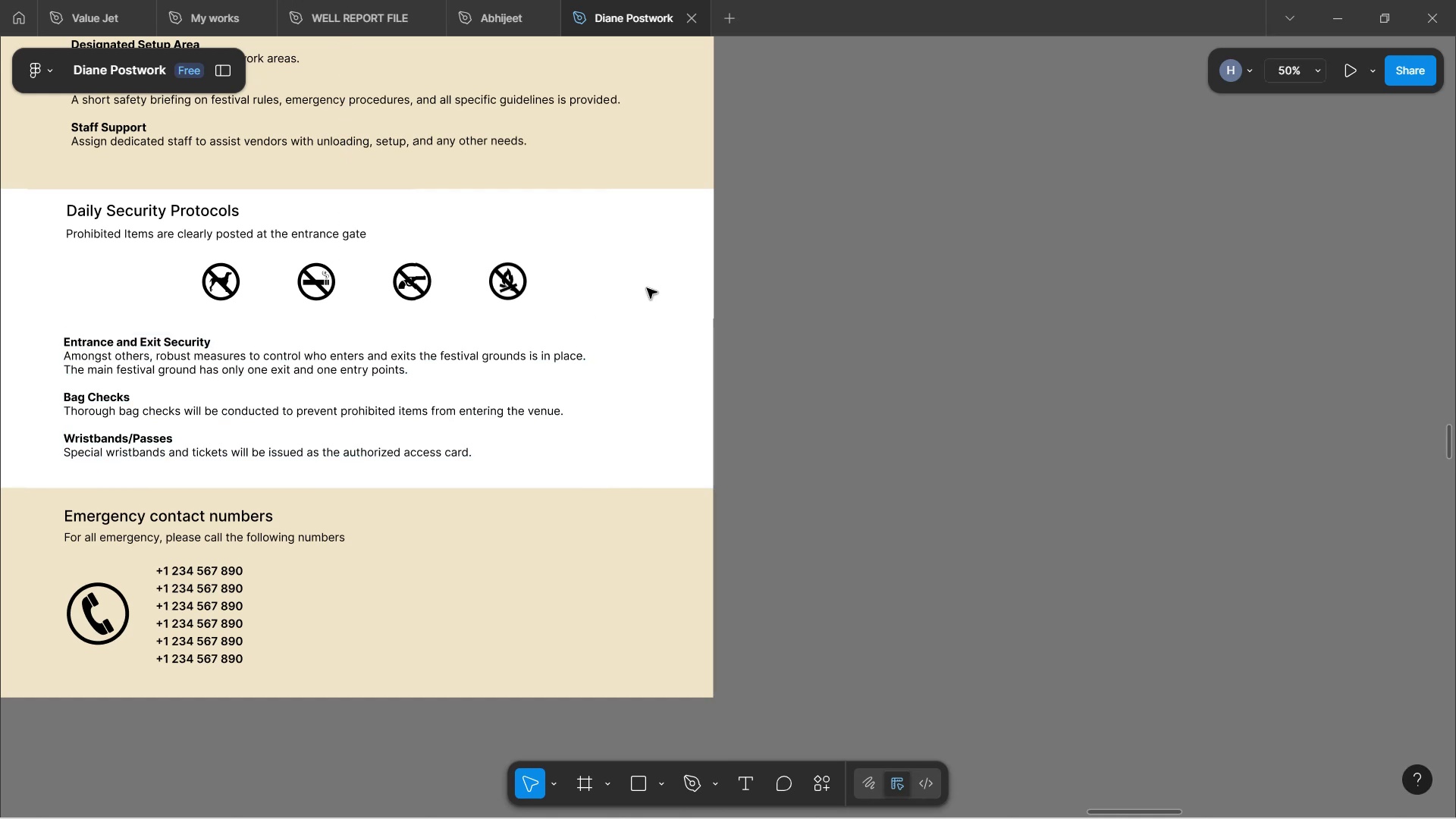 
scroll: coordinate [632, 234], scroll_direction: down, amount: 1.0
 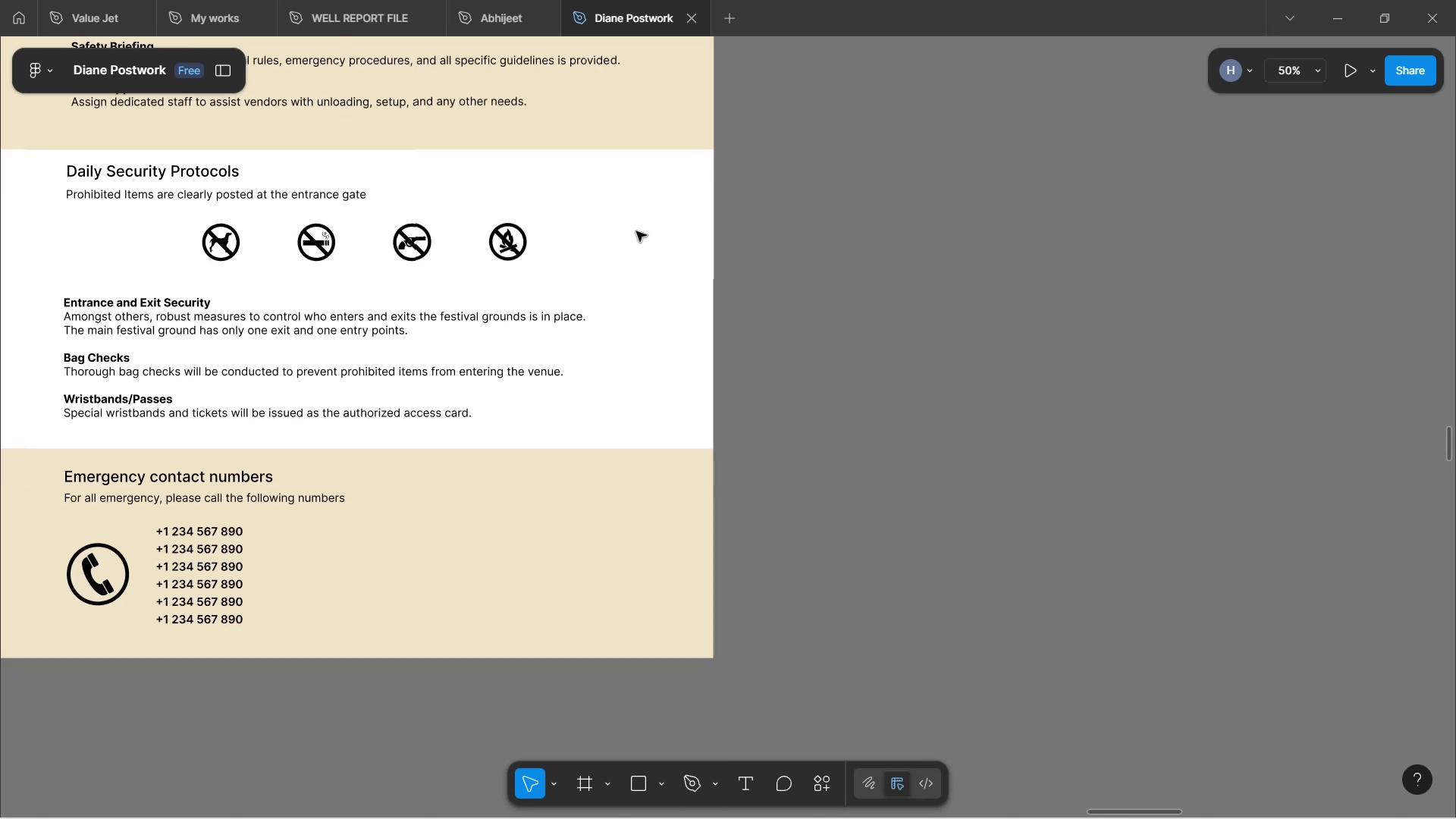 
scroll: coordinate [636, 231], scroll_direction: up, amount: 4.0
 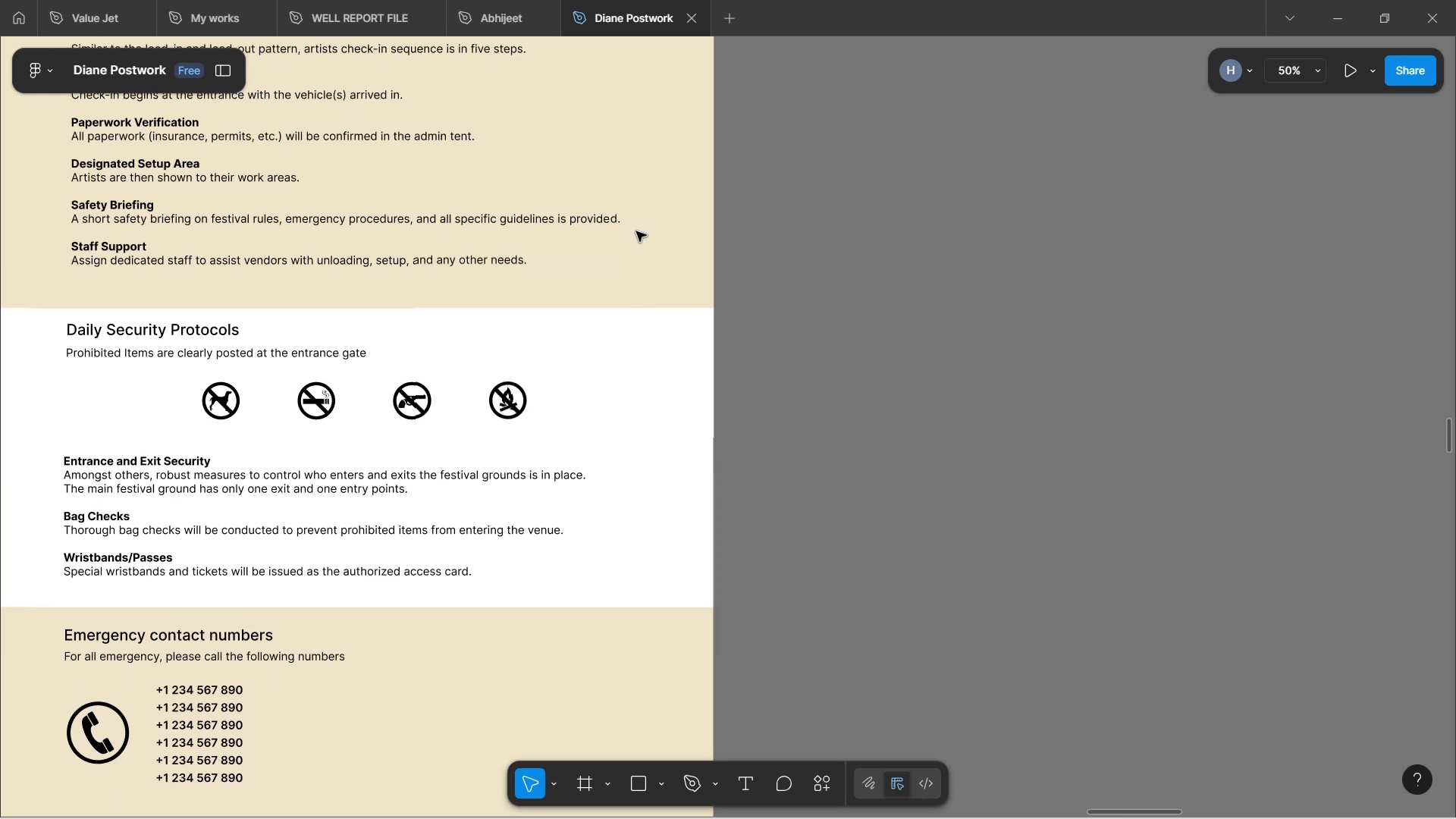 
scroll: coordinate [622, 230], scroll_direction: down, amount: 10.0
 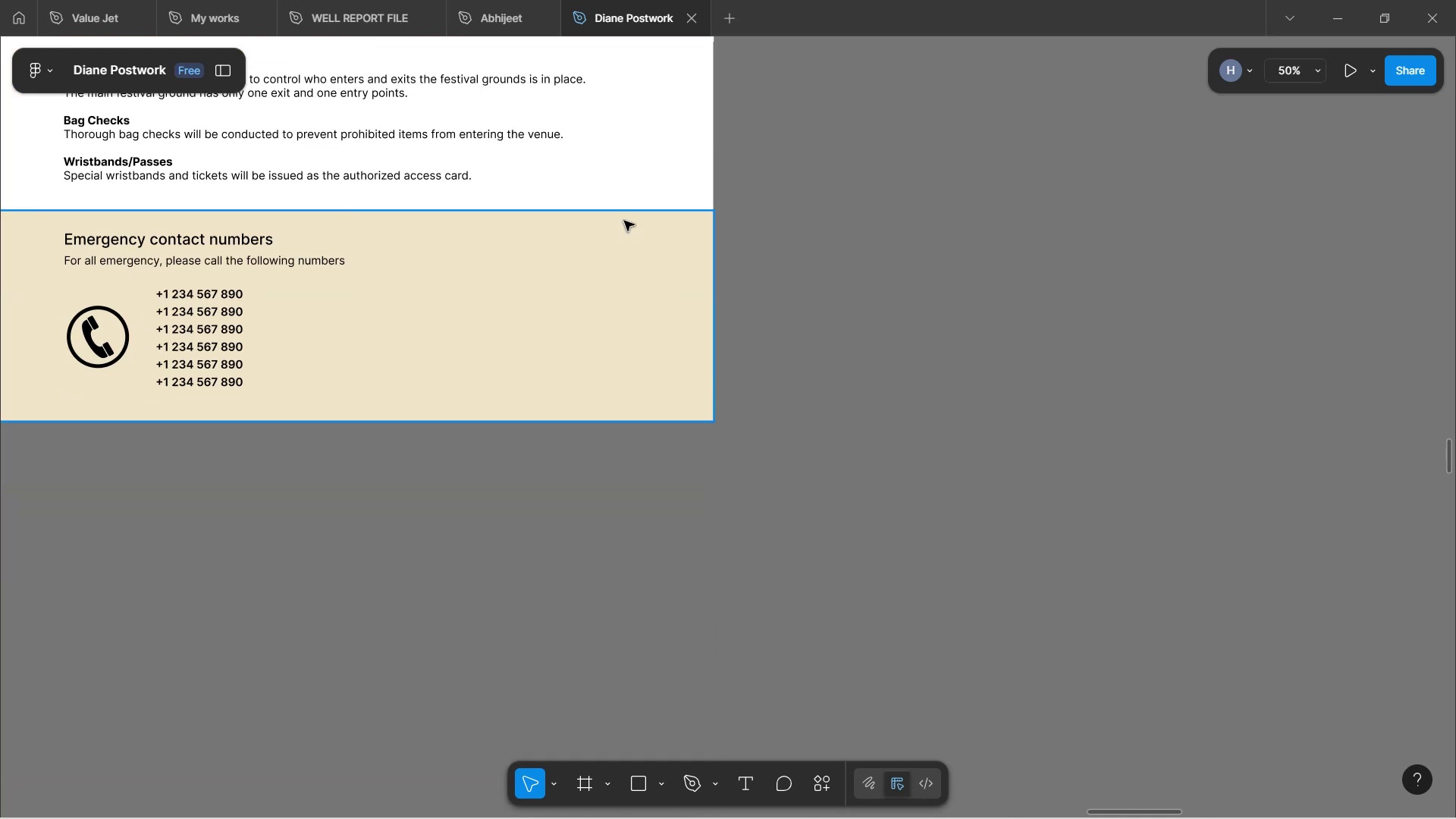 
scroll: coordinate [703, 221], scroll_direction: up, amount: 49.0
 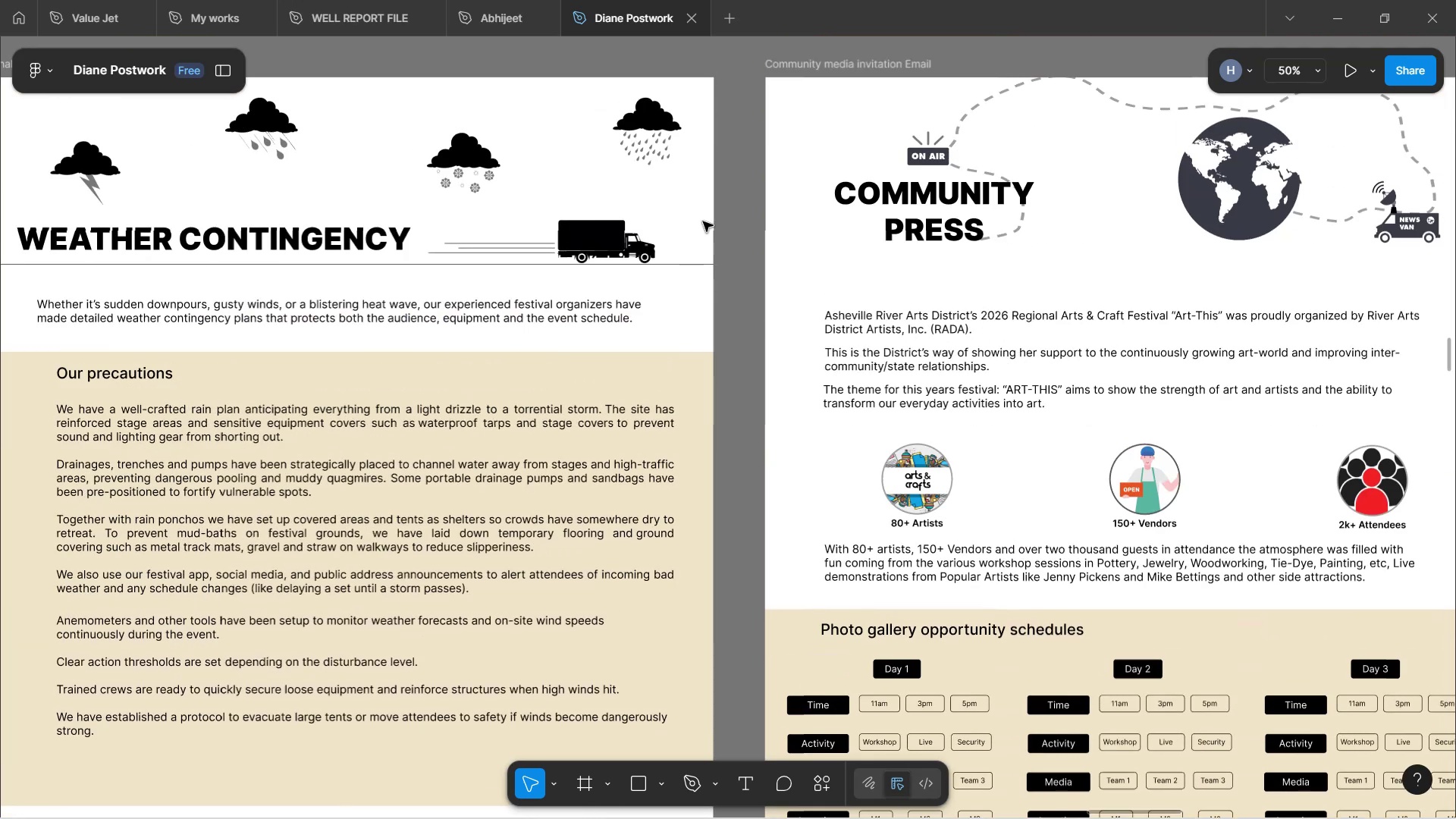 
hold_key(key=ShiftLeft, duration=1.58)
scroll: coordinate [700, 257], scroll_direction: down, amount: 10.0
 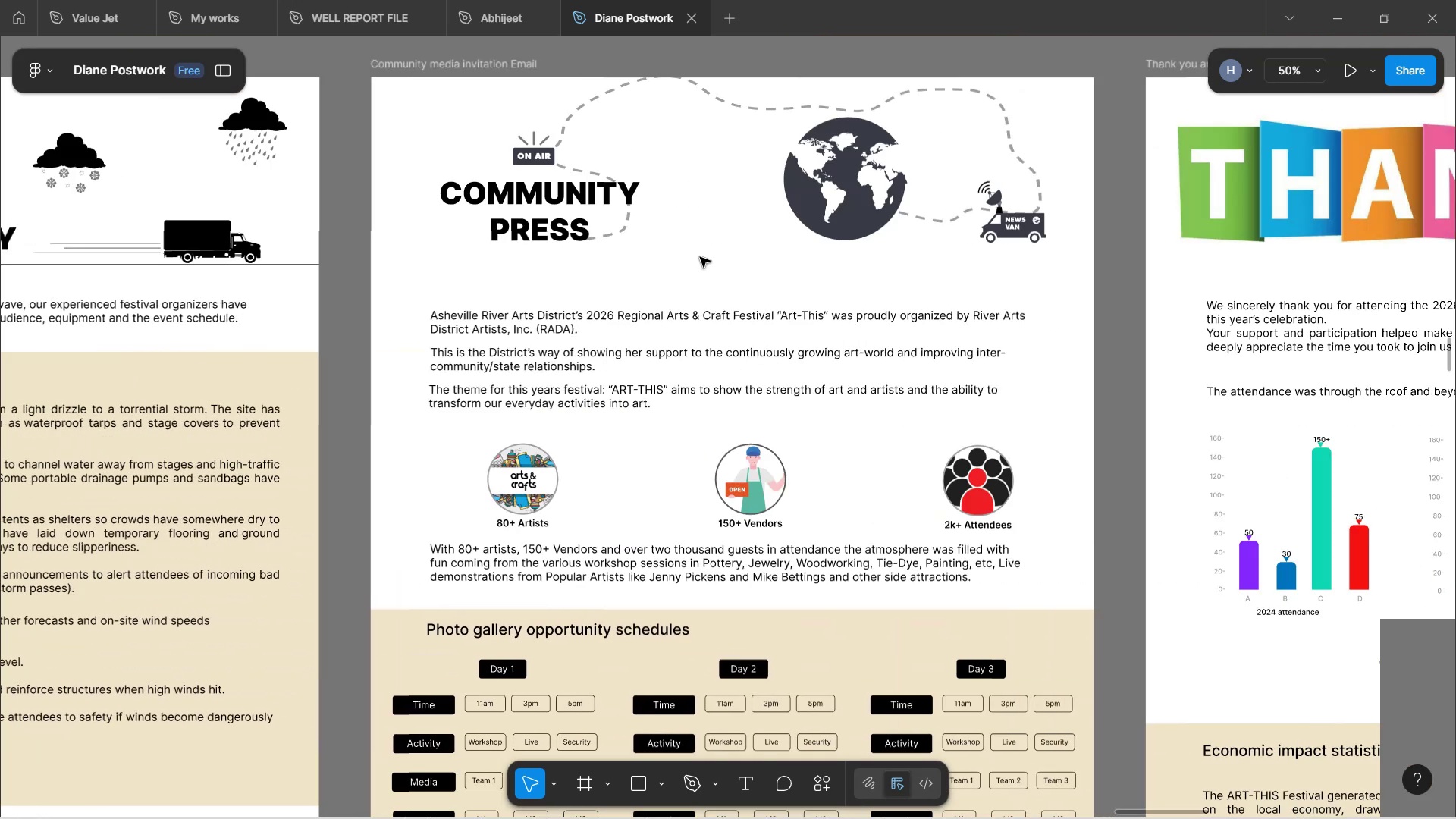 
key(Shift+ShiftLeft)
 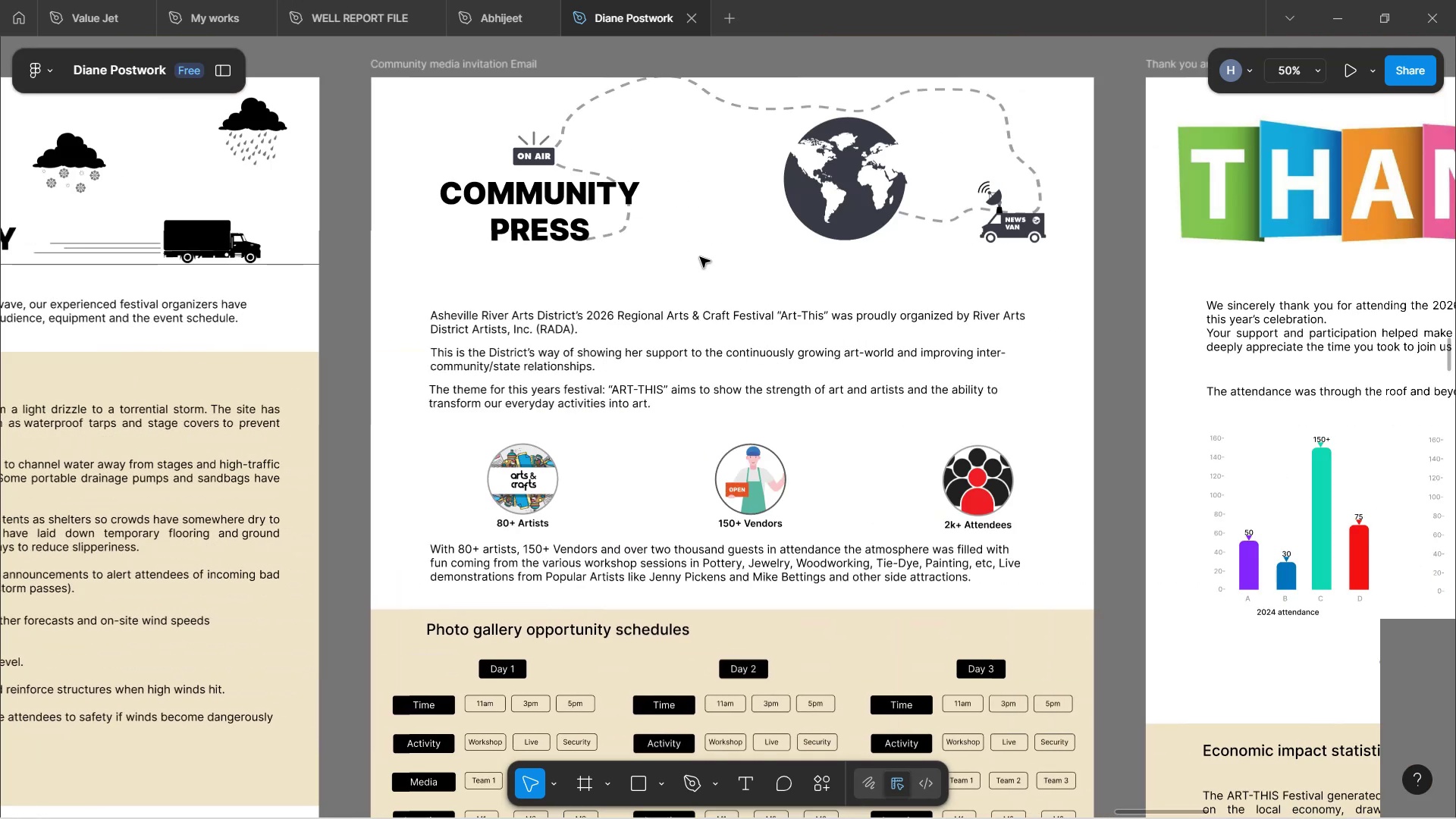 
key(Shift+ShiftLeft)
 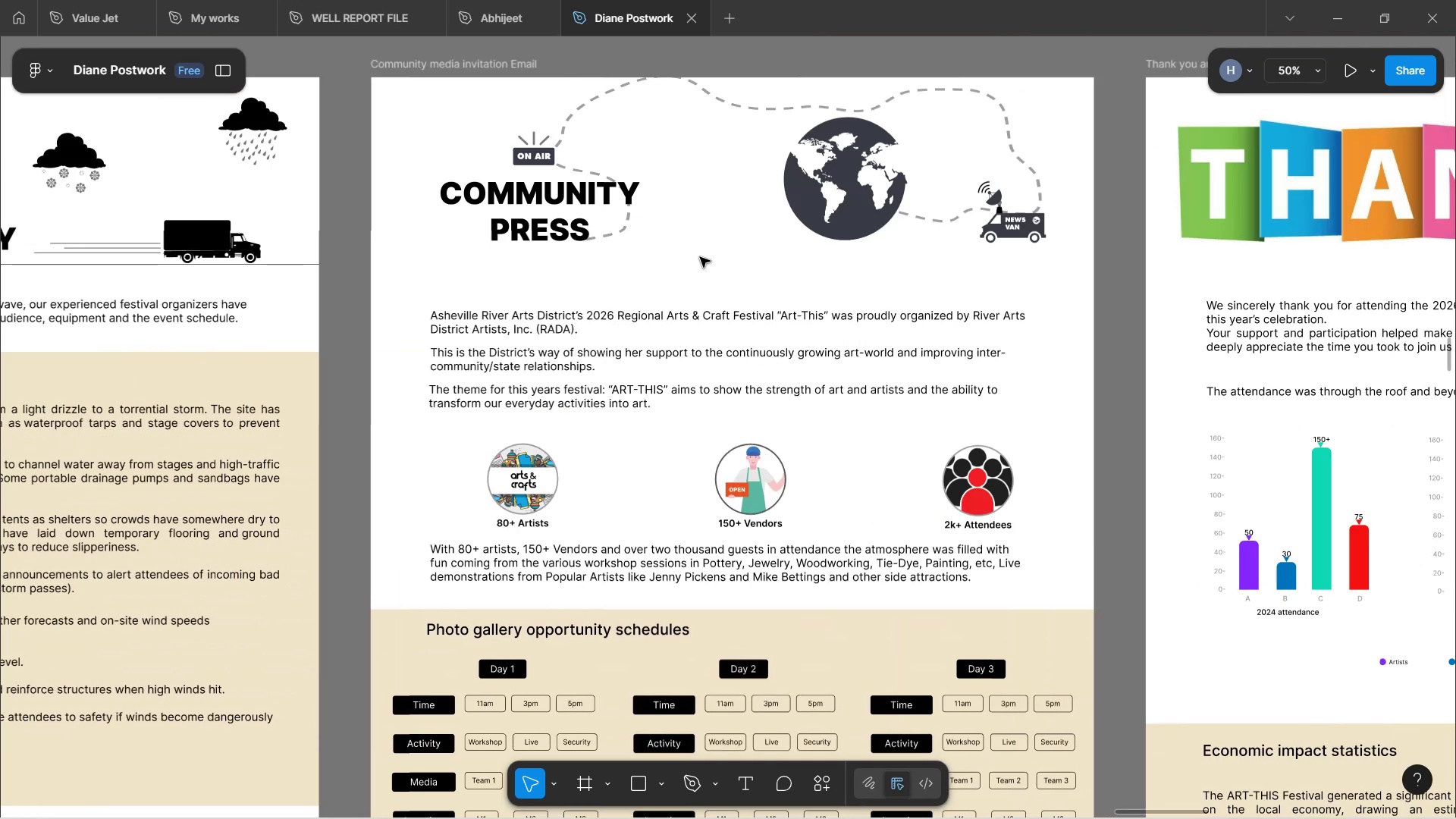 
key(Shift+ShiftLeft)
 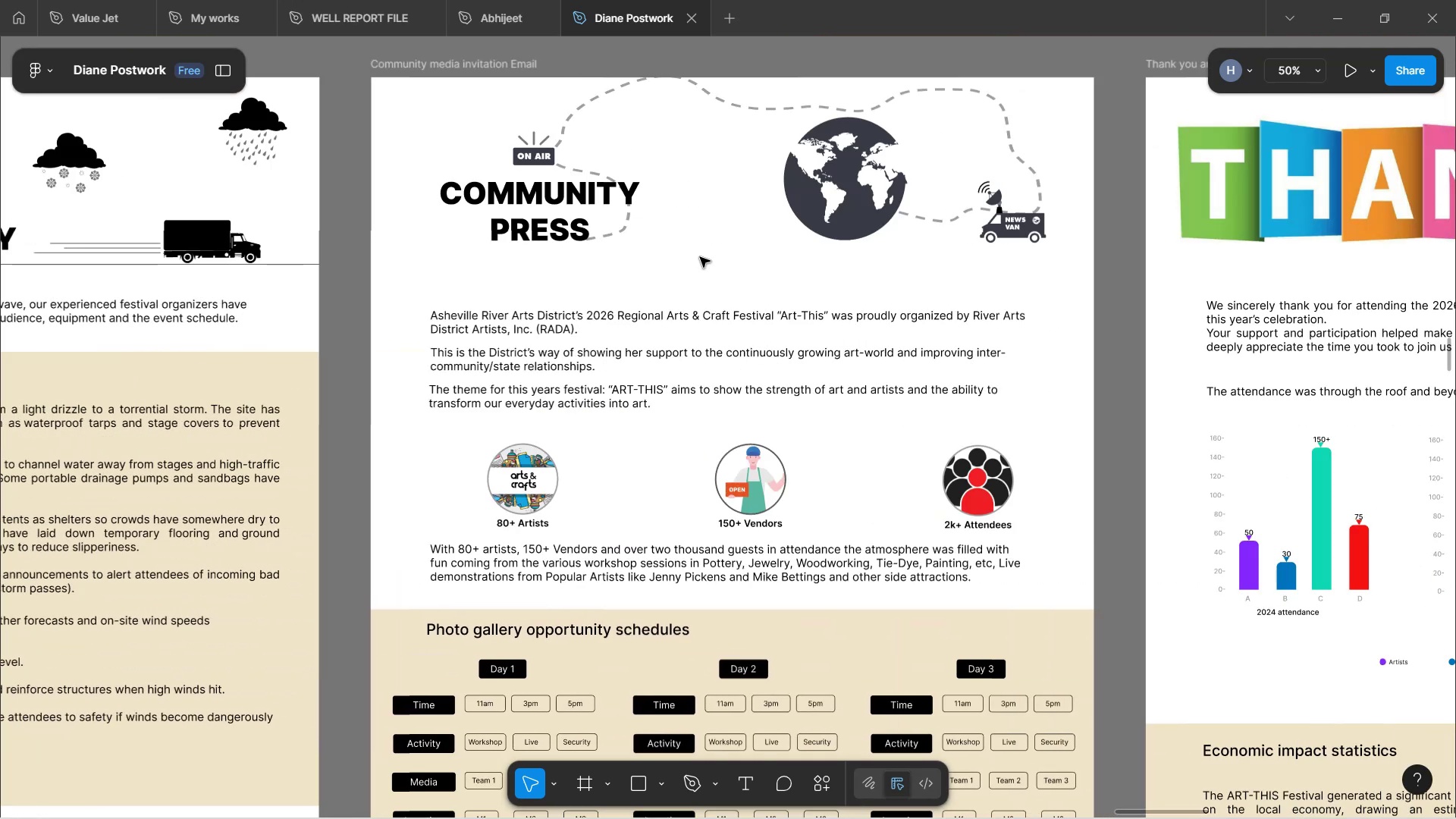 
key(Shift+ShiftLeft)
 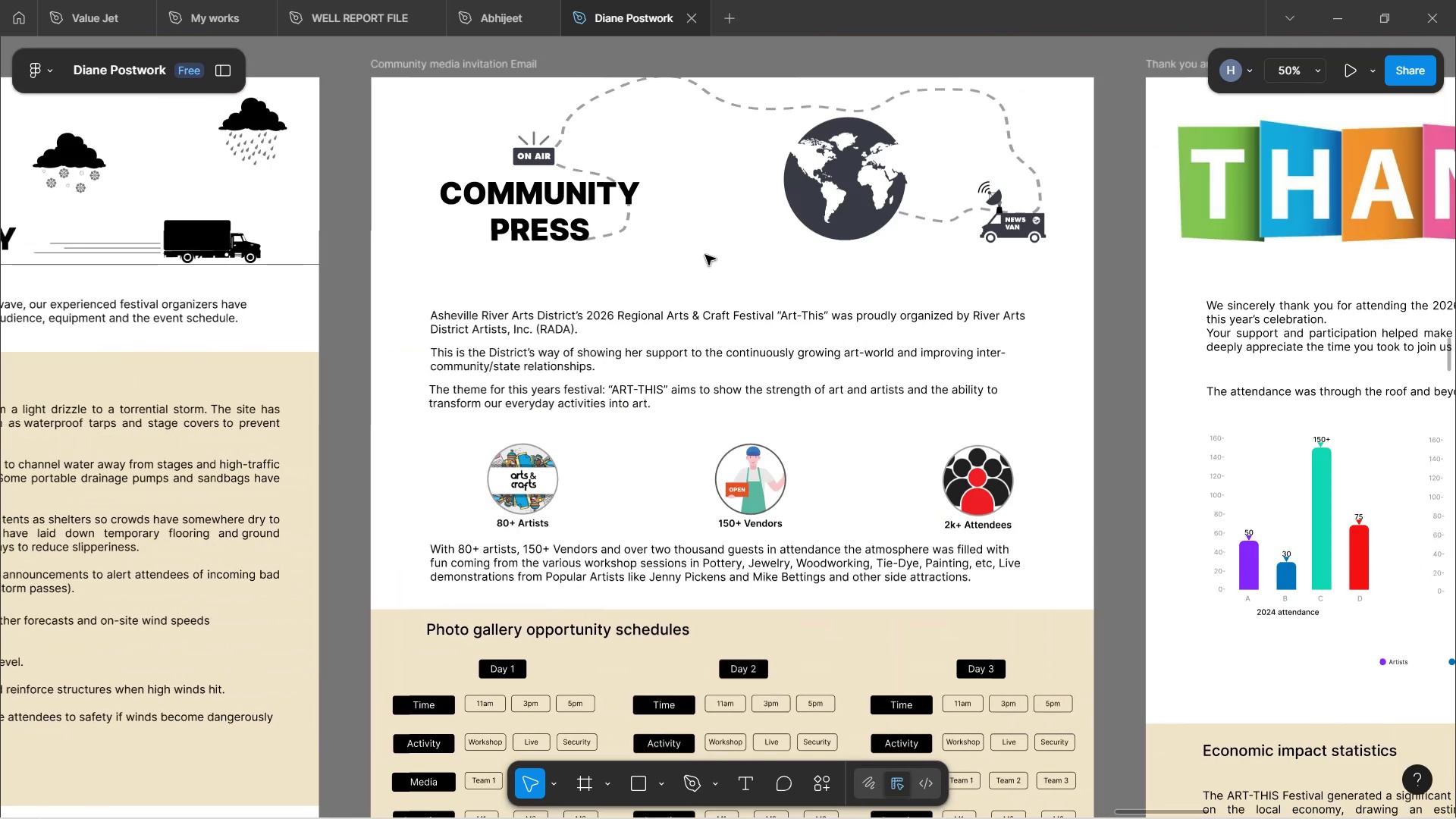 
key(Shift+ShiftLeft)
 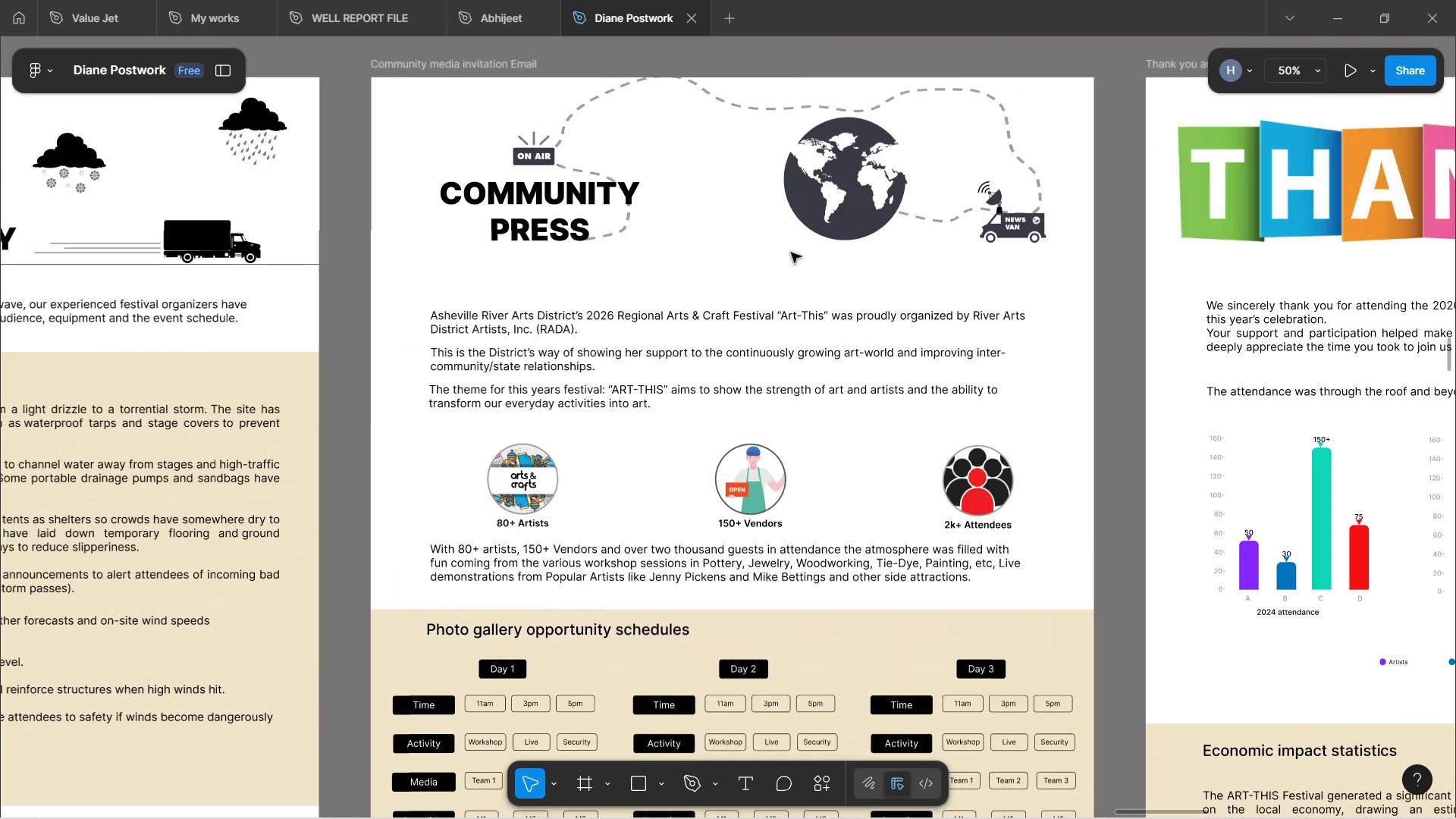 
key(Shift+ShiftLeft)
 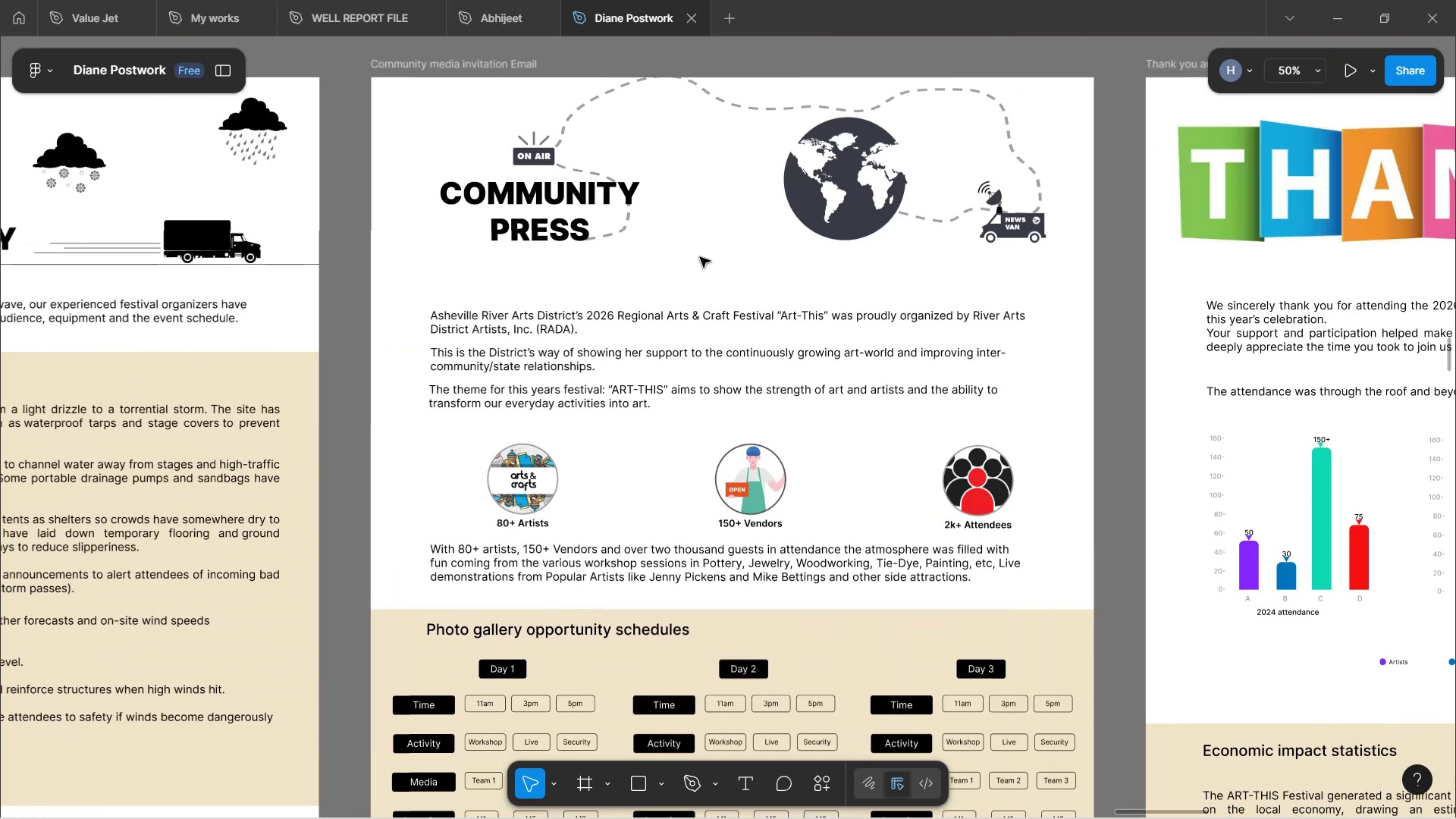 
key(Shift+ShiftLeft)
 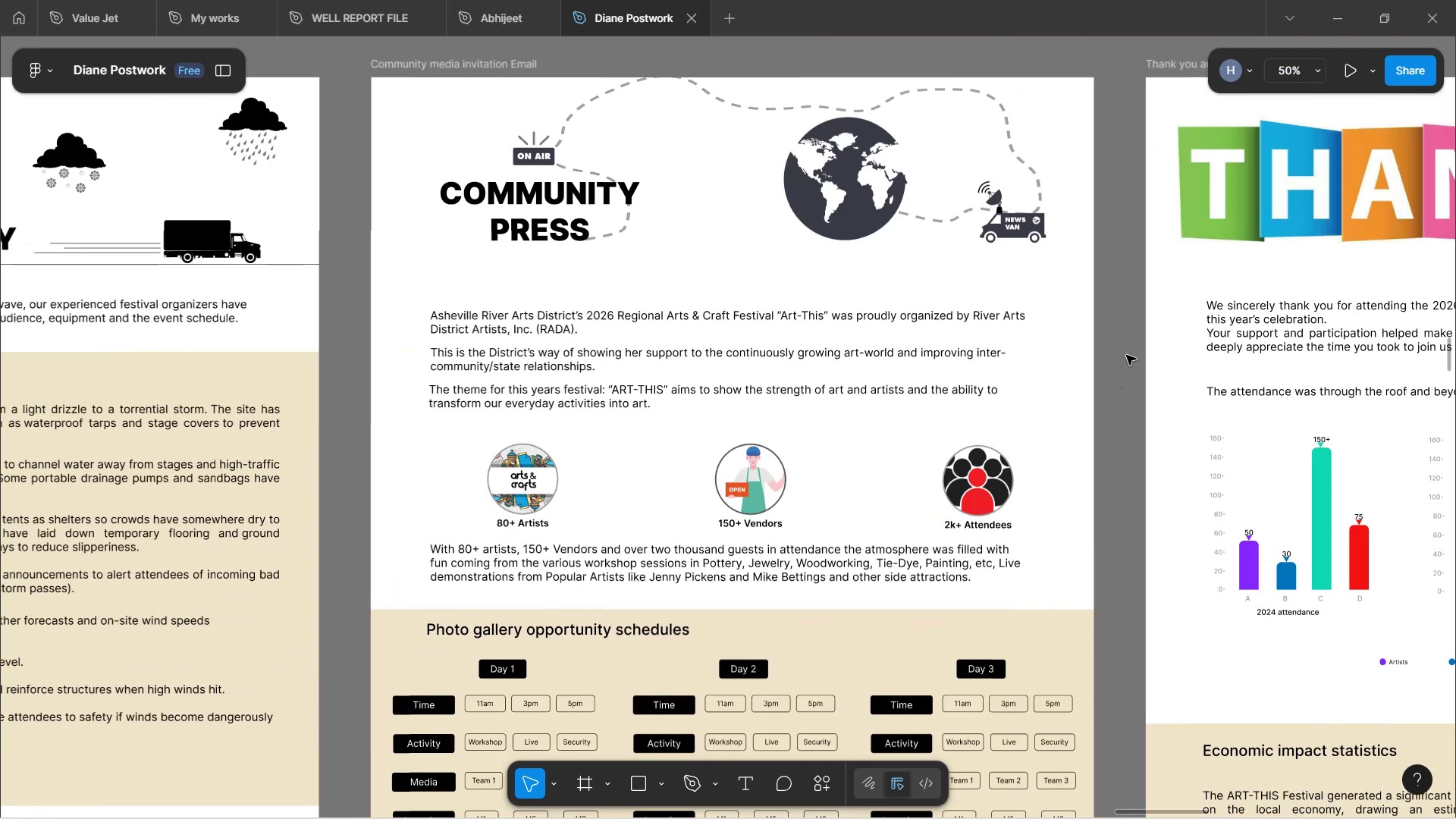 
left_click([1126, 355])
 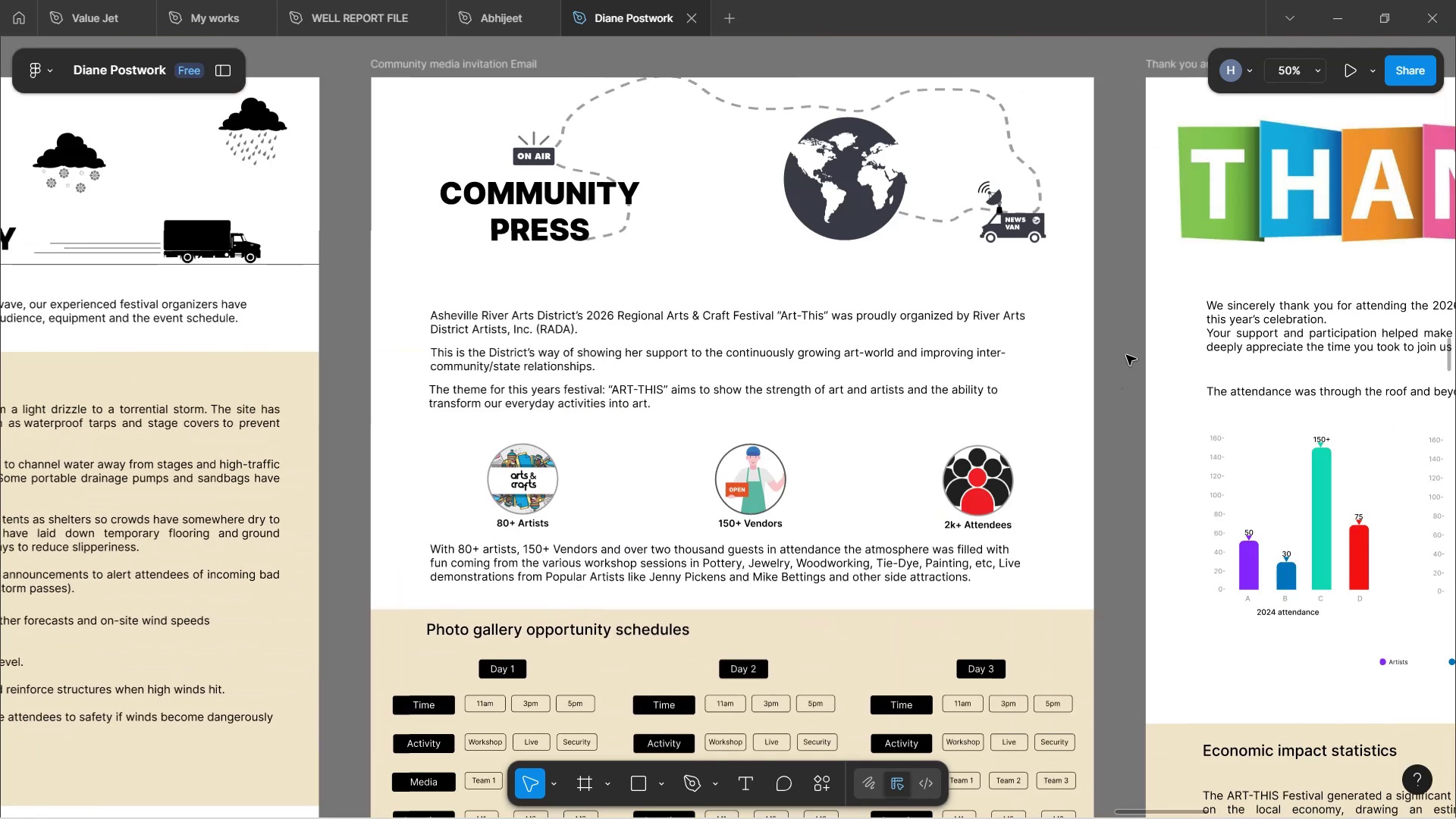 
scroll: coordinate [1126, 355], scroll_direction: down, amount: 3.0
 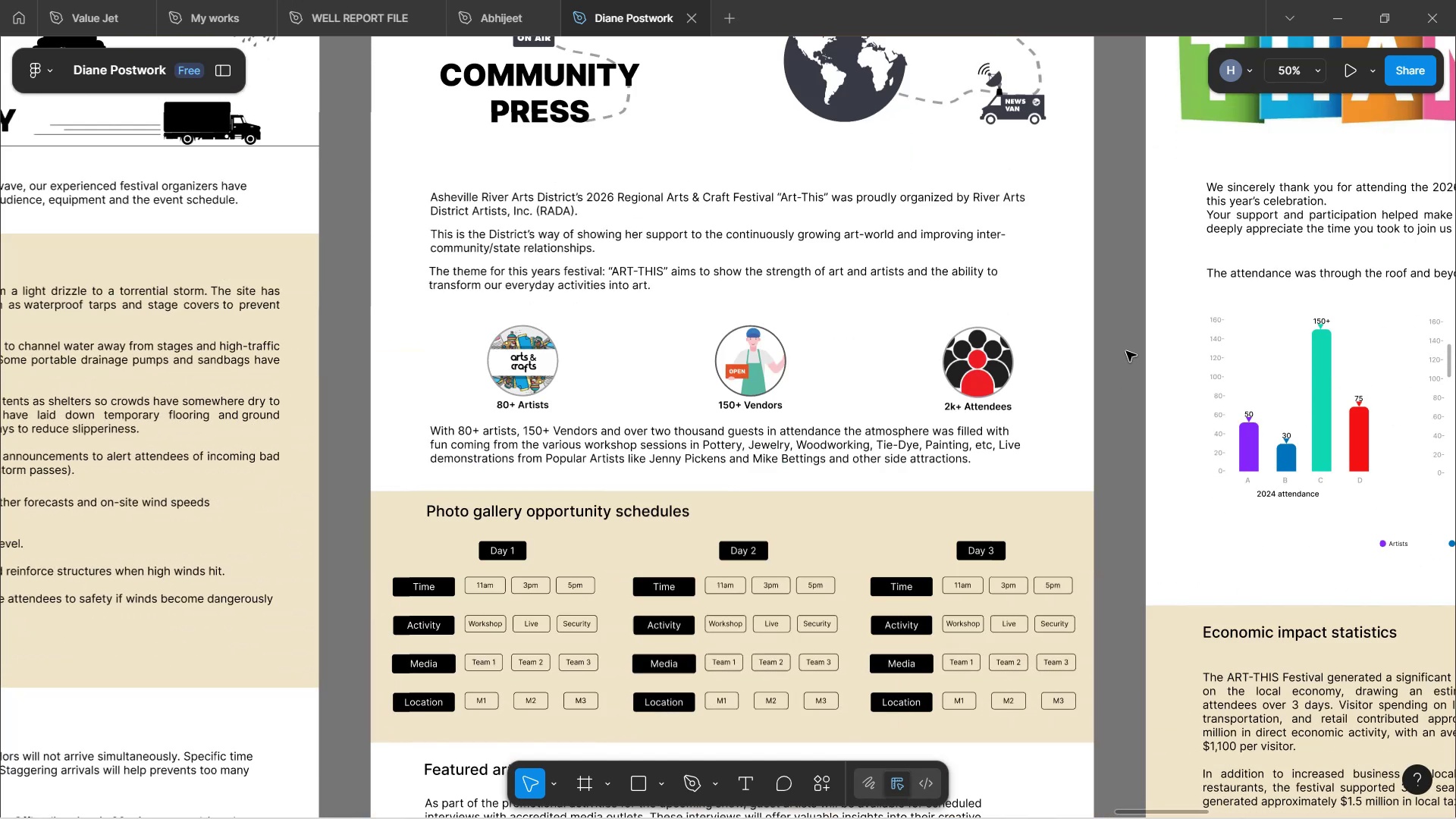 
scroll: coordinate [1129, 347], scroll_direction: up, amount: 4.0
 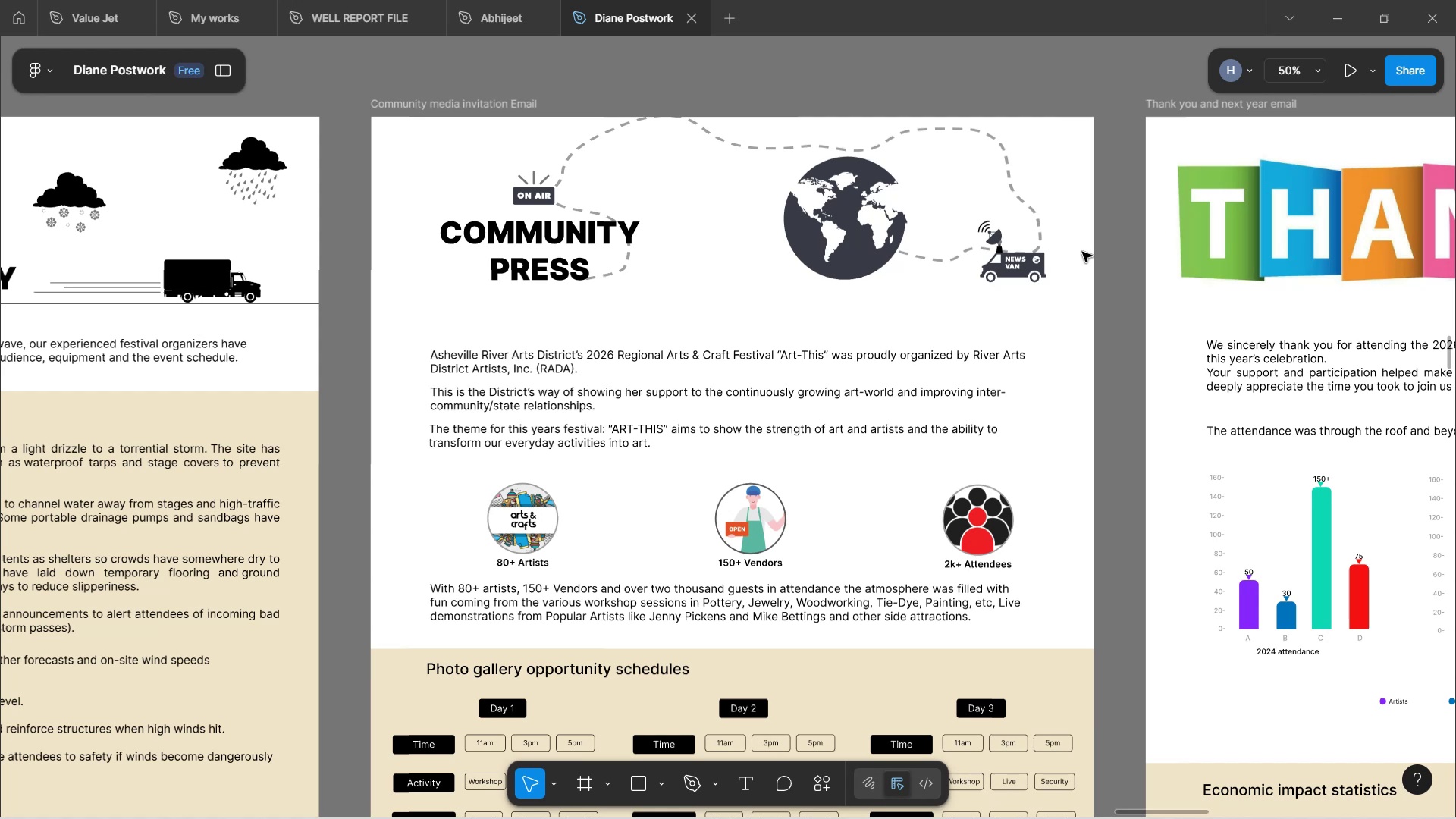 
wait(28.88)
 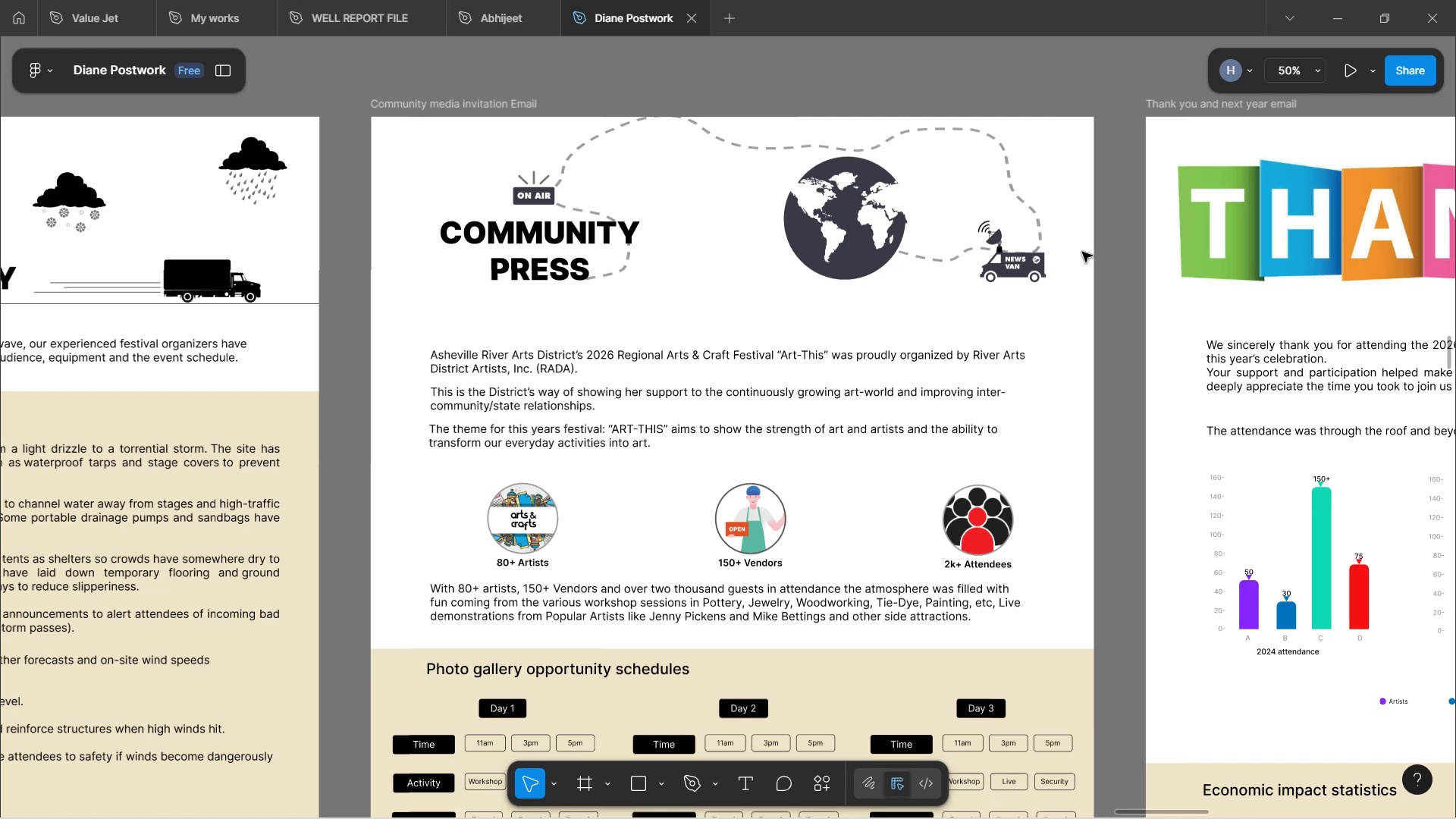 
scroll: coordinate [963, 330], scroll_direction: down, amount: 3.0
 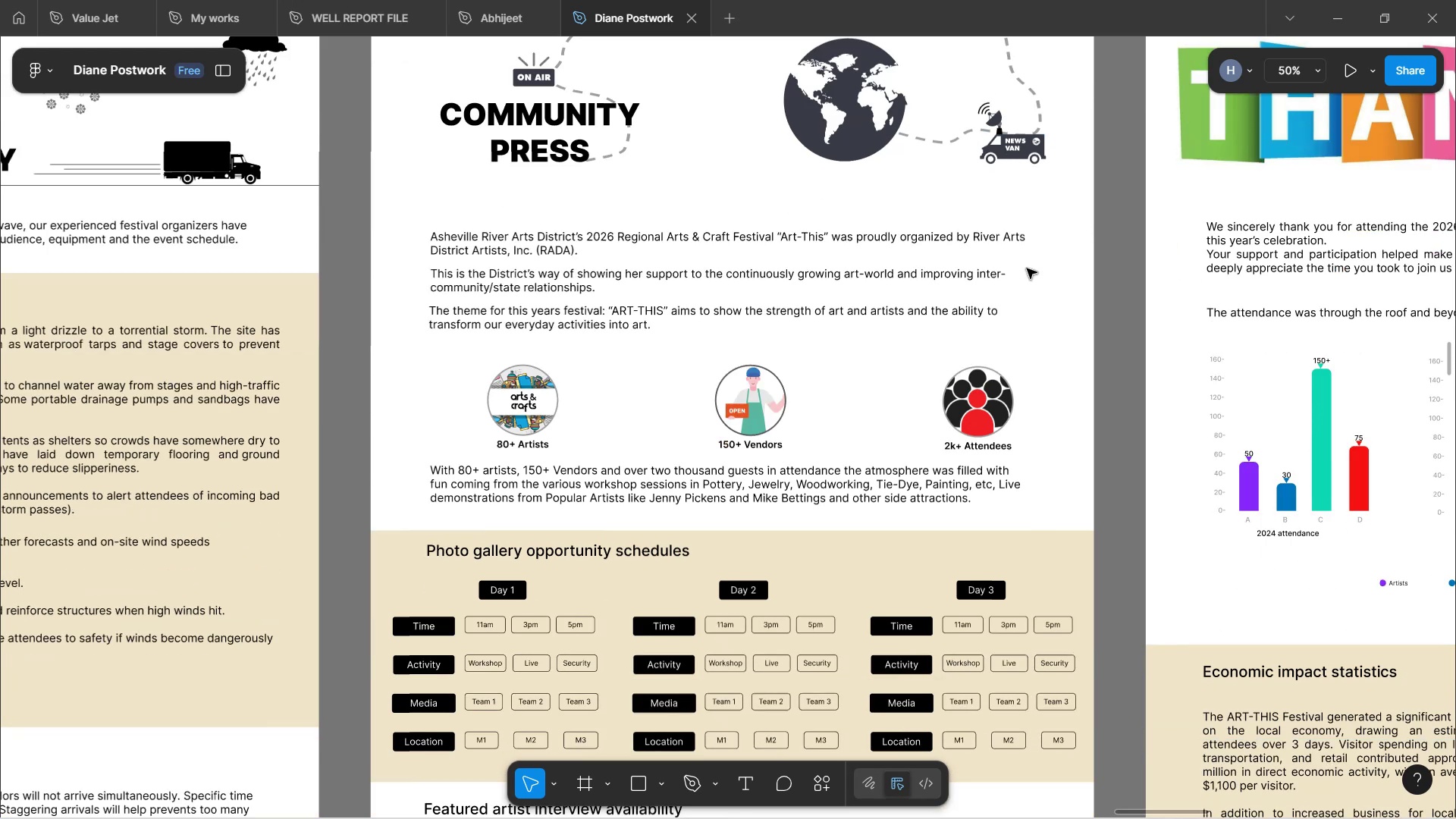 
scroll: coordinate [1046, 222], scroll_direction: up, amount: 2.0
 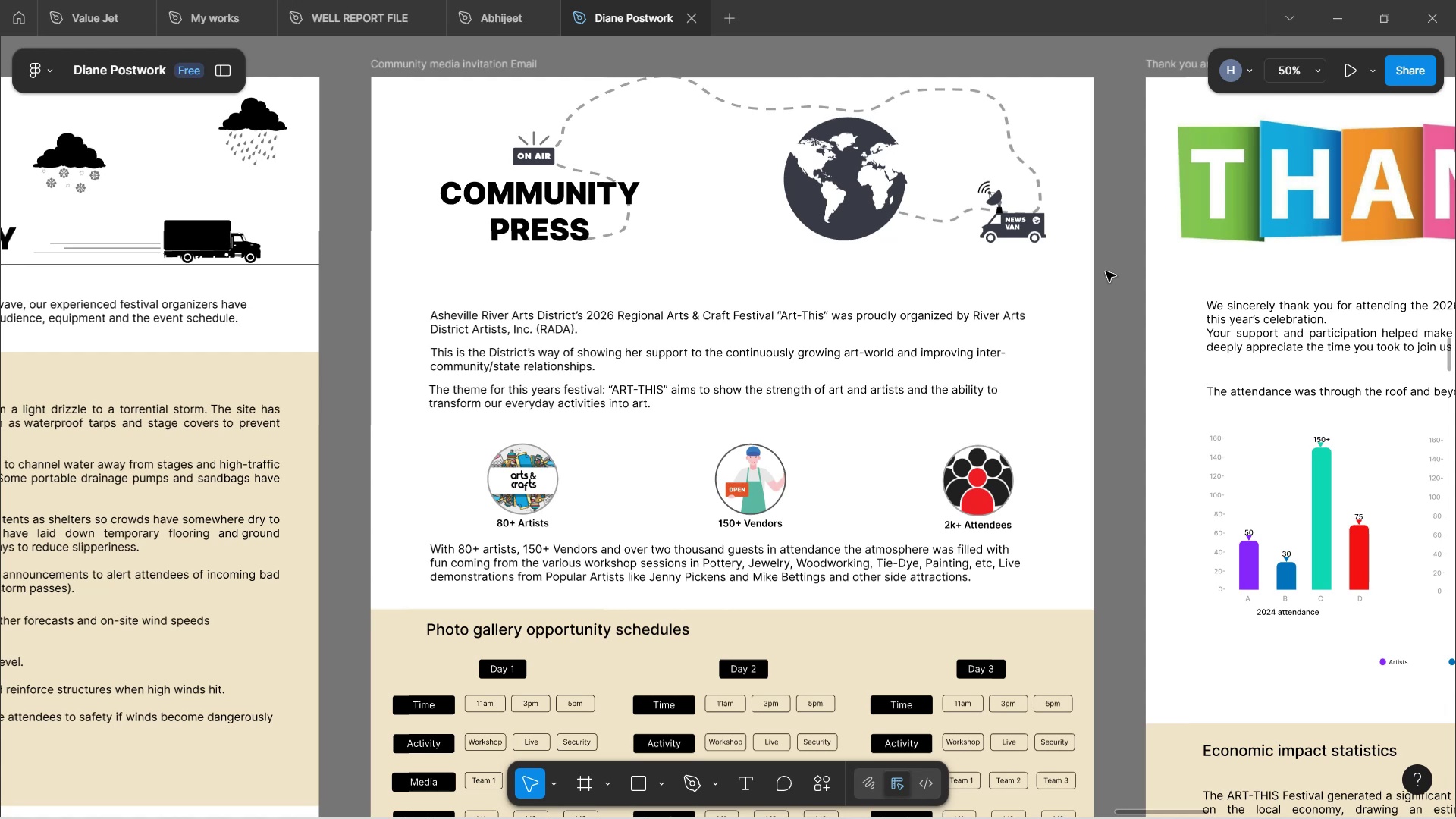 
wait(111.3)
 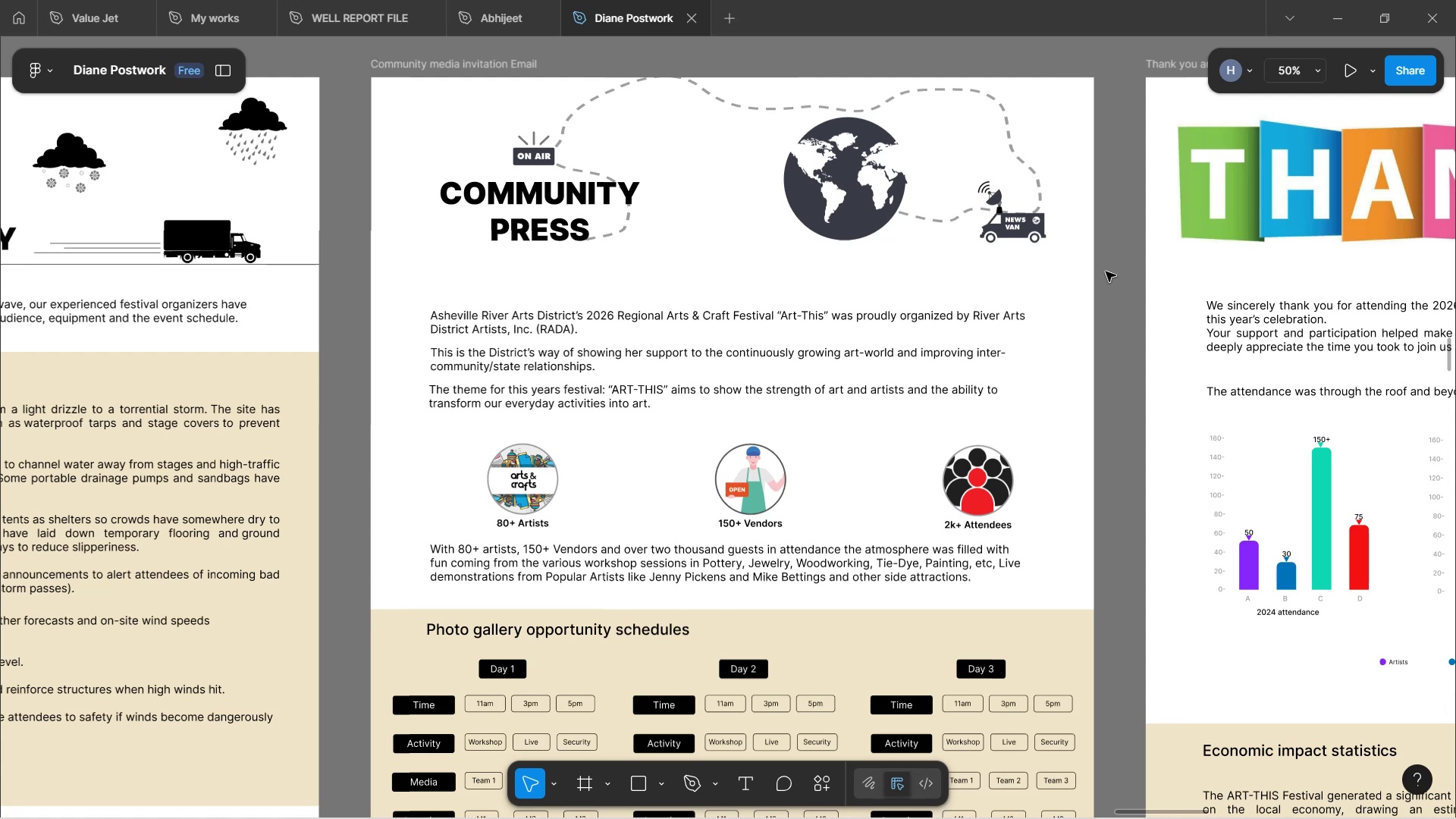 
scroll: coordinate [957, 293], scroll_direction: down, amount: 2.0
 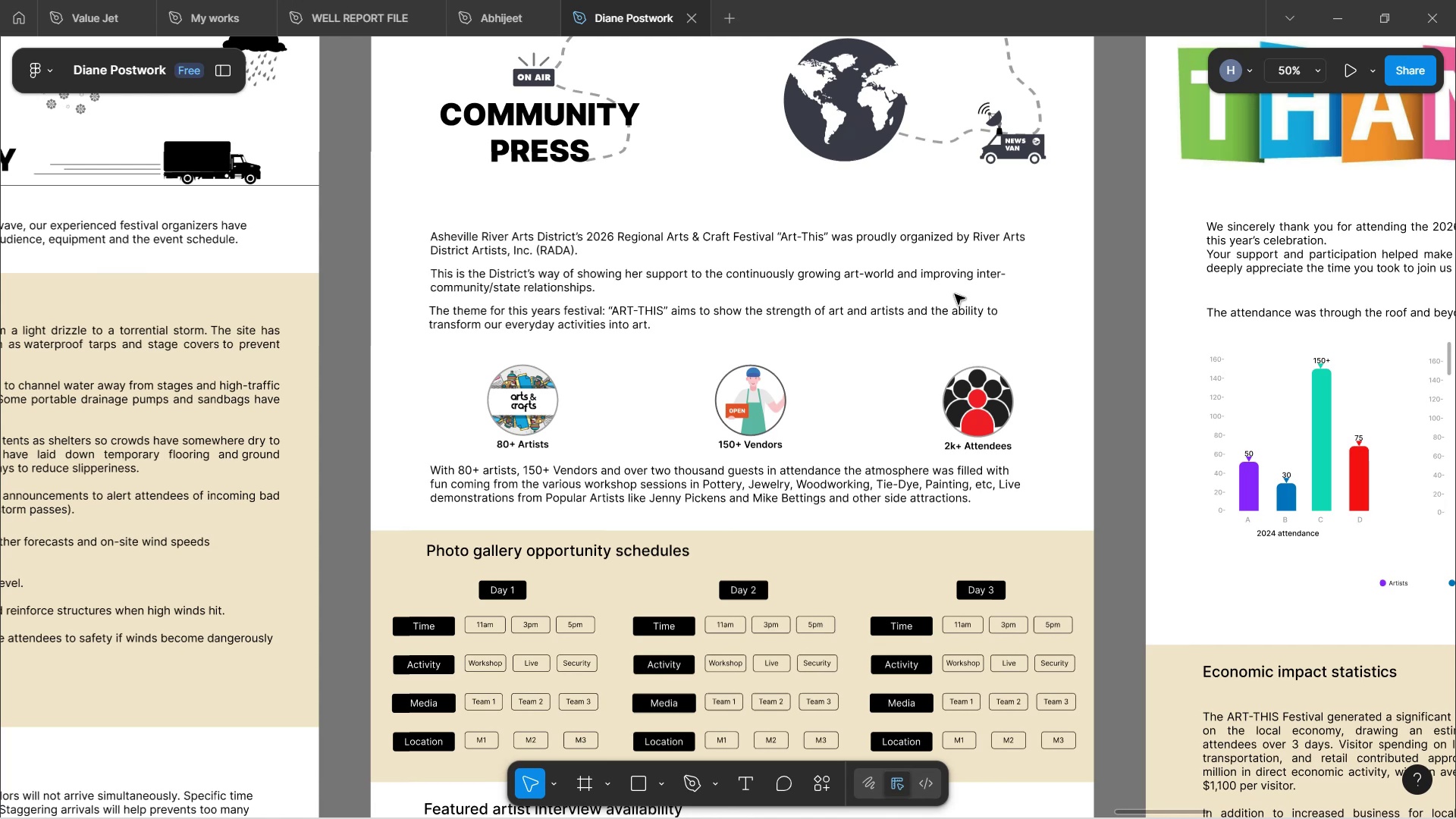 
wait(22.74)
 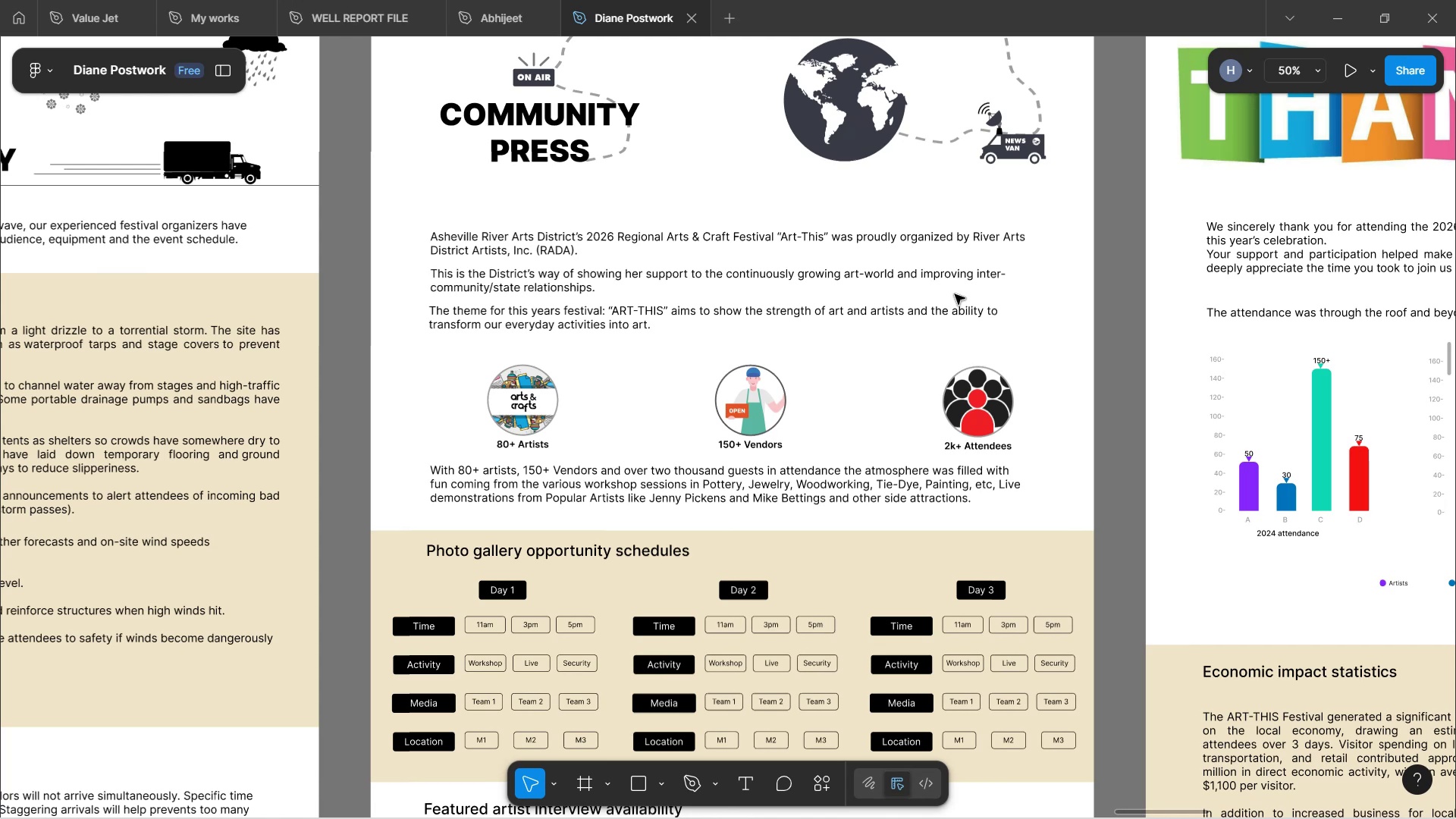 
scroll: coordinate [965, 324], scroll_direction: down, amount: 2.0
 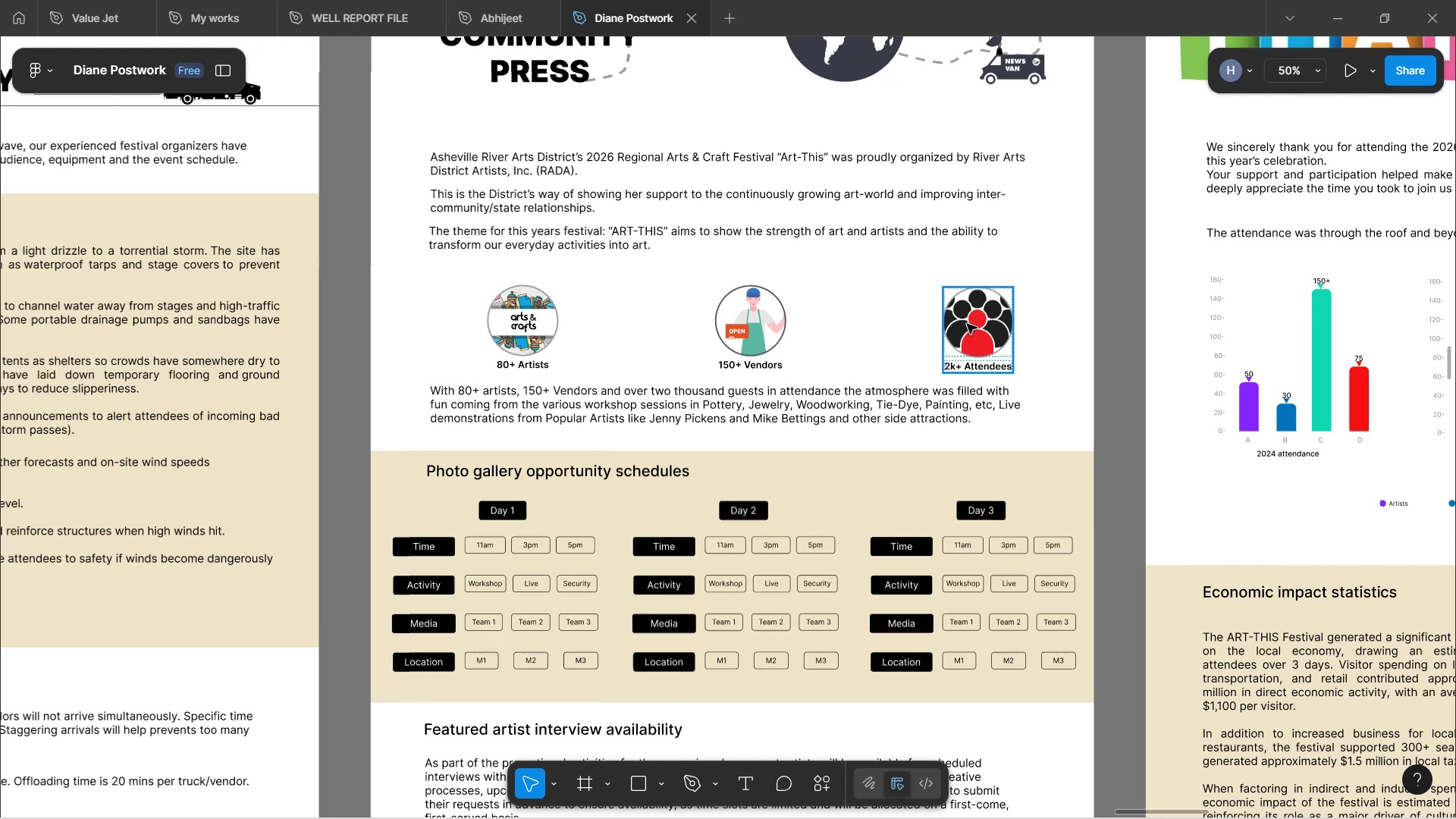 
wait(15.89)
 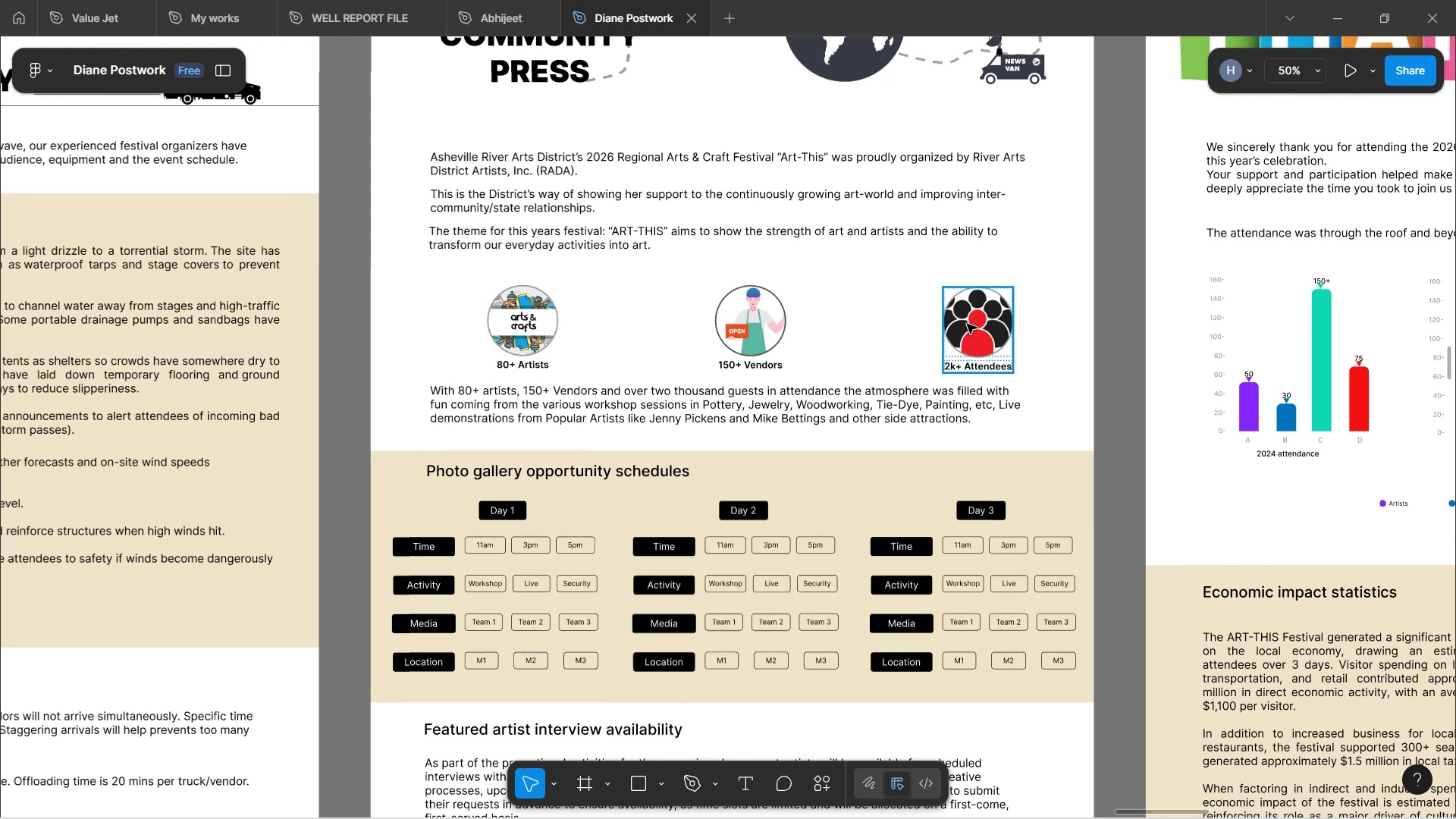 
scroll: coordinate [995, 333], scroll_direction: down, amount: 2.0
 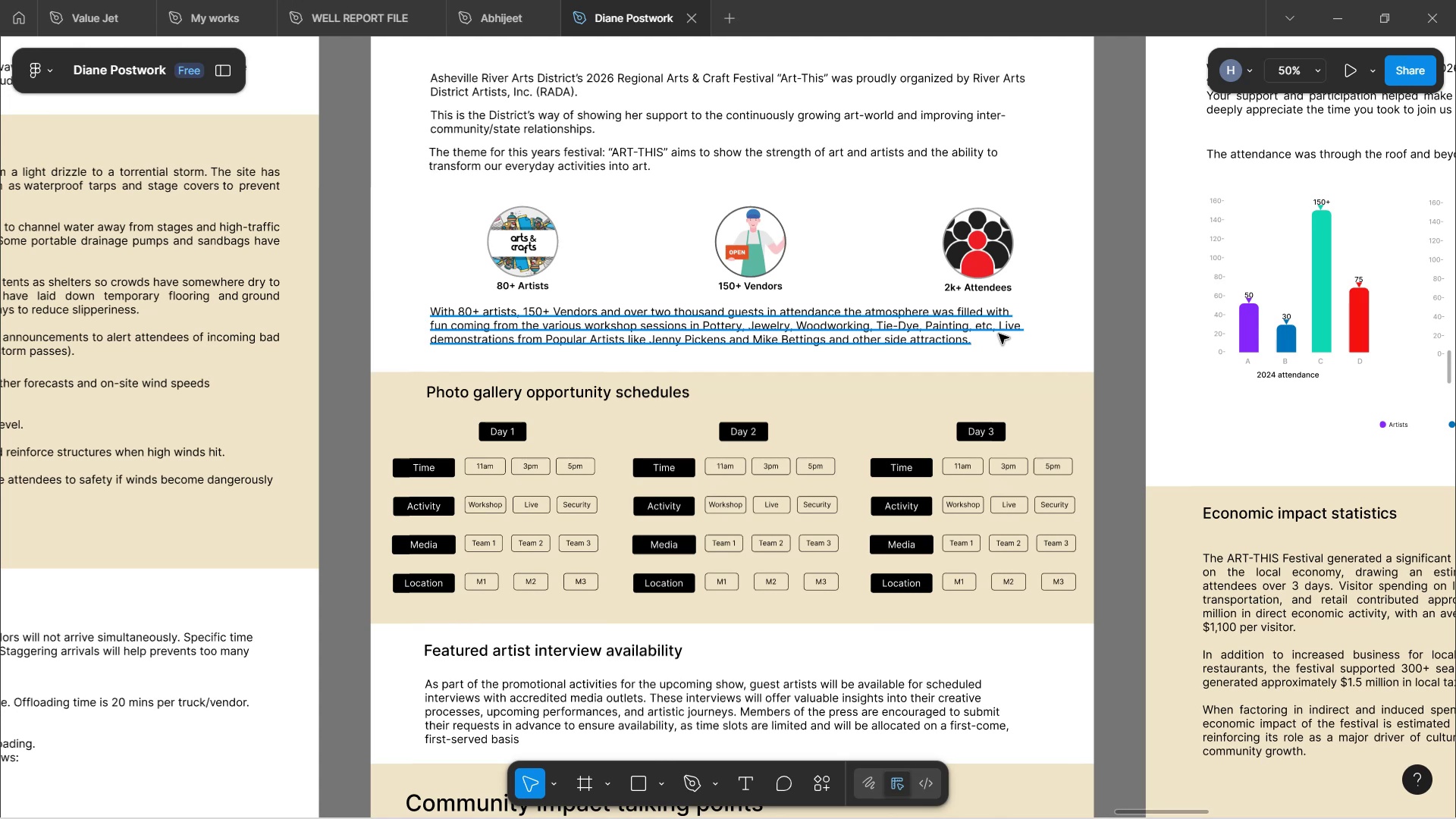 
wait(10.51)
 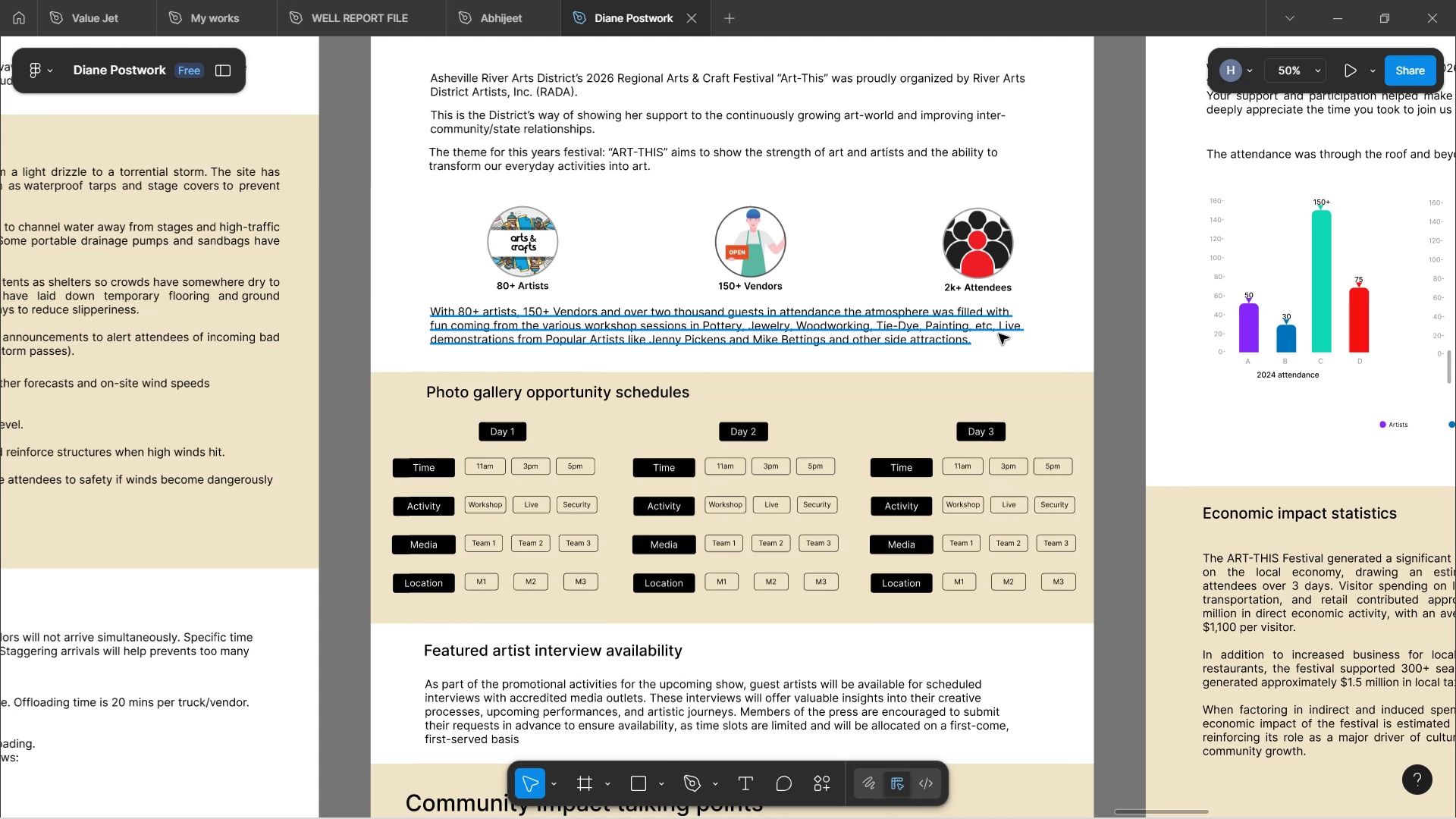 
scroll: coordinate [999, 334], scroll_direction: down, amount: 1.0
 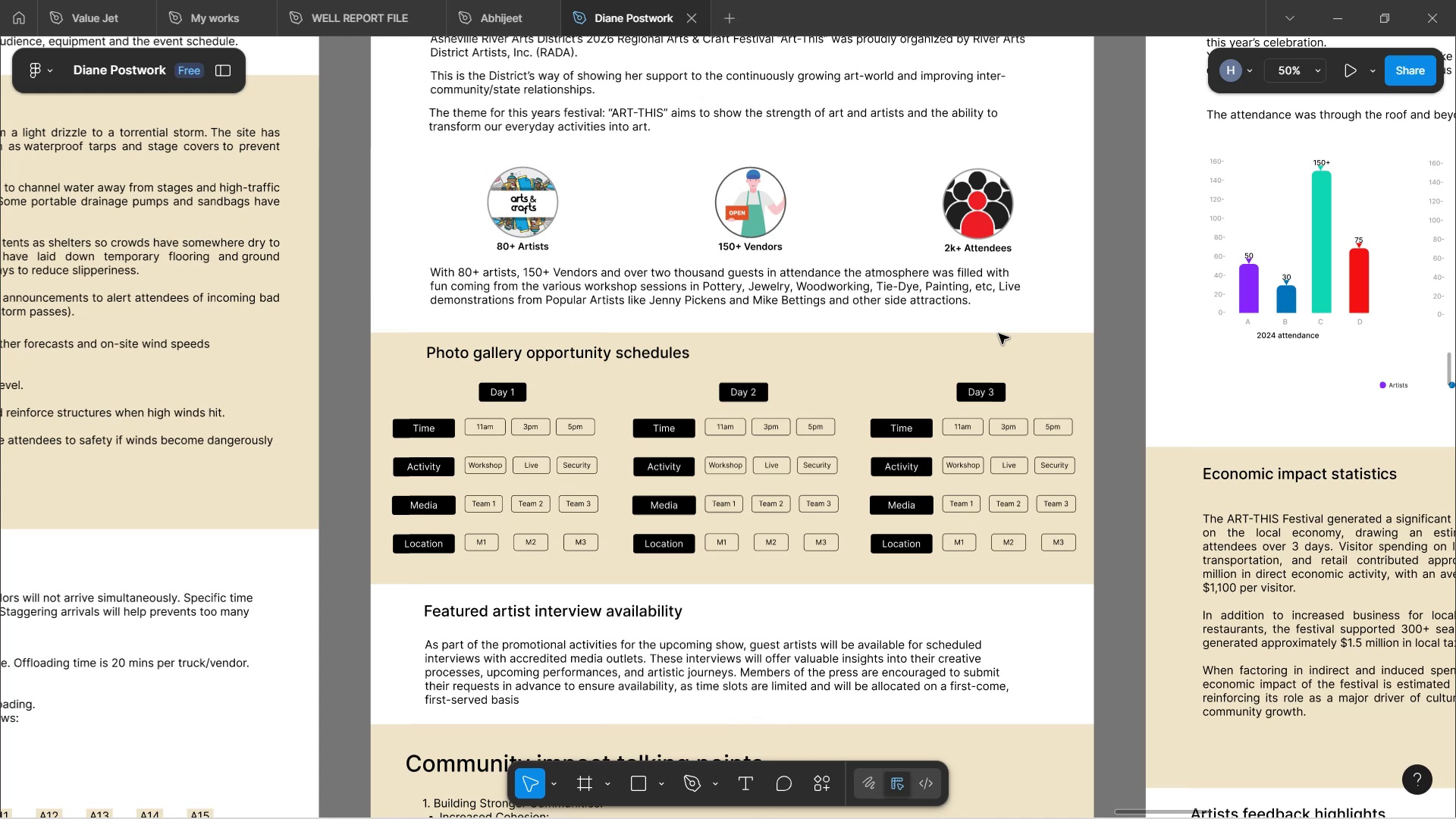 
wait(5.16)
 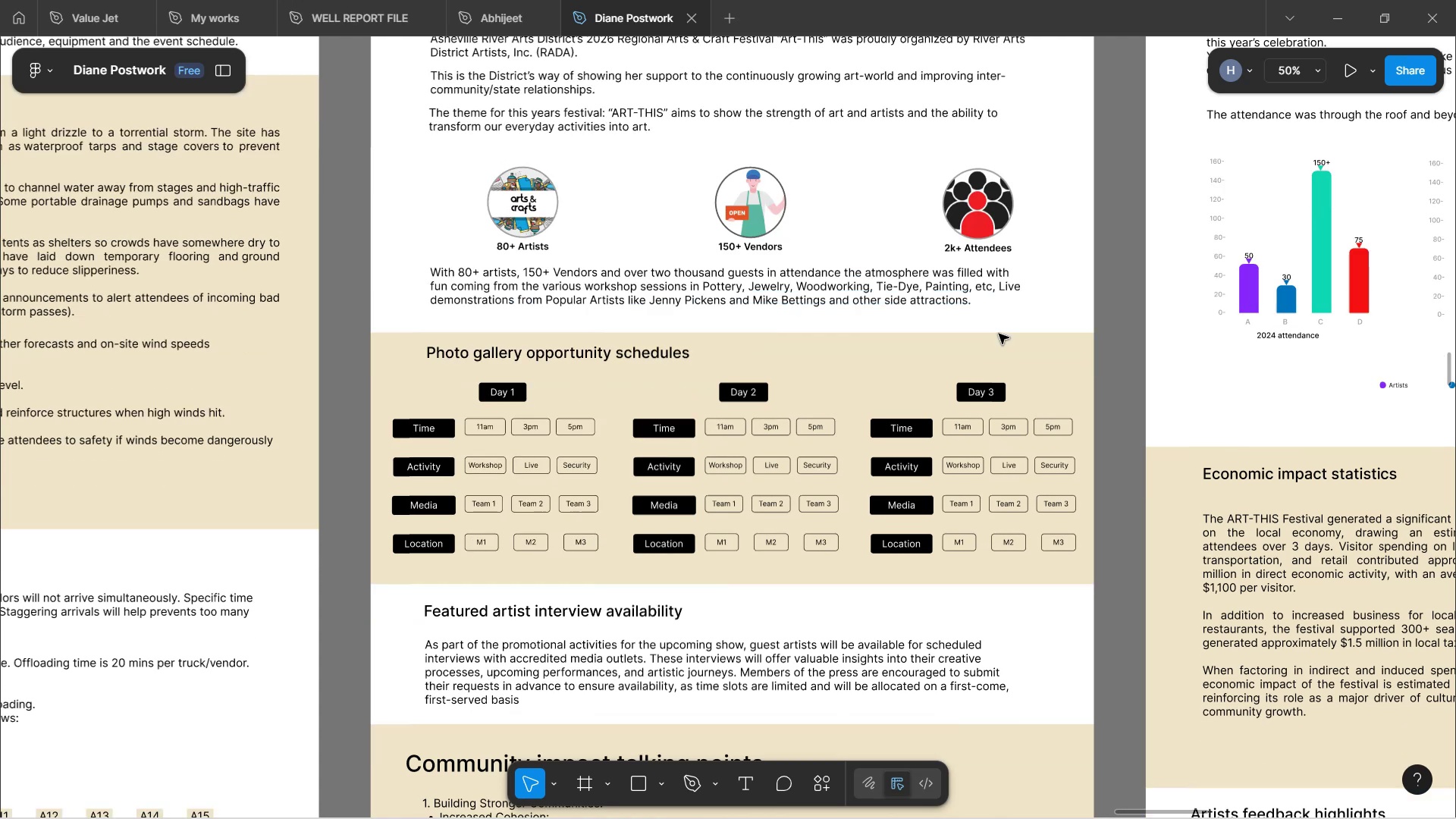 
scroll: coordinate [969, 344], scroll_direction: down, amount: 3.0
 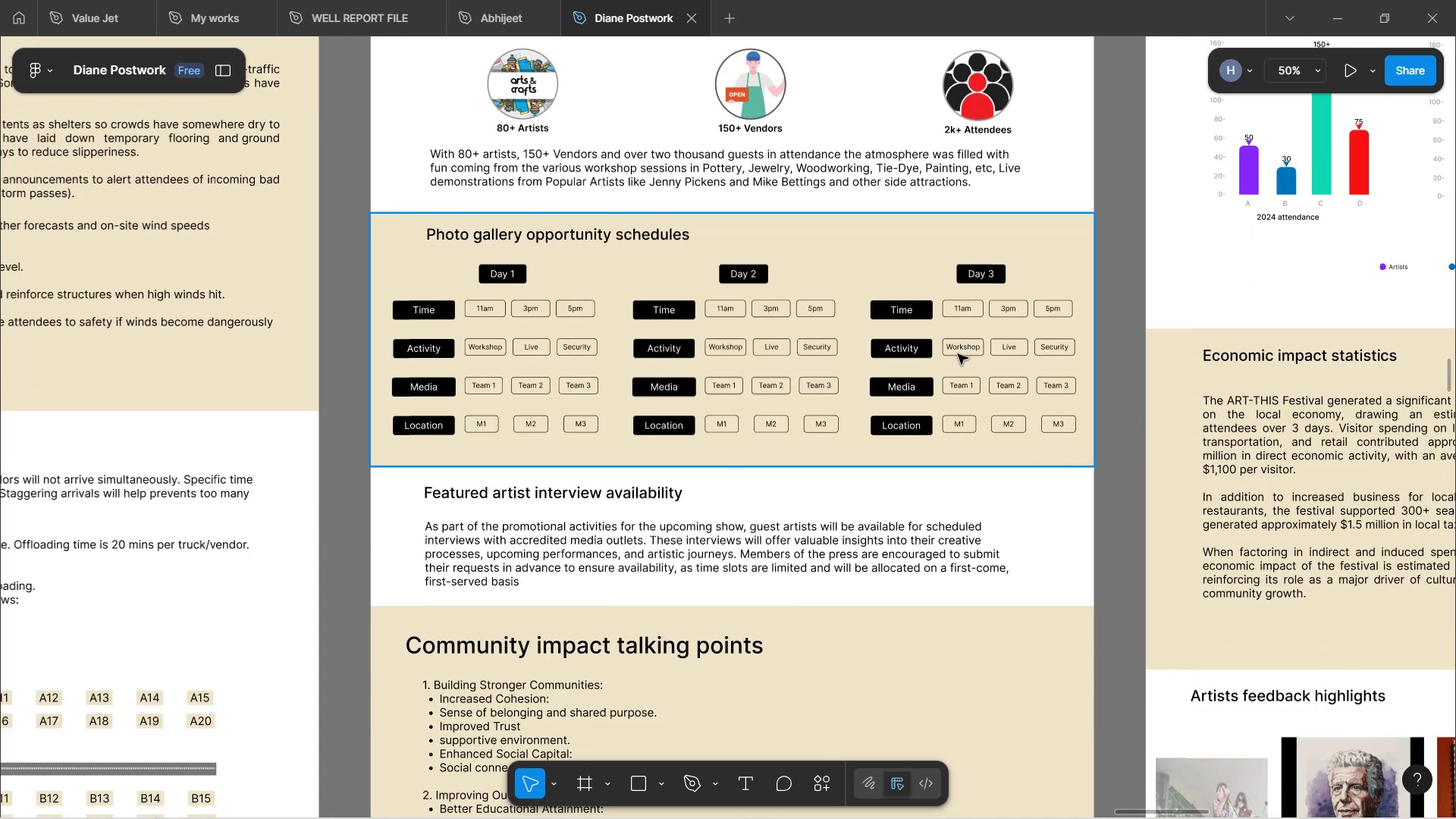 
wait(5.79)
 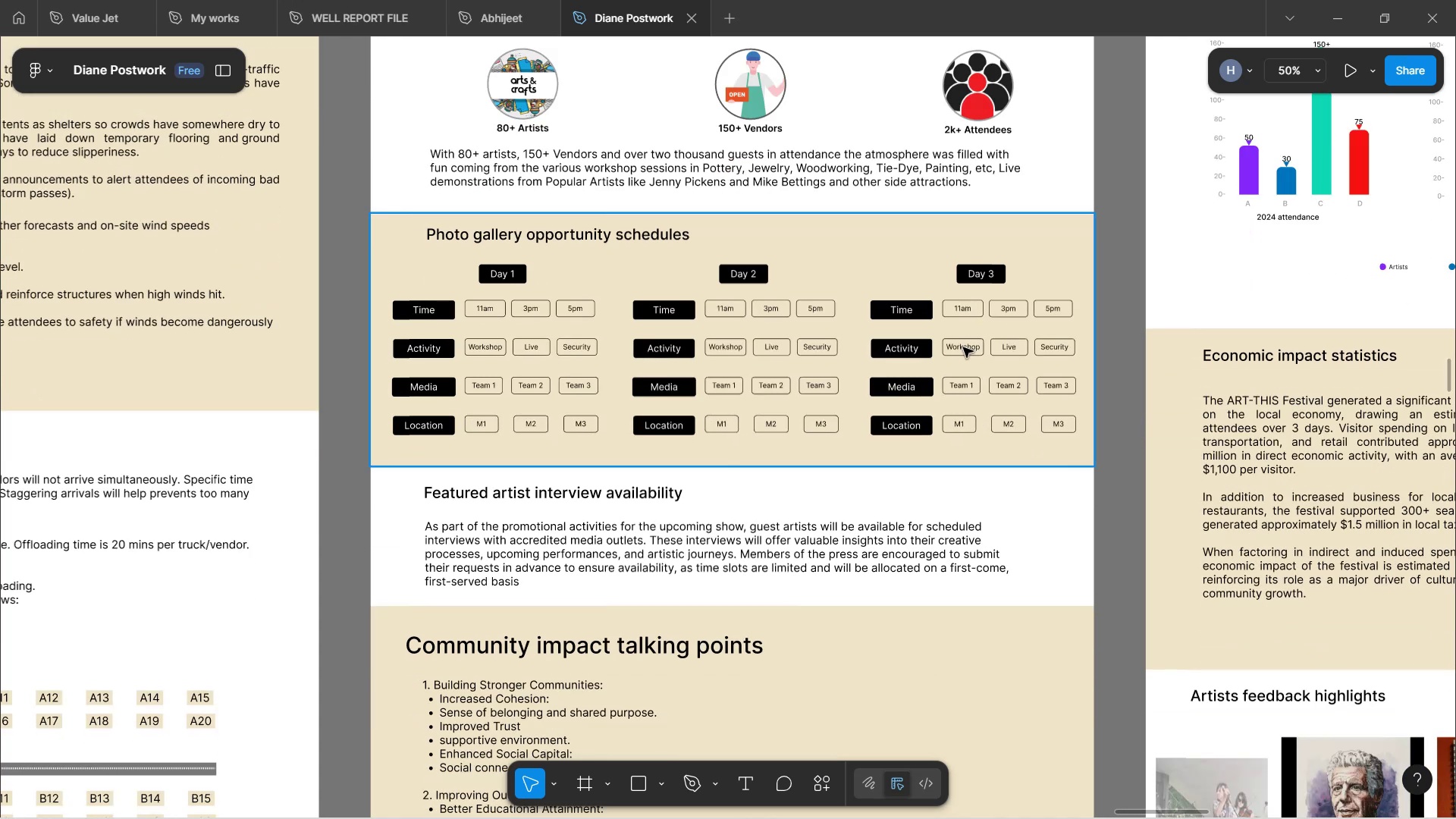 
scroll: coordinate [936, 353], scroll_direction: down, amount: 2.0
 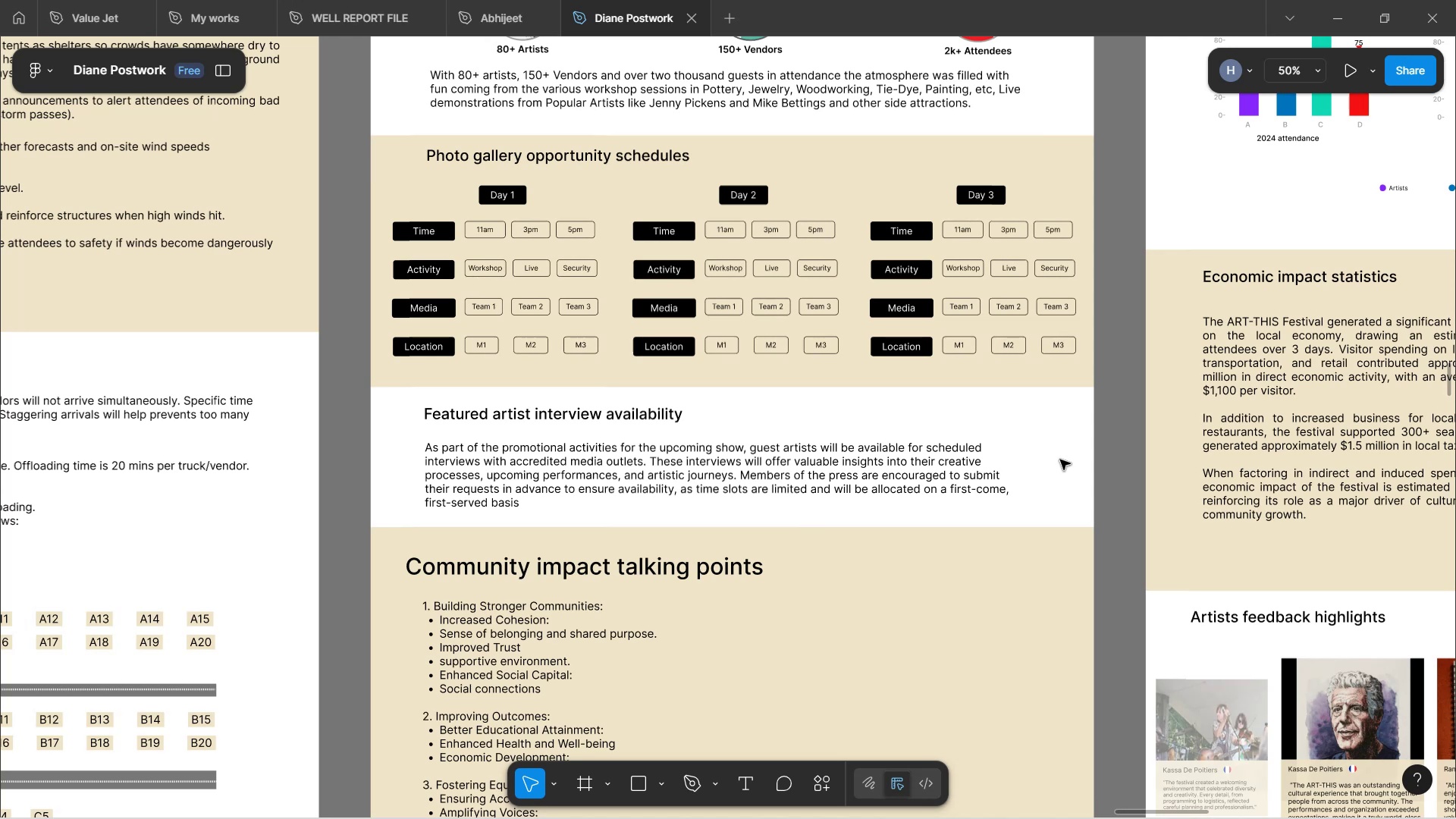 
wait(42.69)
 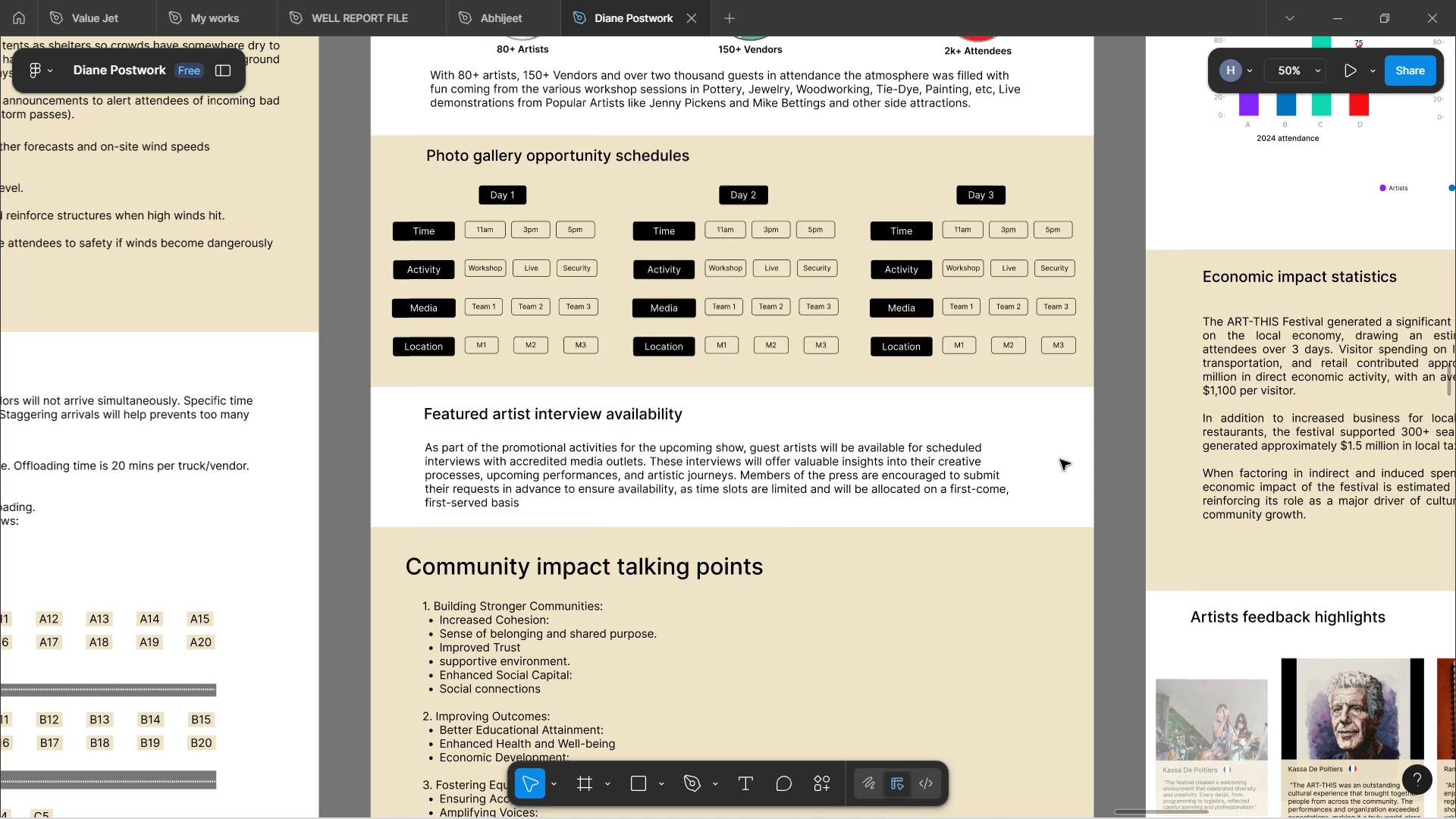 
scroll: coordinate [887, 170], scroll_direction: up, amount: 7.0
 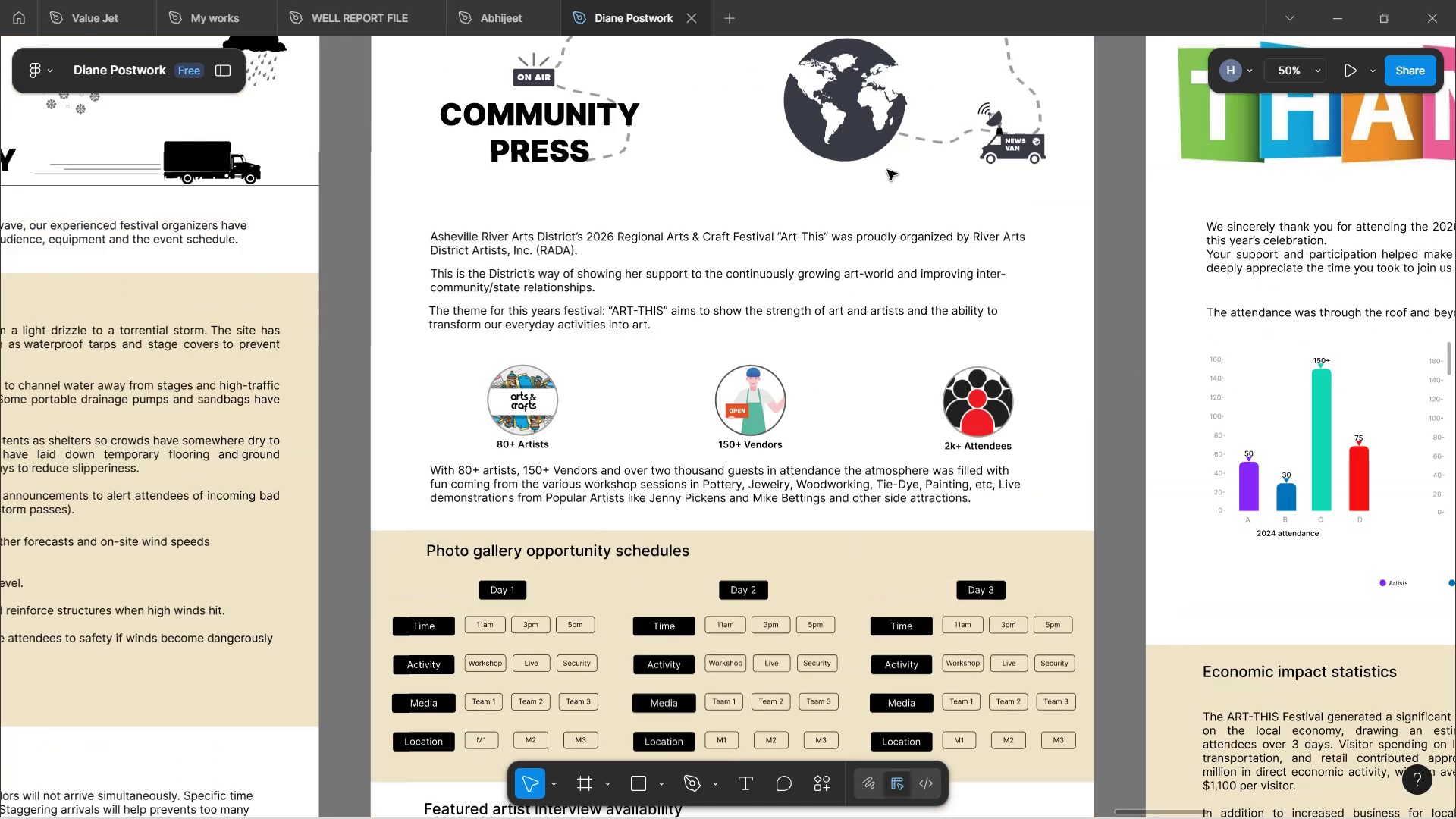 
scroll: coordinate [887, 170], scroll_direction: down, amount: 6.0
 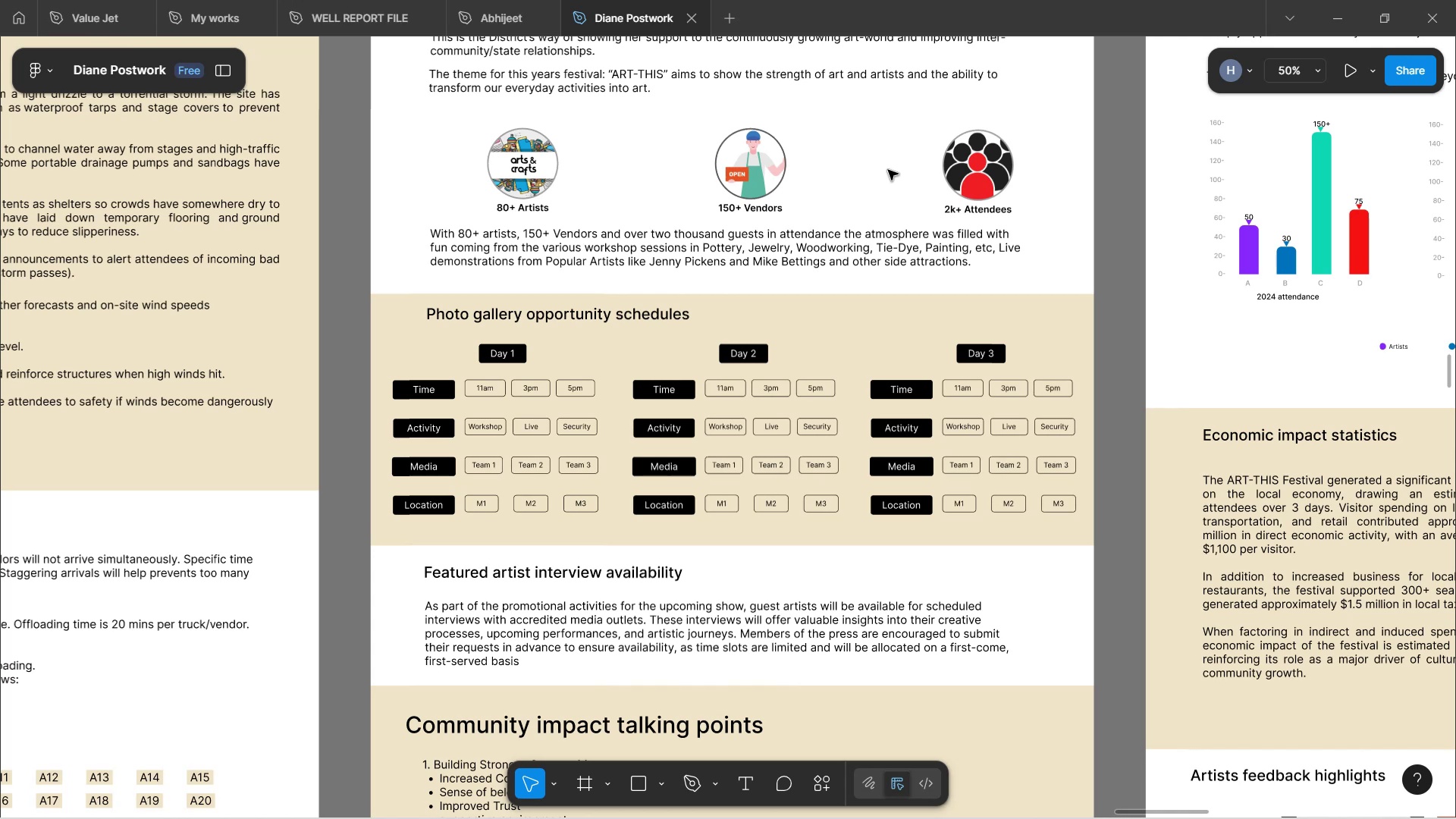 
wait(81.43)
 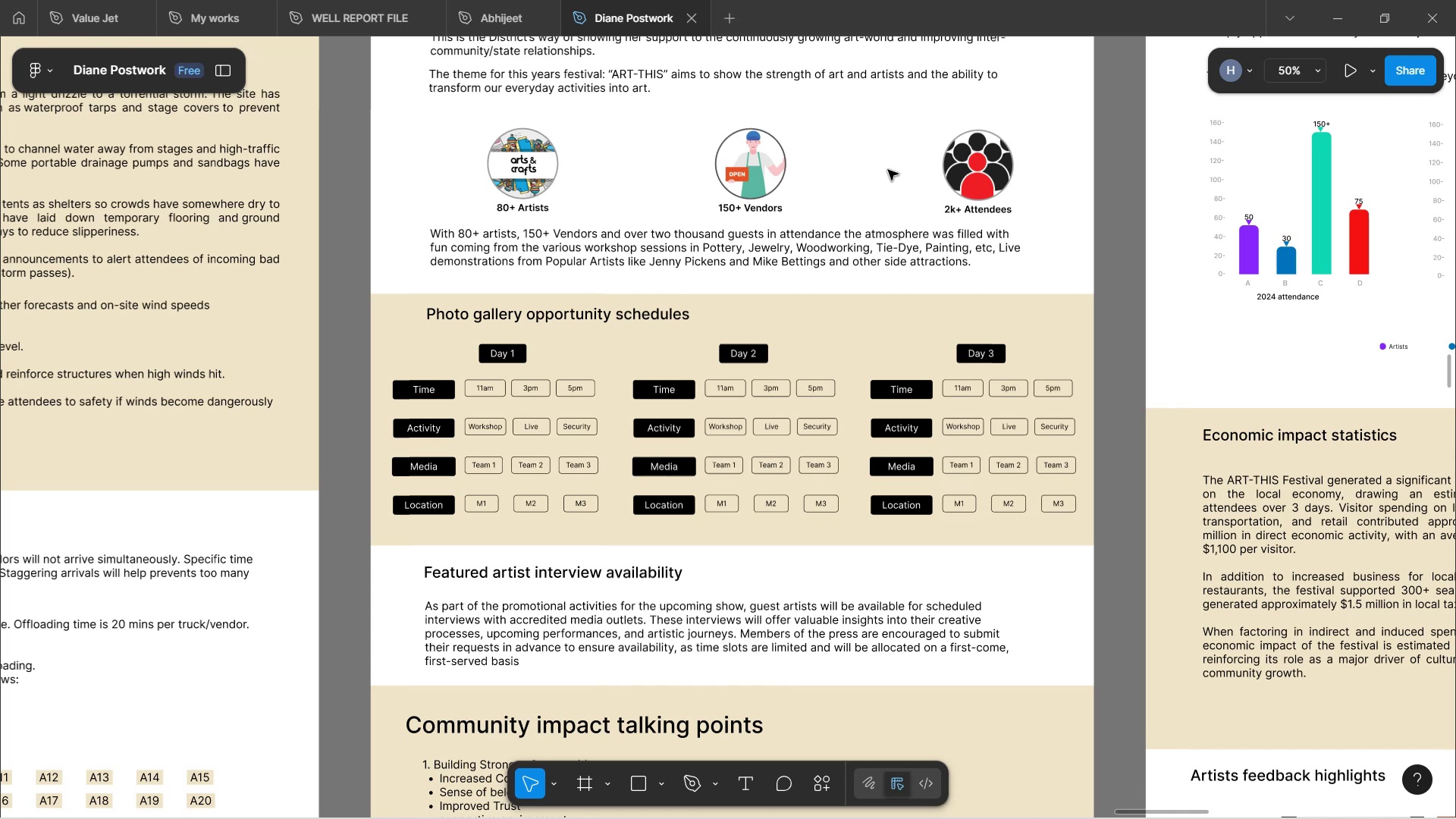 
scroll: coordinate [852, 228], scroll_direction: down, amount: 2.0
 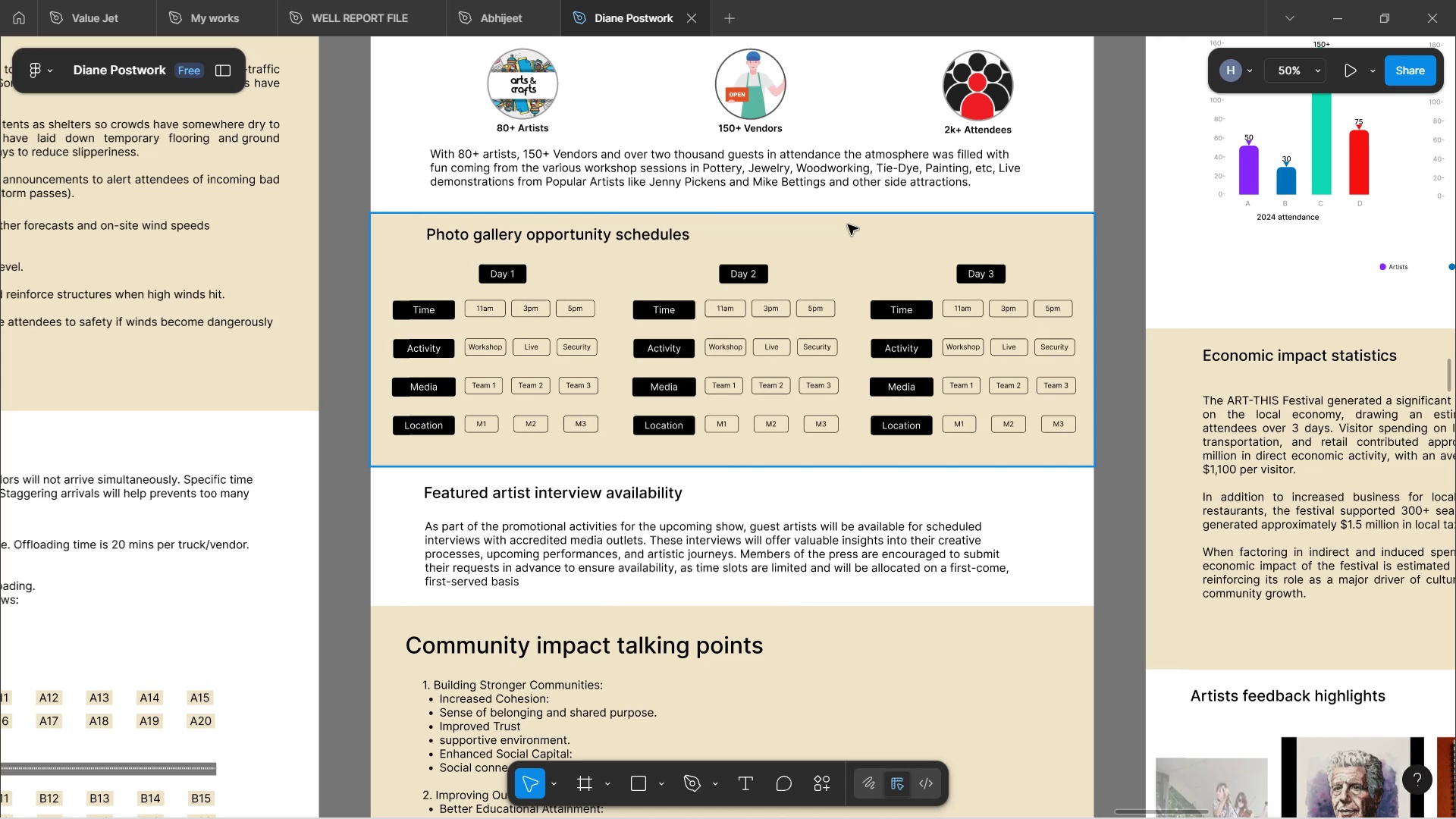 
wait(22.31)
 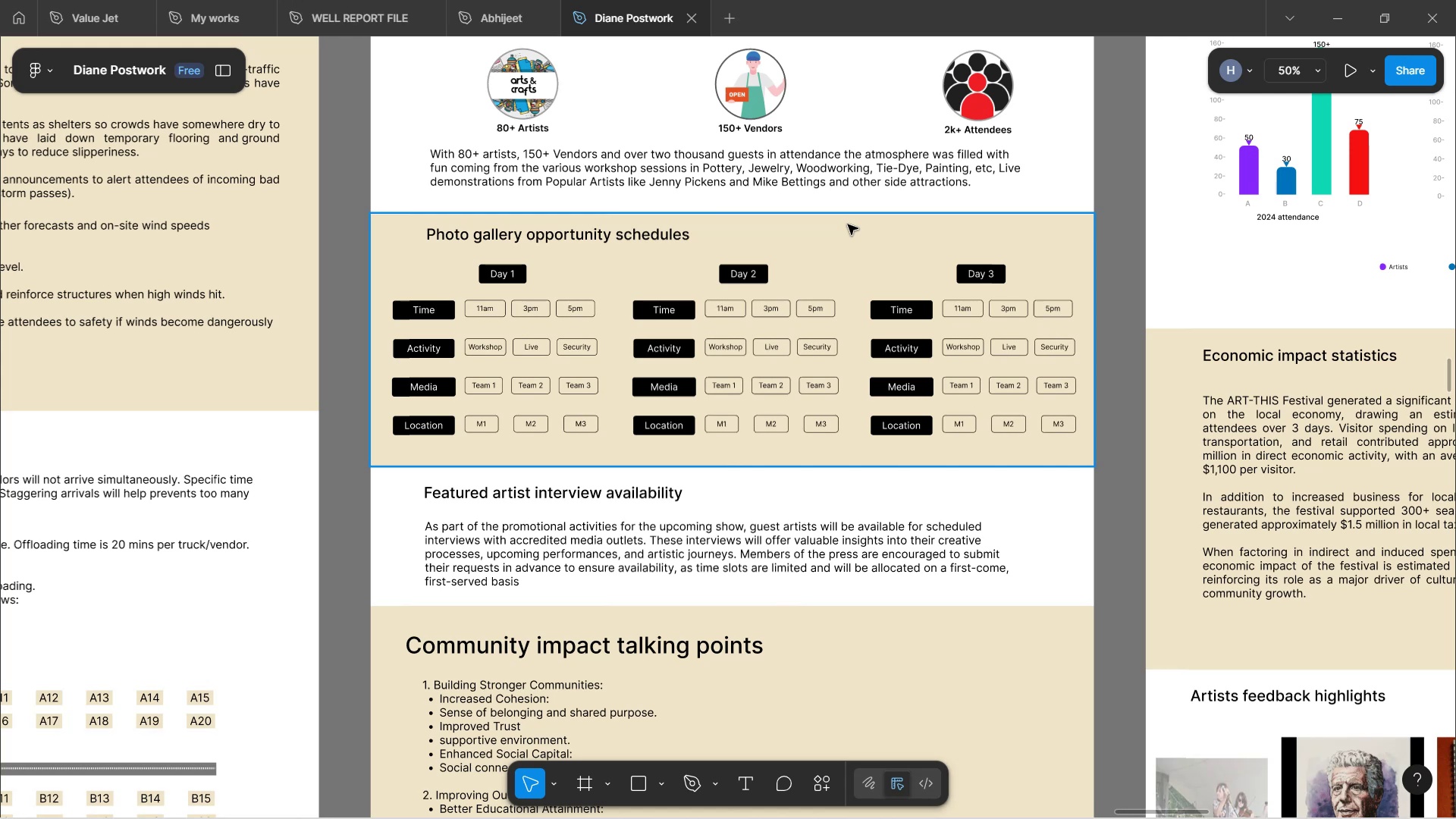 
hold_key(key=ControlLeft, duration=1.34)
scroll: coordinate [861, 372], scroll_direction: up, amount: 2.0
 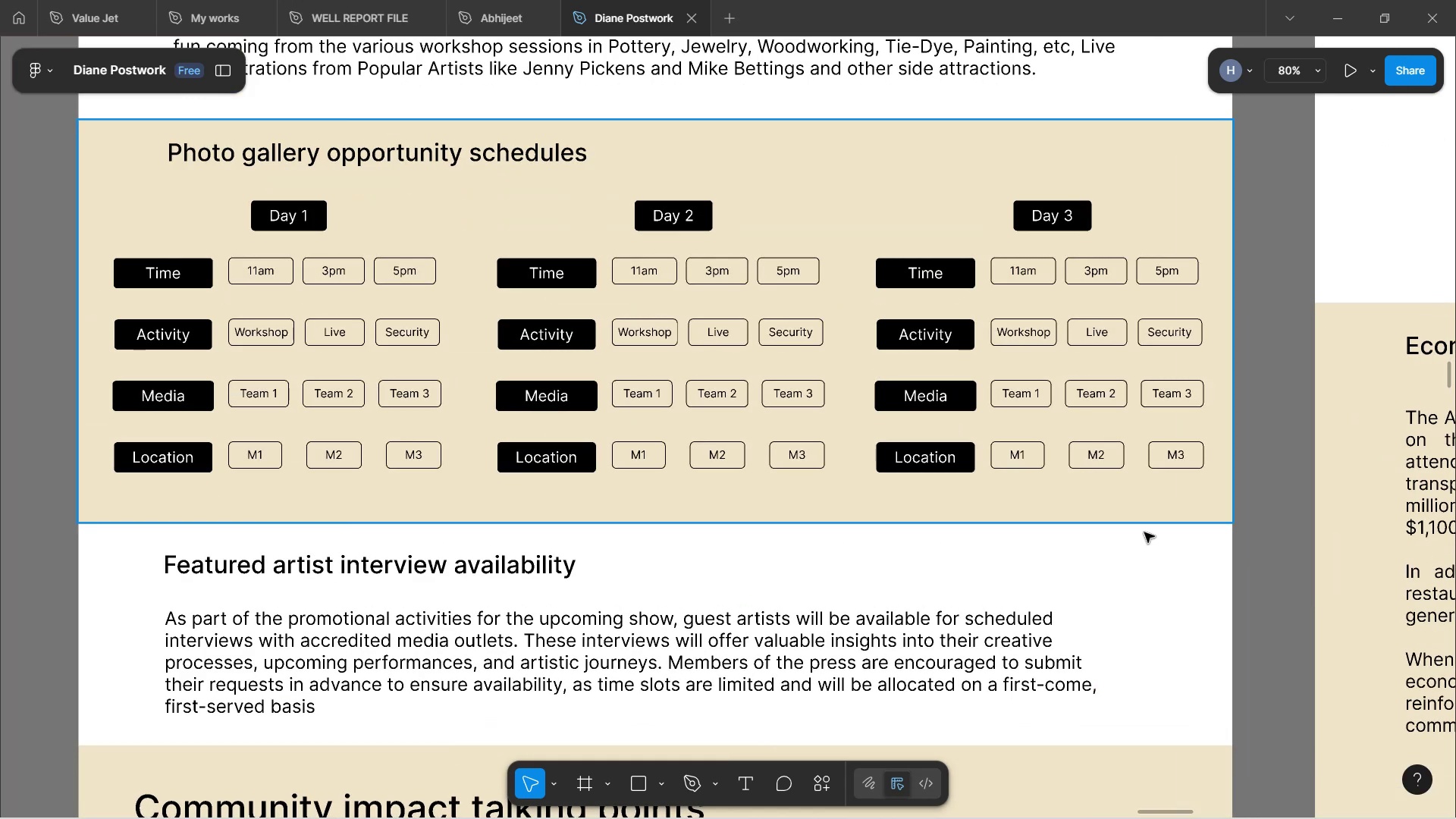 
left_click([1257, 617])
 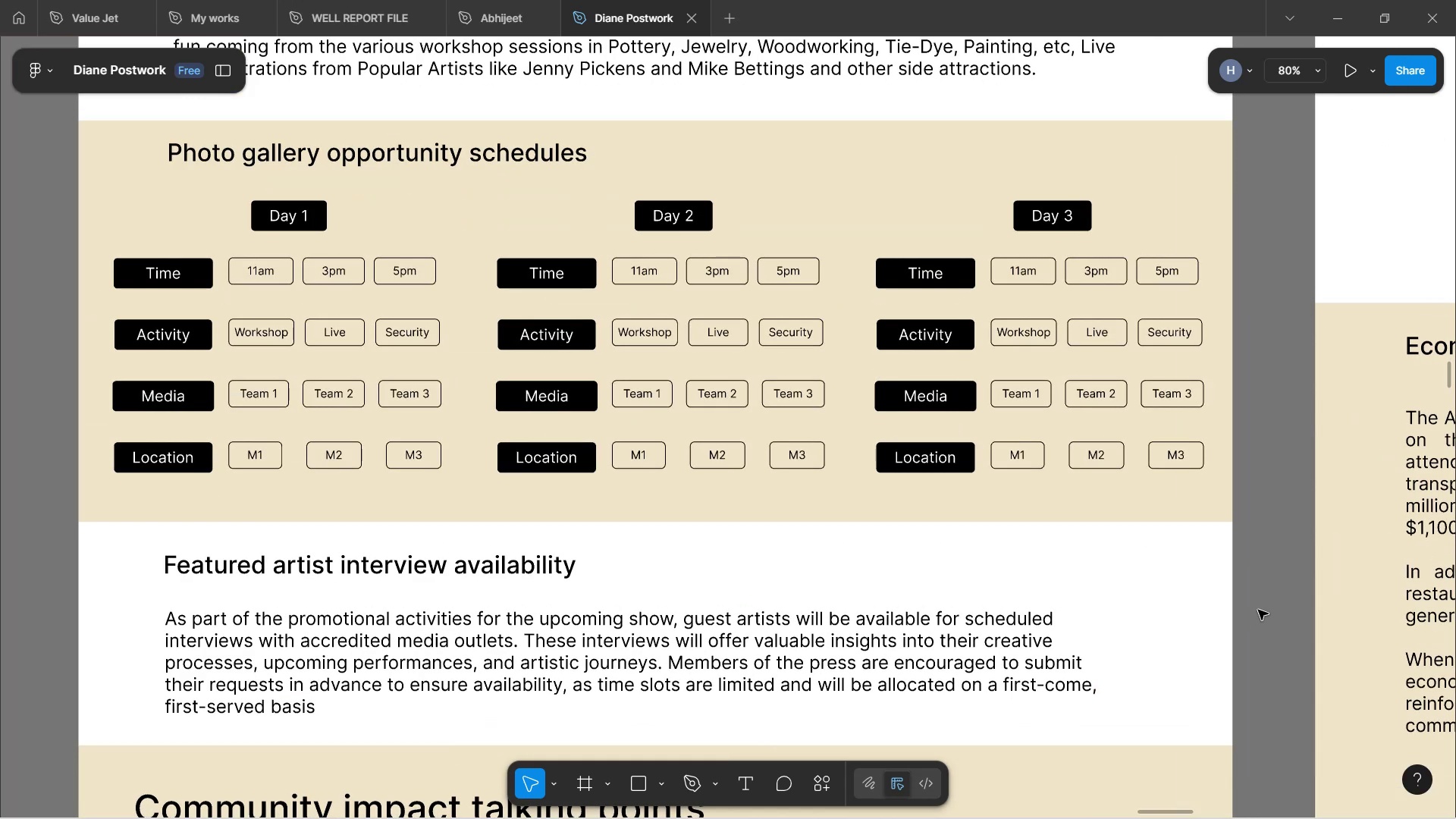 
scroll: coordinate [1256, 558], scroll_direction: up, amount: 18.0
 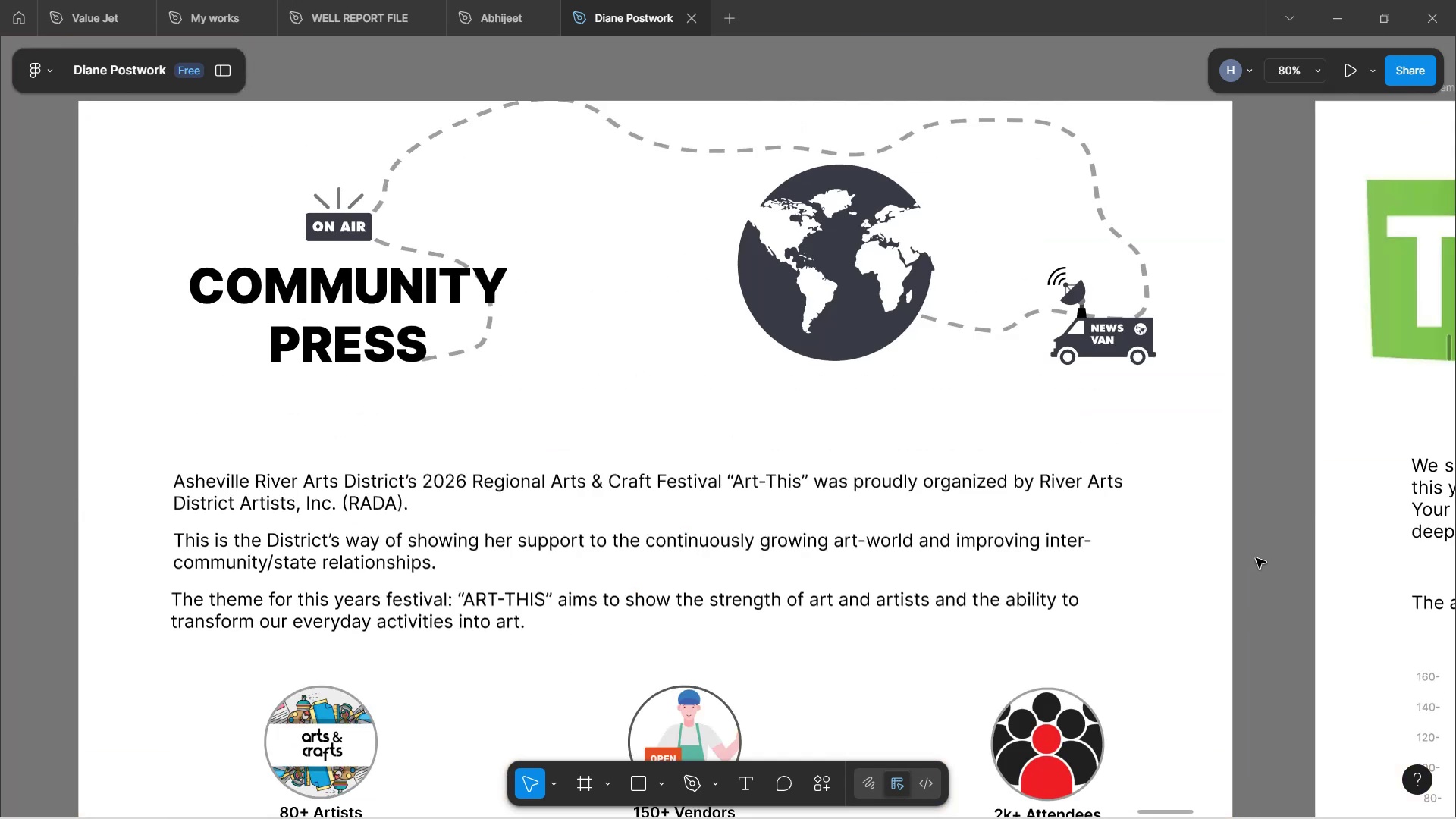 
scroll: coordinate [1257, 543], scroll_direction: down, amount: 18.0
 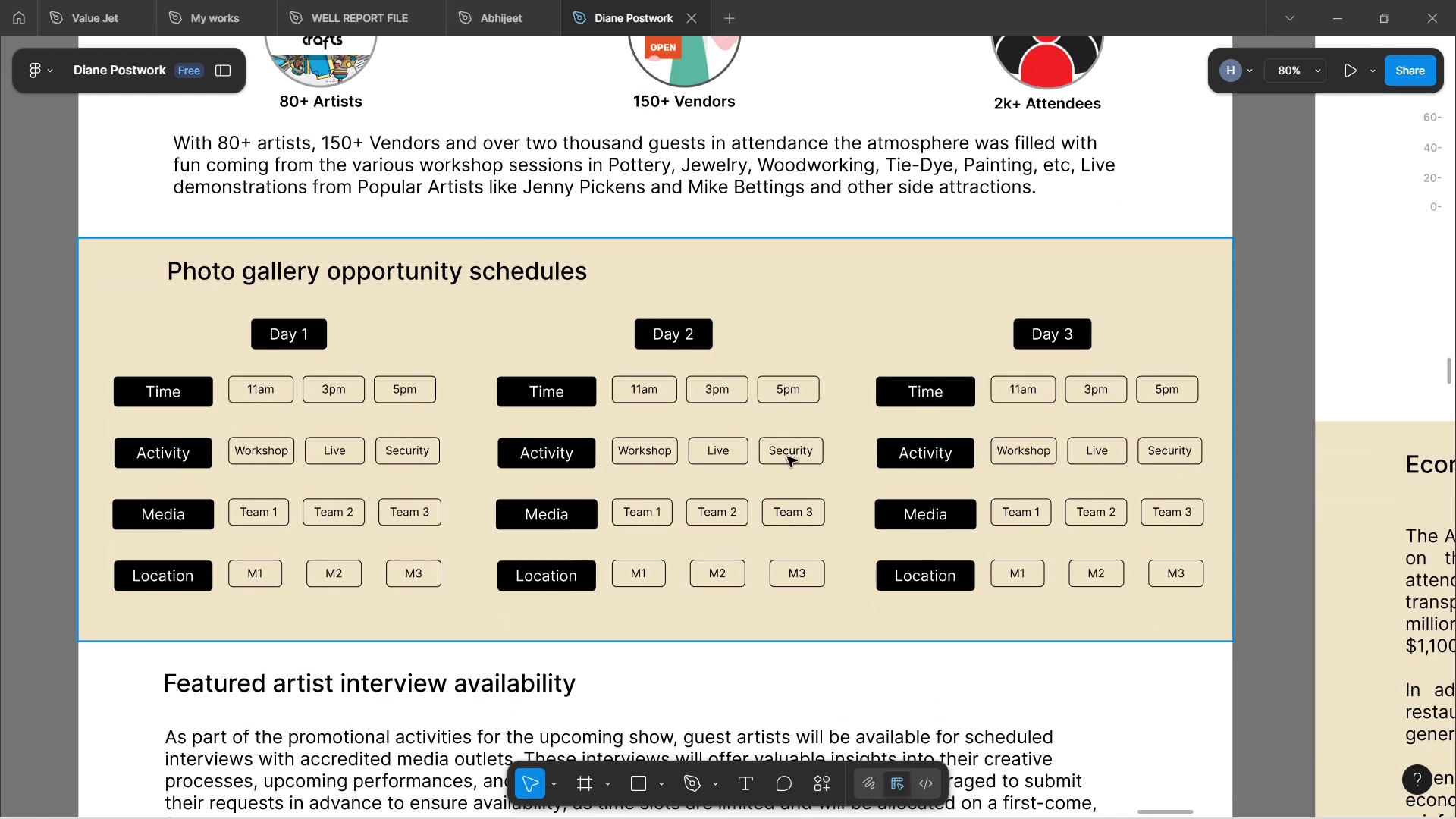 
wait(7.68)
 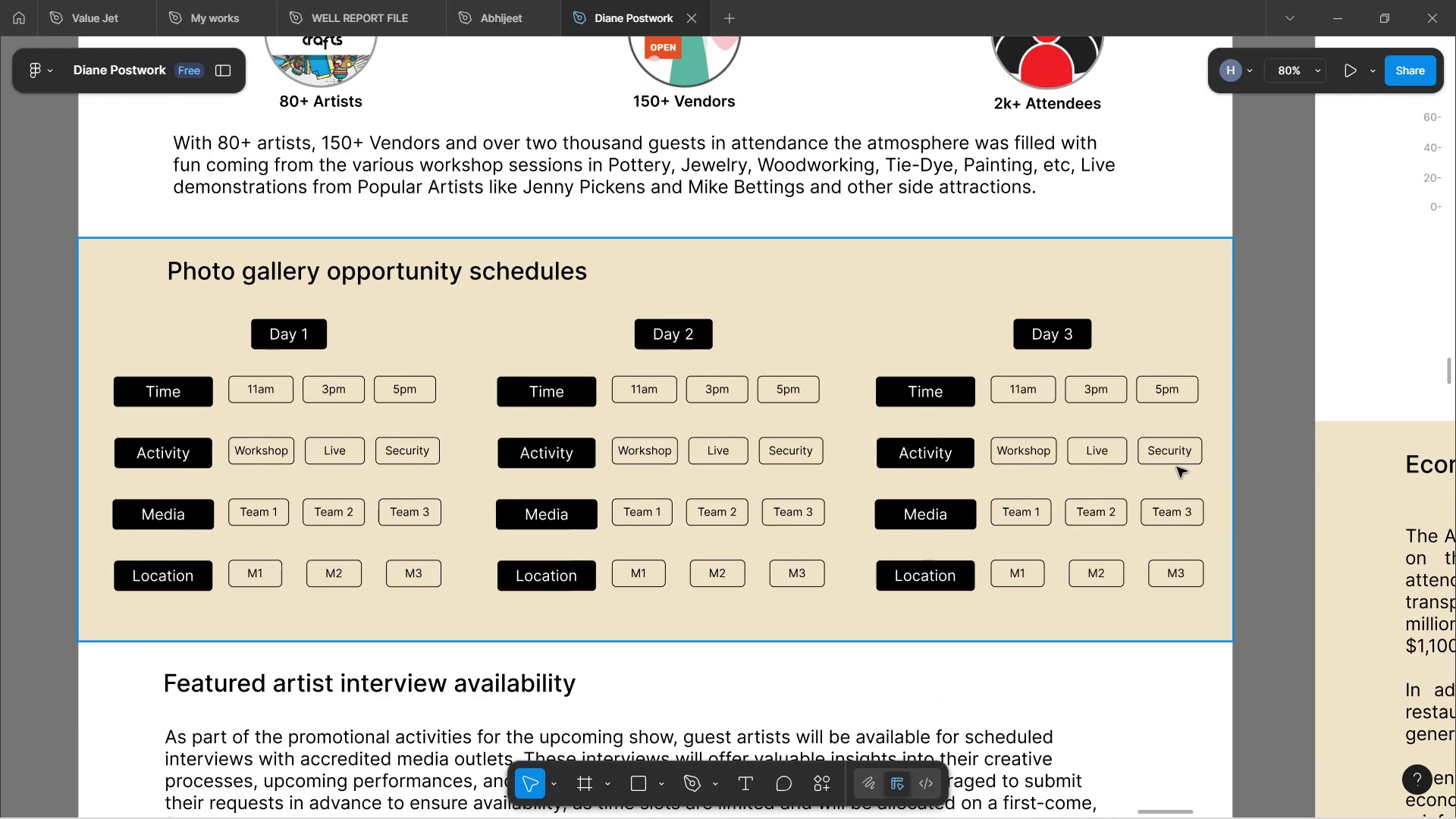 
scroll: coordinate [1237, 582], scroll_direction: down, amount: 20.0
 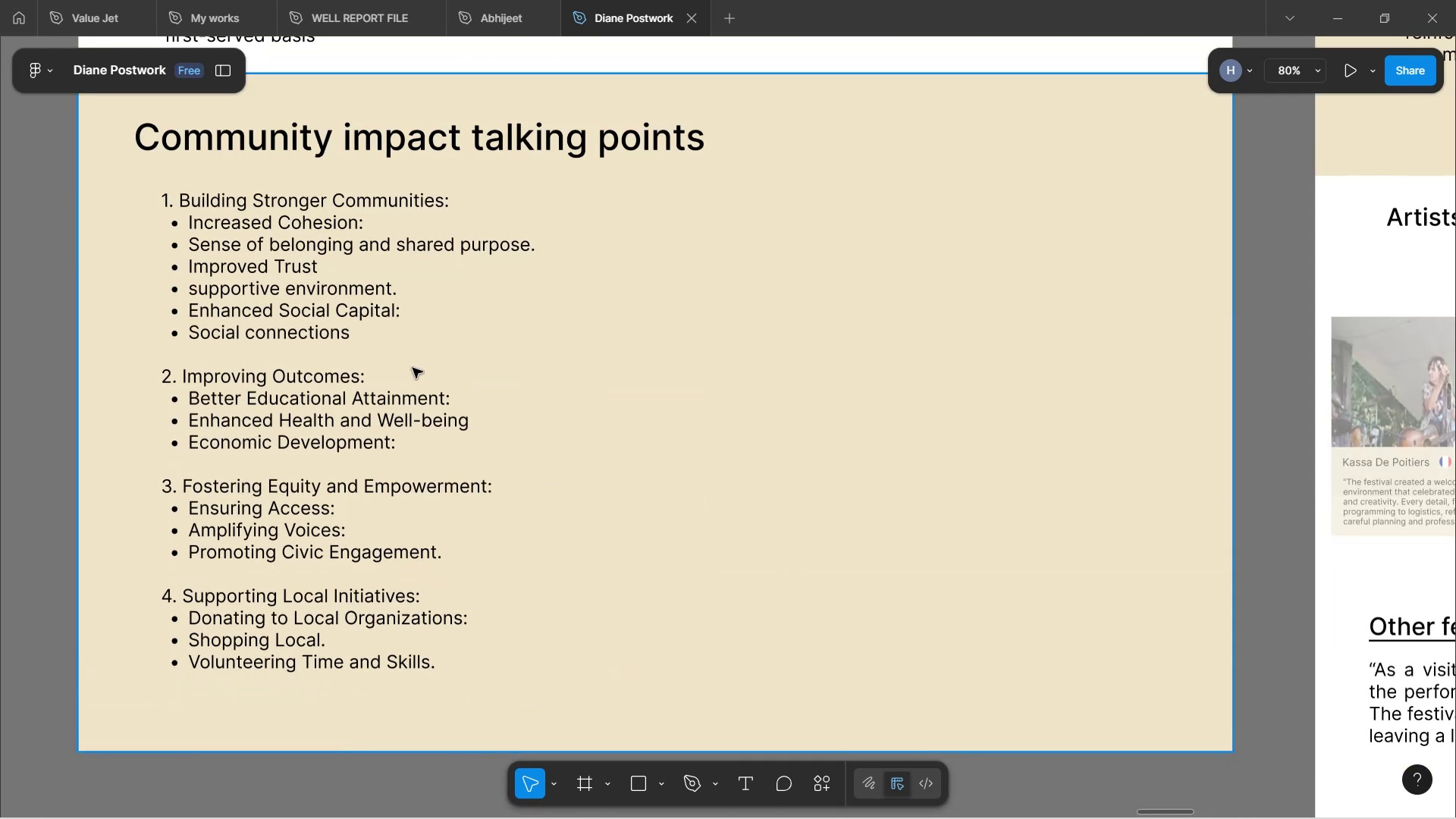 
scroll: coordinate [378, 364], scroll_direction: up, amount: 2.0
 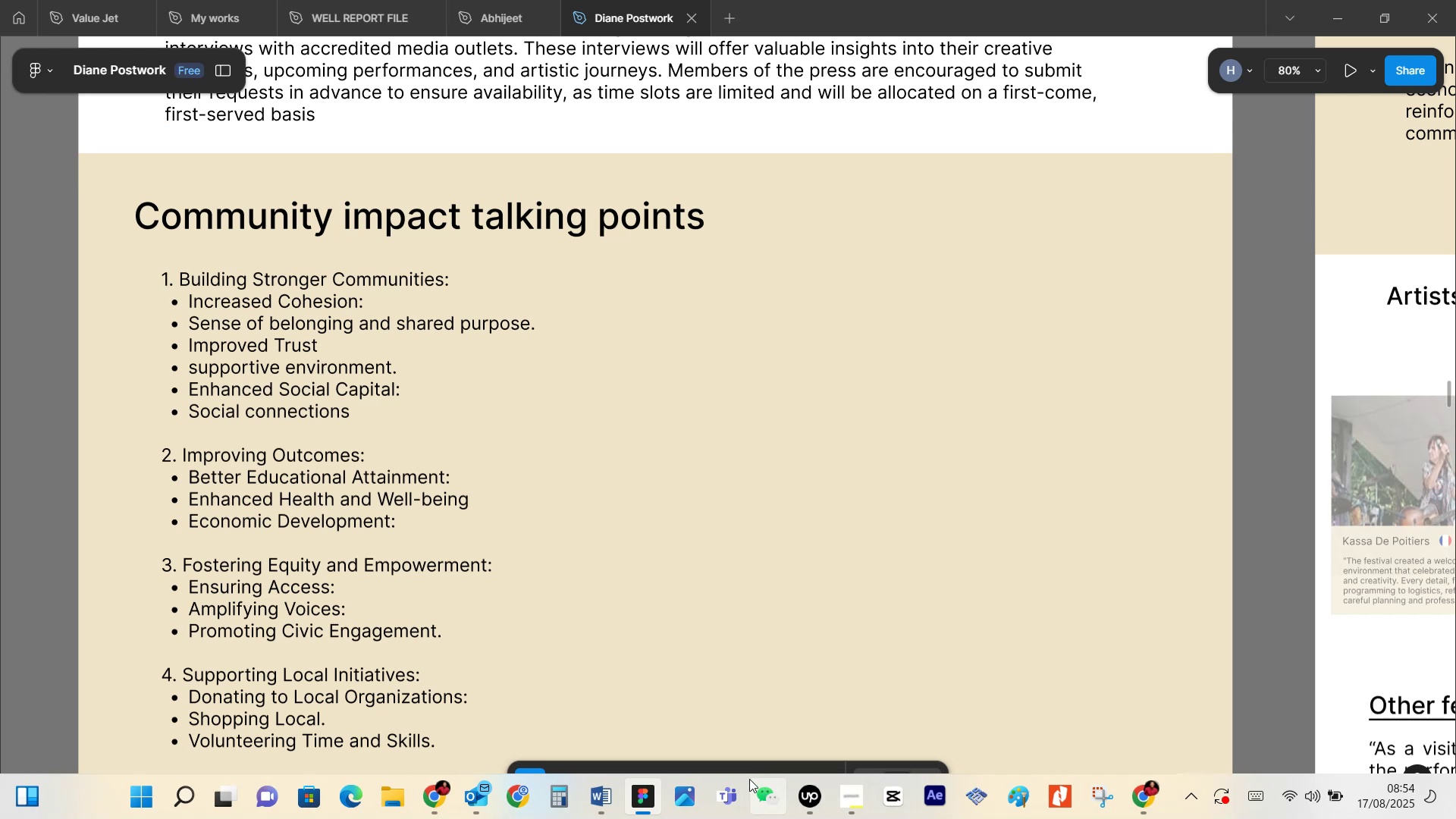 
left_click([803, 800])
 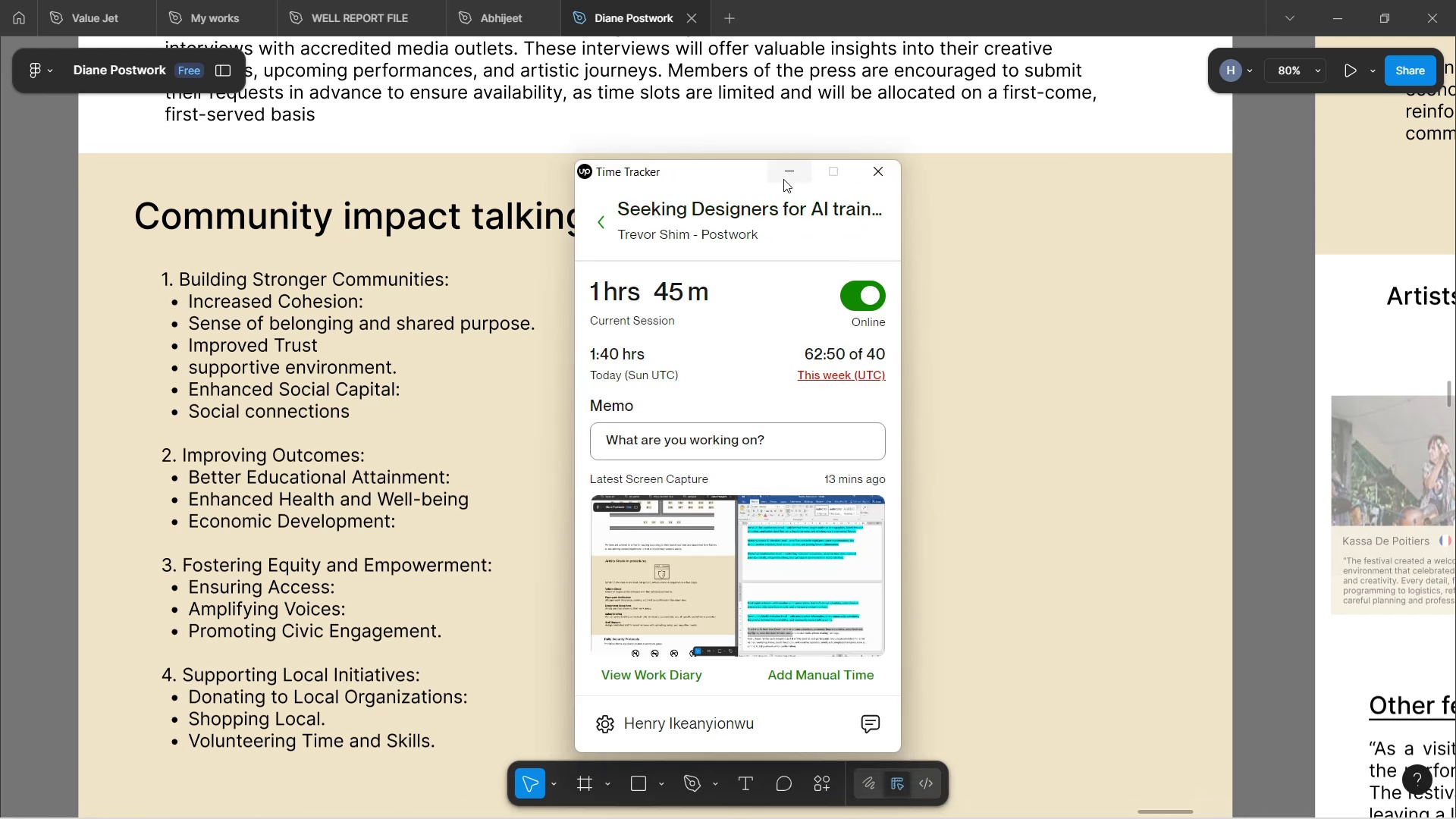 
left_click([785, 176])
 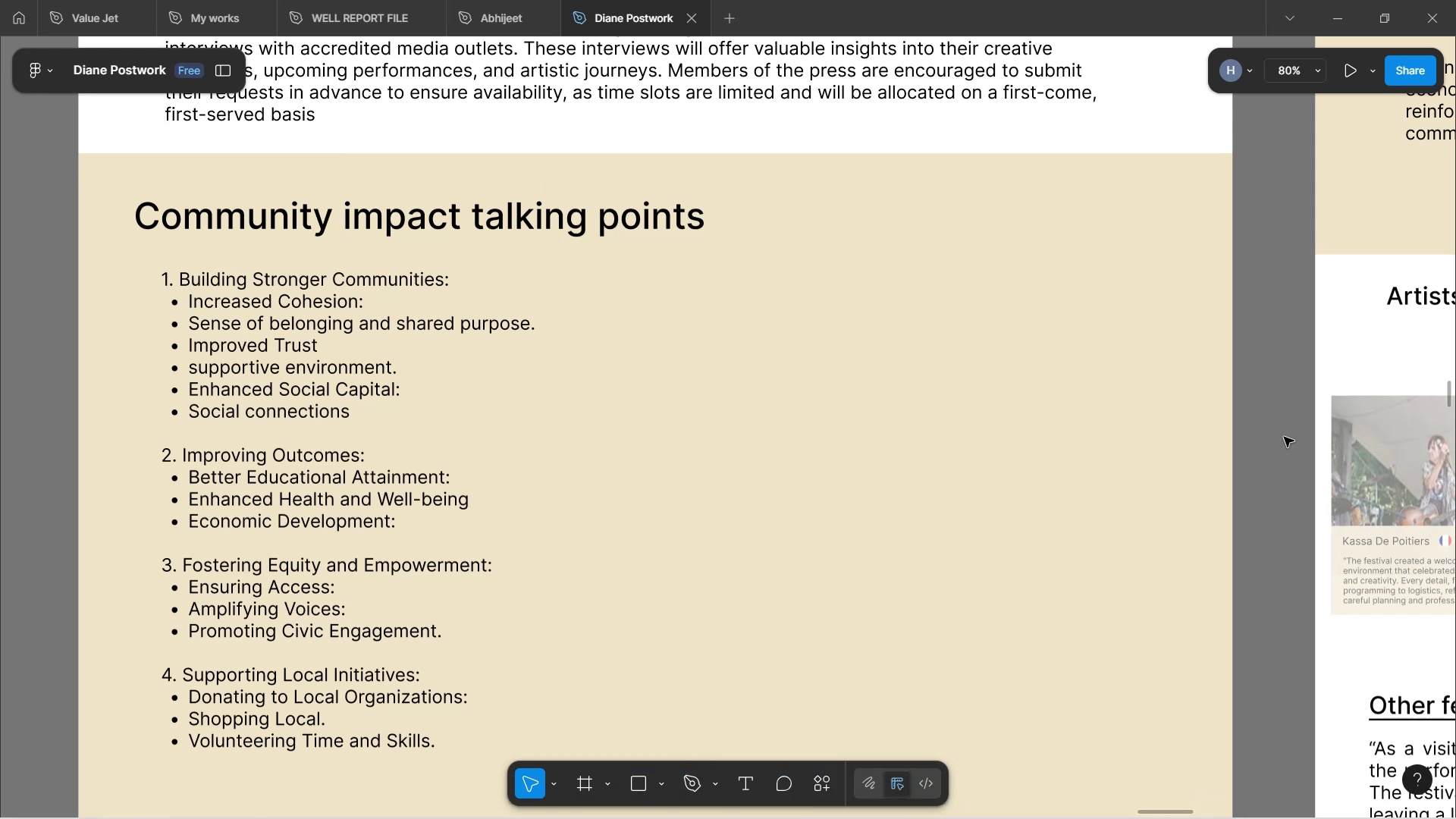 
left_click([1284, 437])
 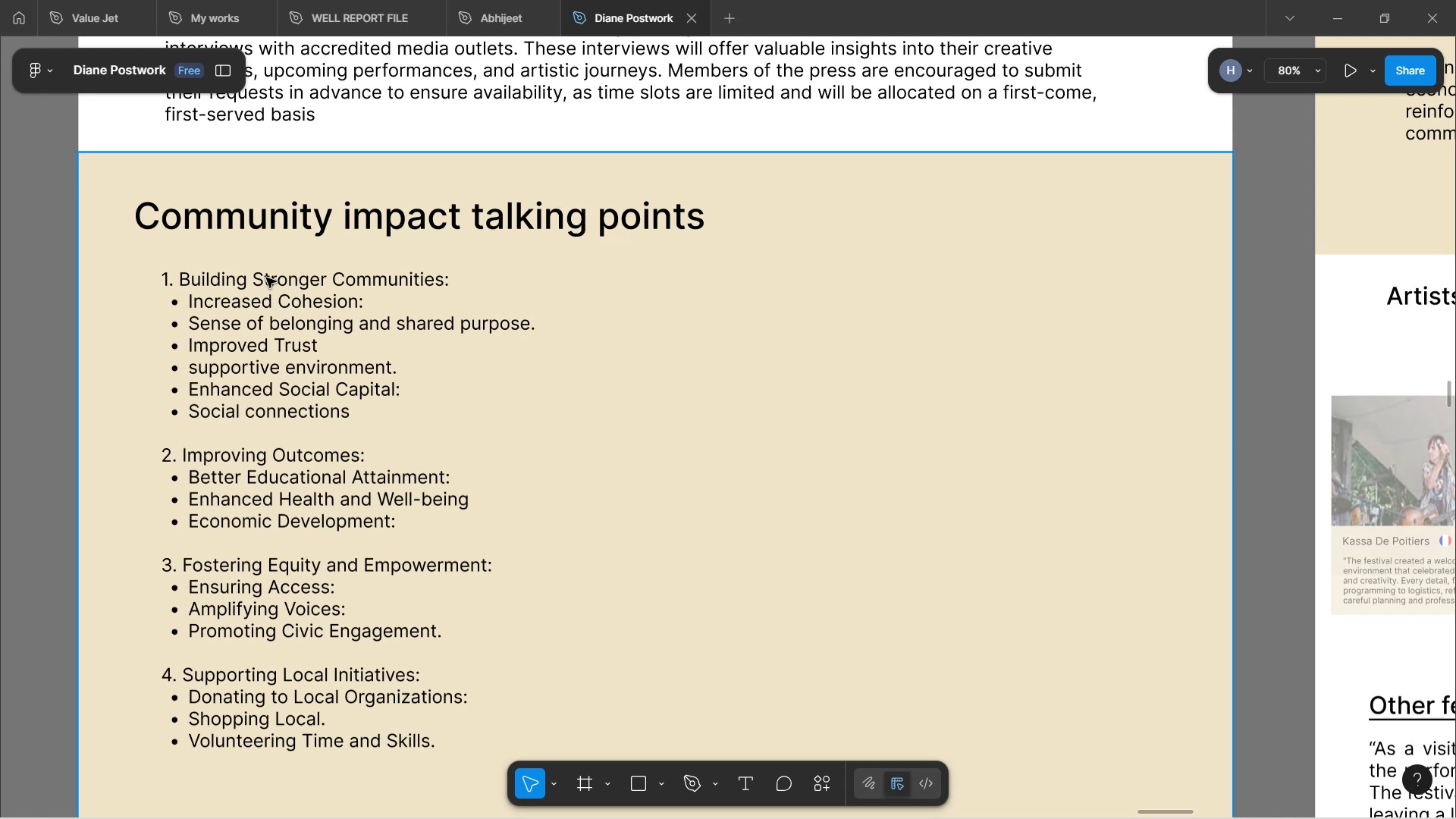 
wait(12.7)
 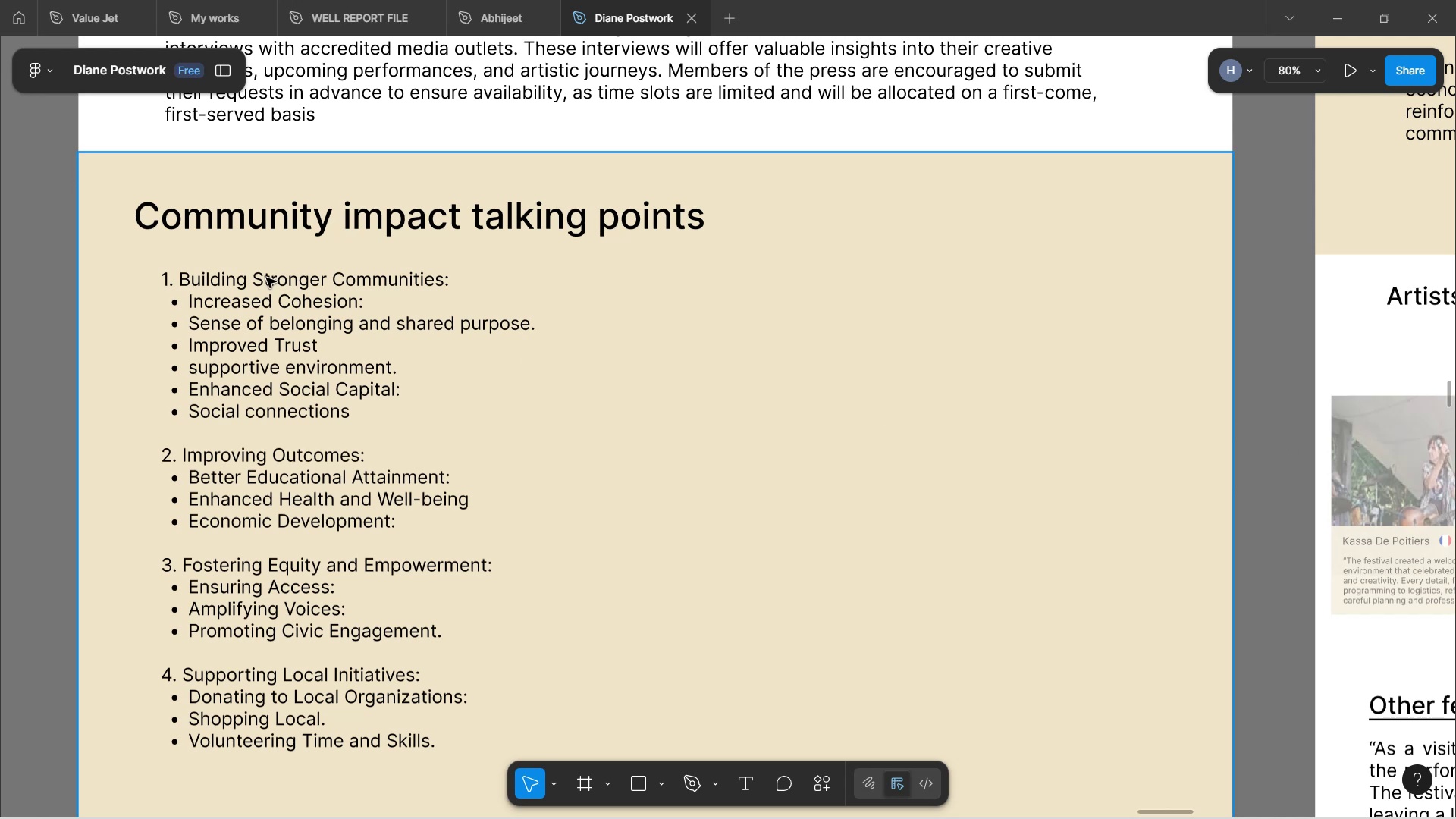 
scroll: coordinate [515, 347], scroll_direction: down, amount: 5.0
 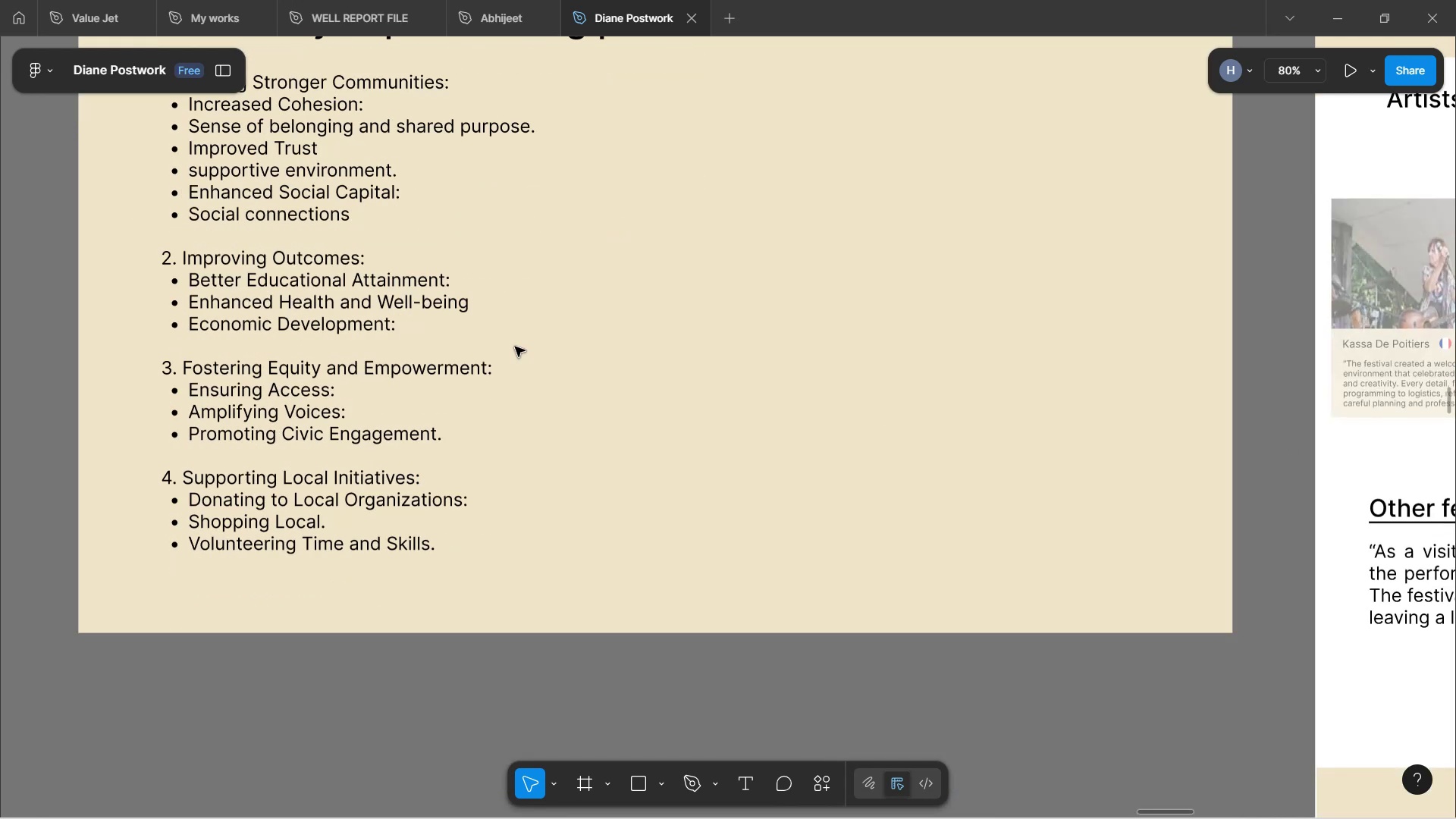 
scroll: coordinate [557, 377], scroll_direction: up, amount: 5.0
 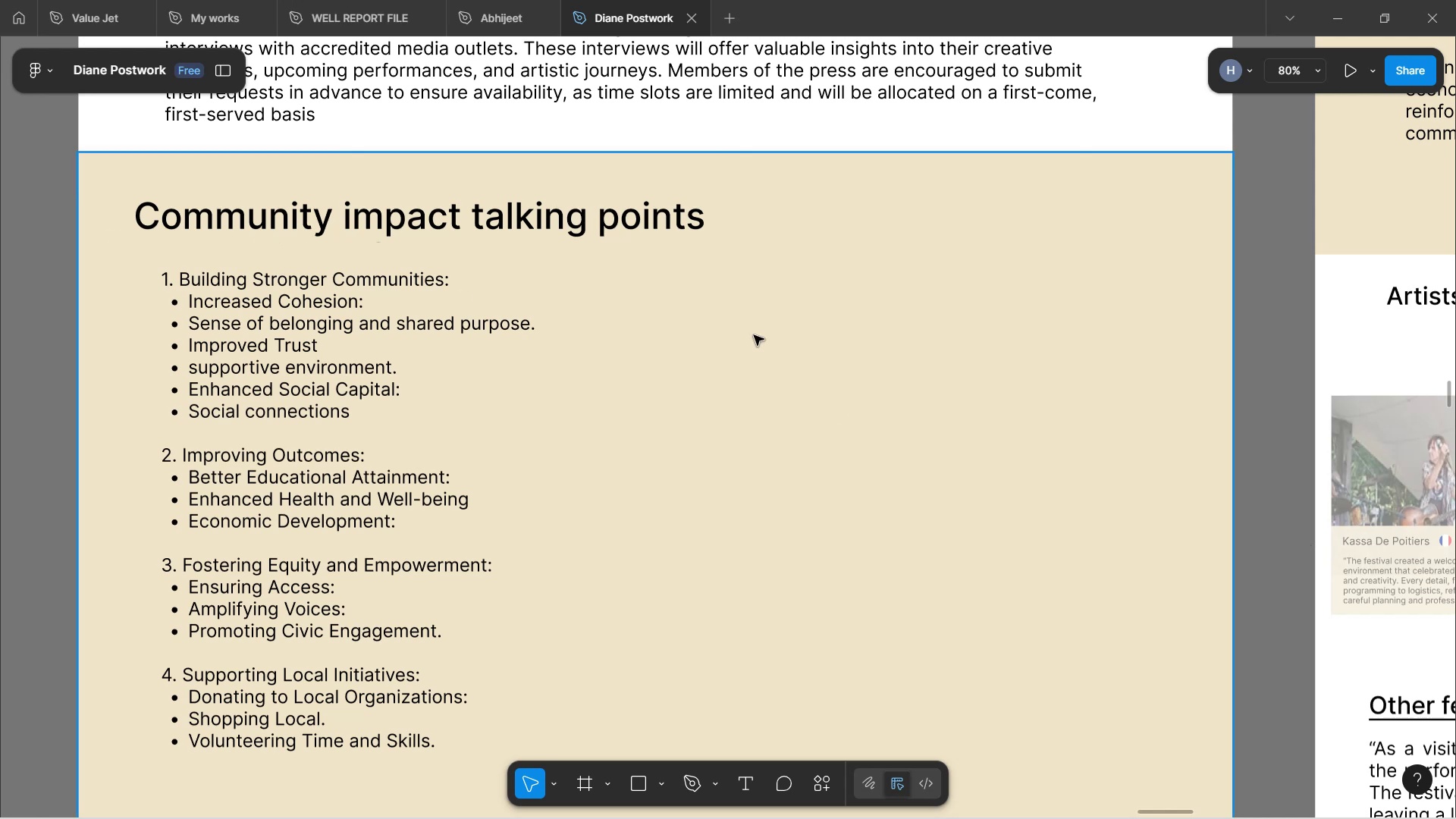 
wait(5.42)
 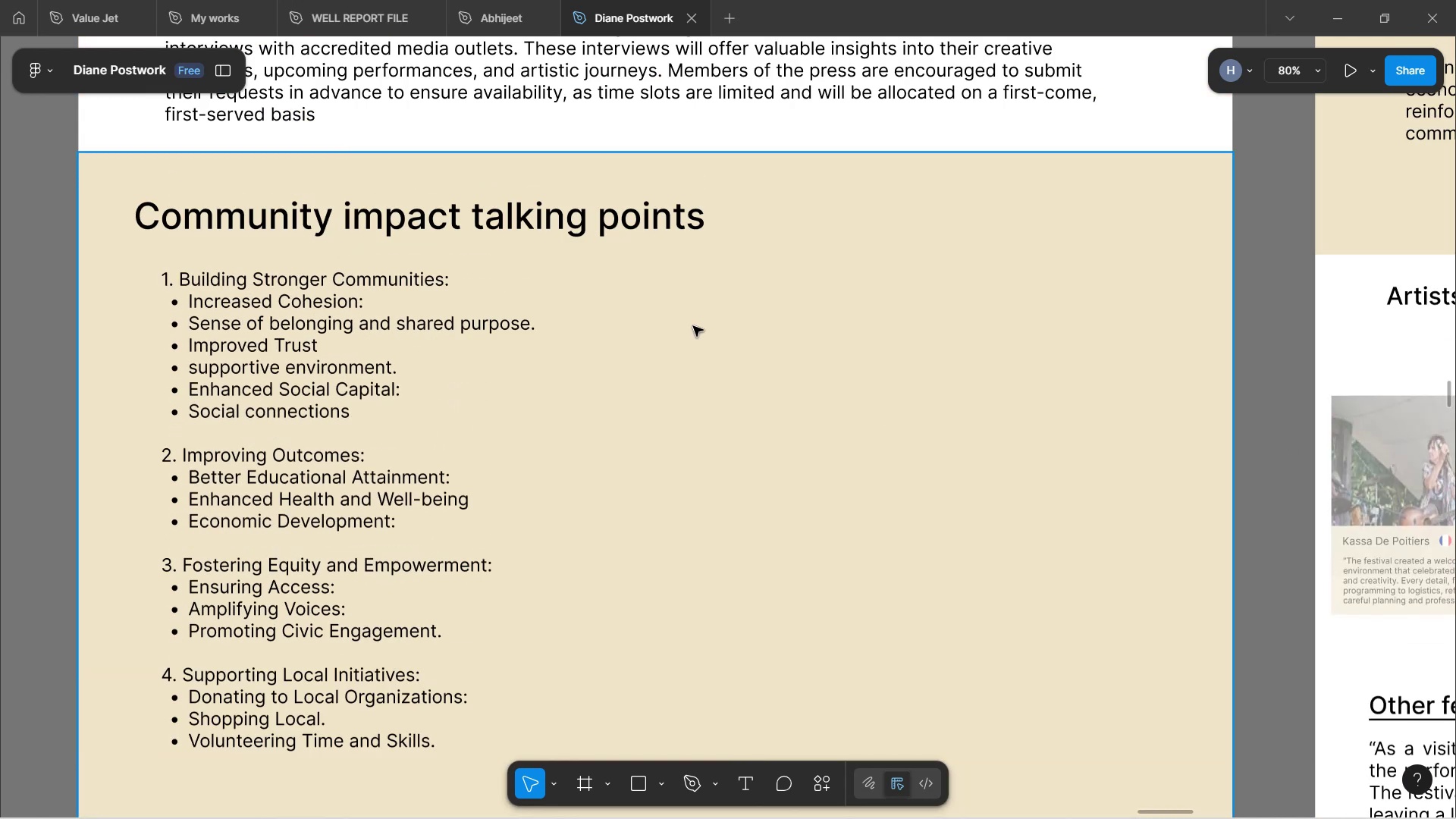 
scroll: coordinate [1295, 510], scroll_direction: up, amount: 1.0
 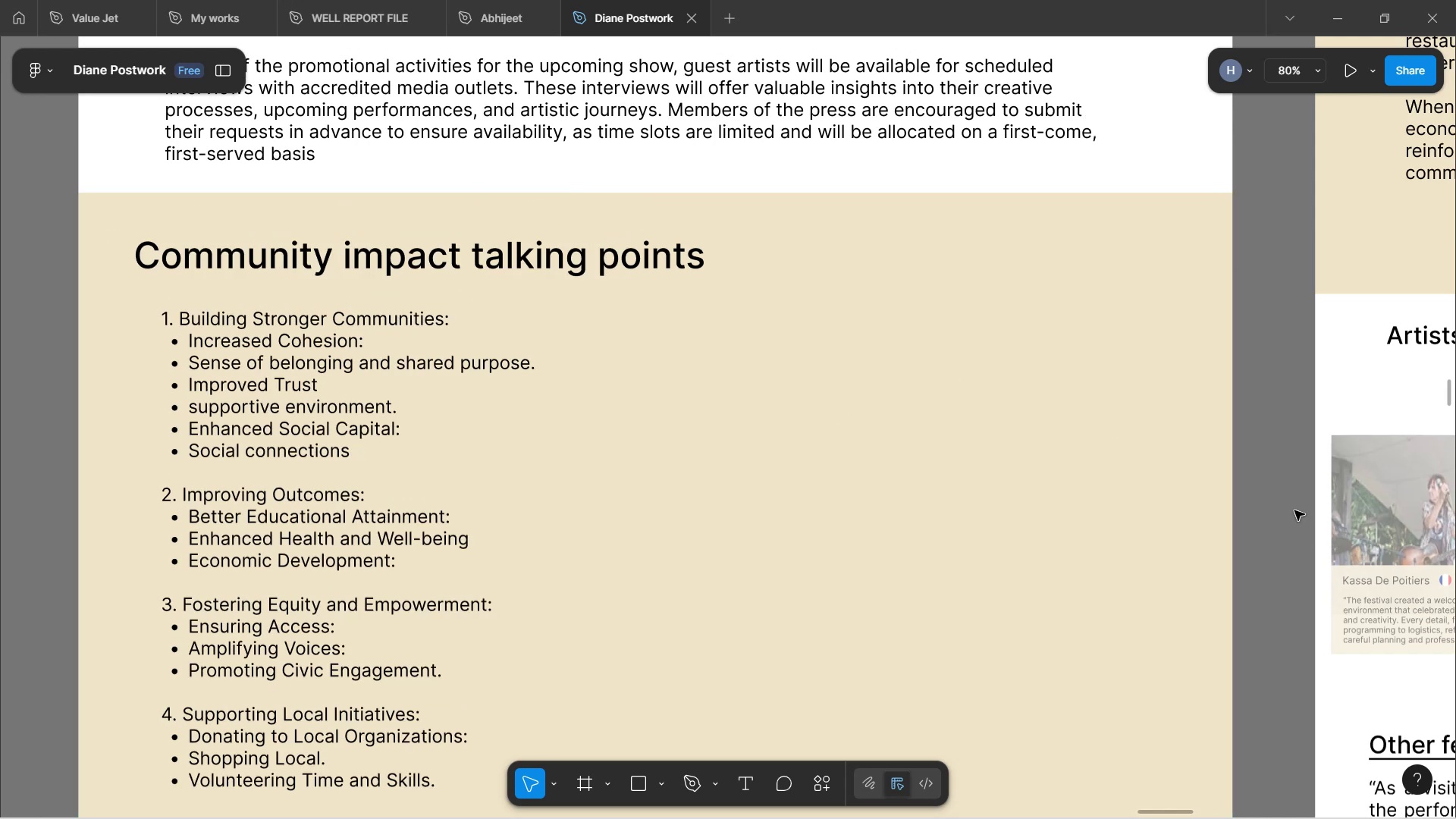 
wait(5.29)
 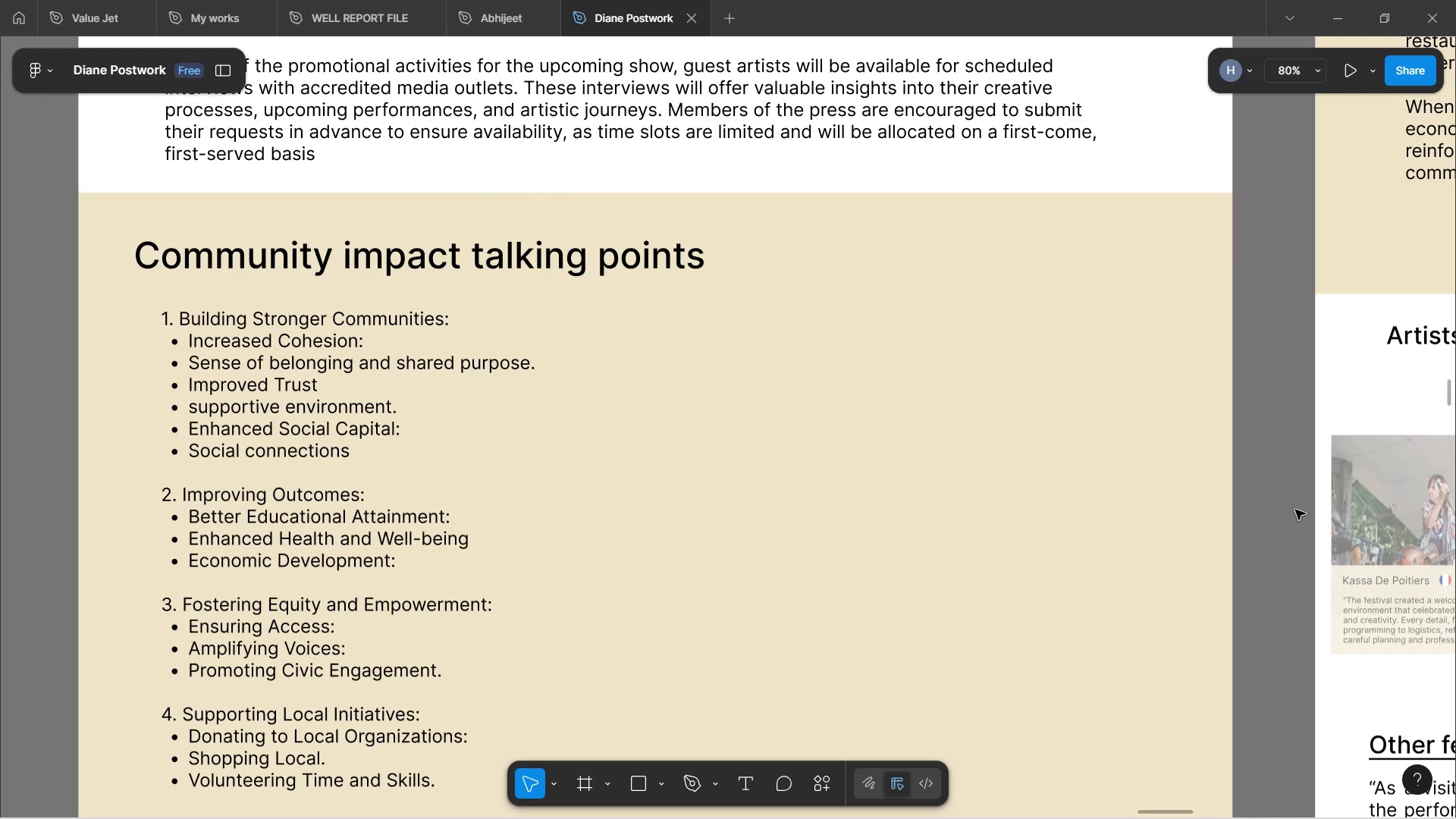 
scroll: coordinate [1288, 541], scroll_direction: none, amount: 0.0
 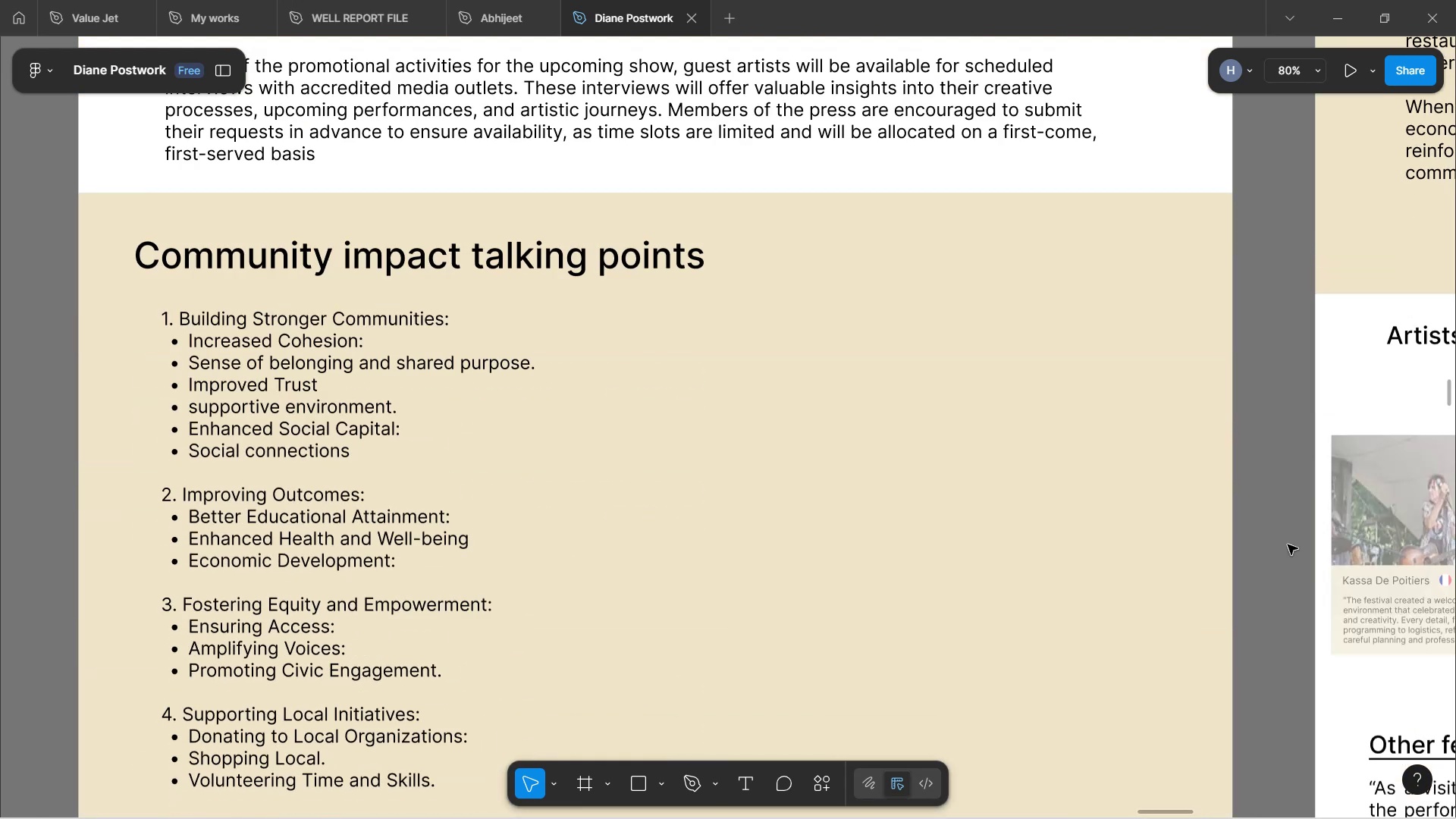 
scroll: coordinate [1287, 546], scroll_direction: down, amount: 3.0
 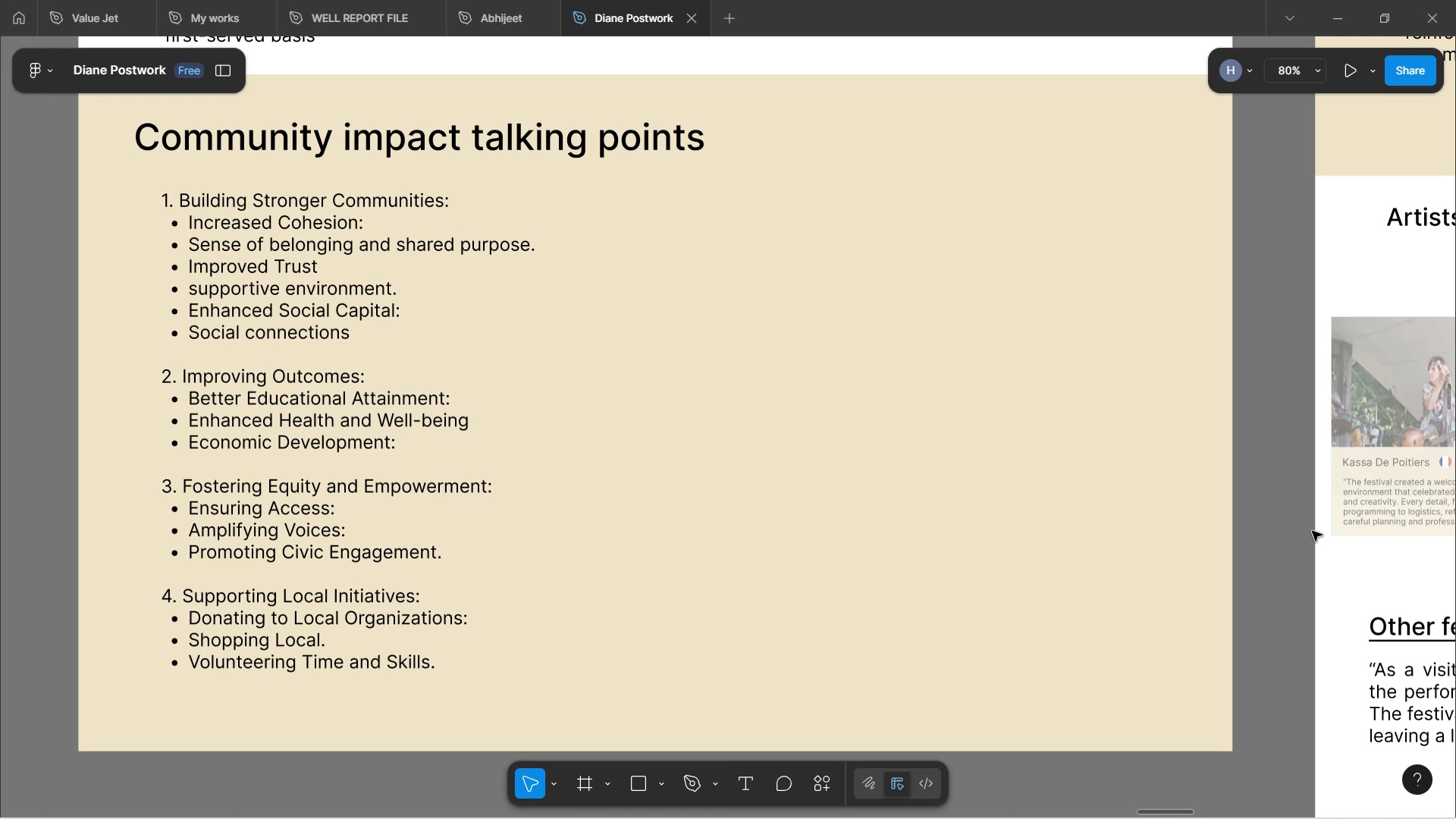 
wait(9.75)
 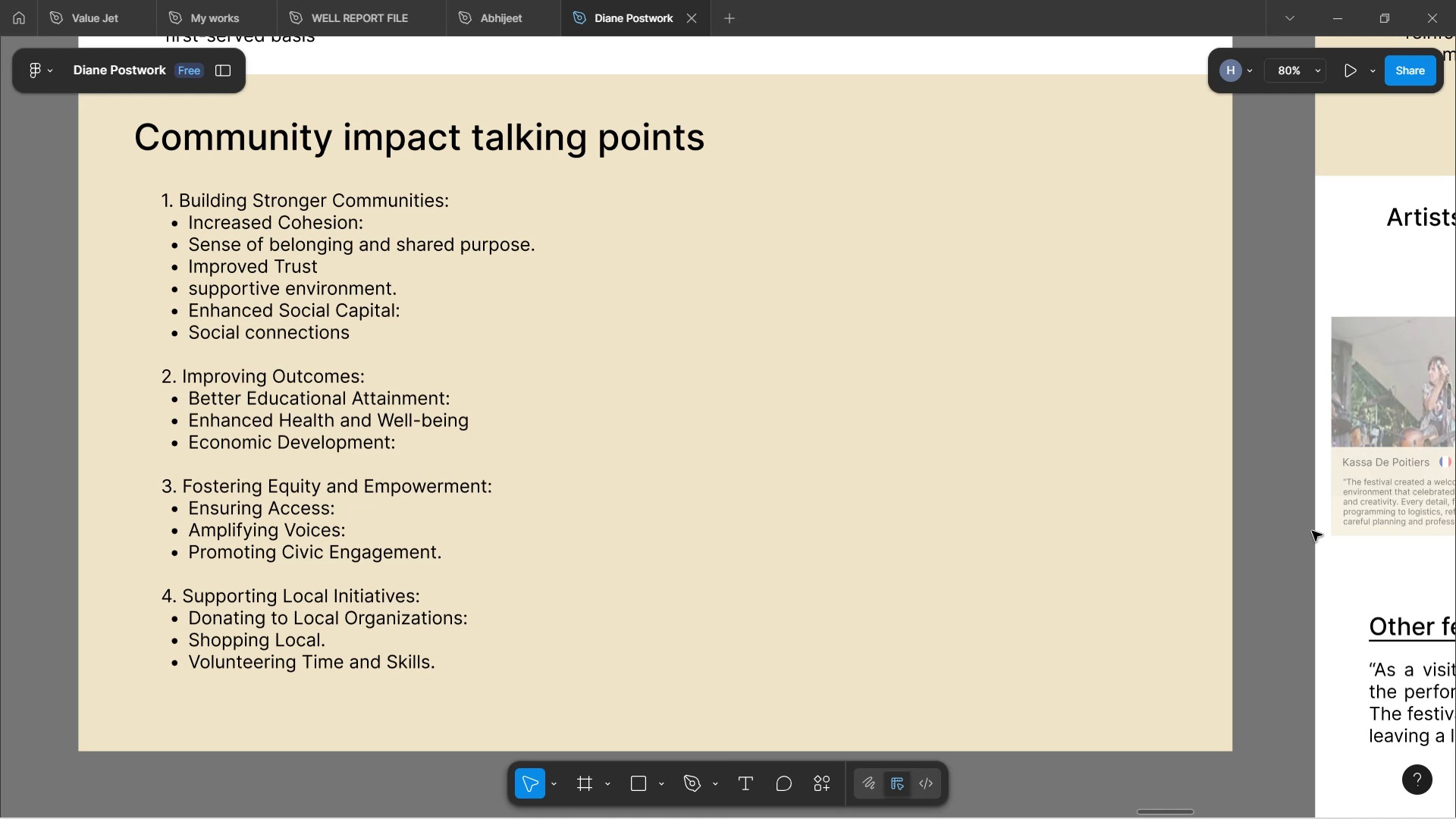 
scroll: coordinate [1255, 441], scroll_direction: up, amount: 2.0
 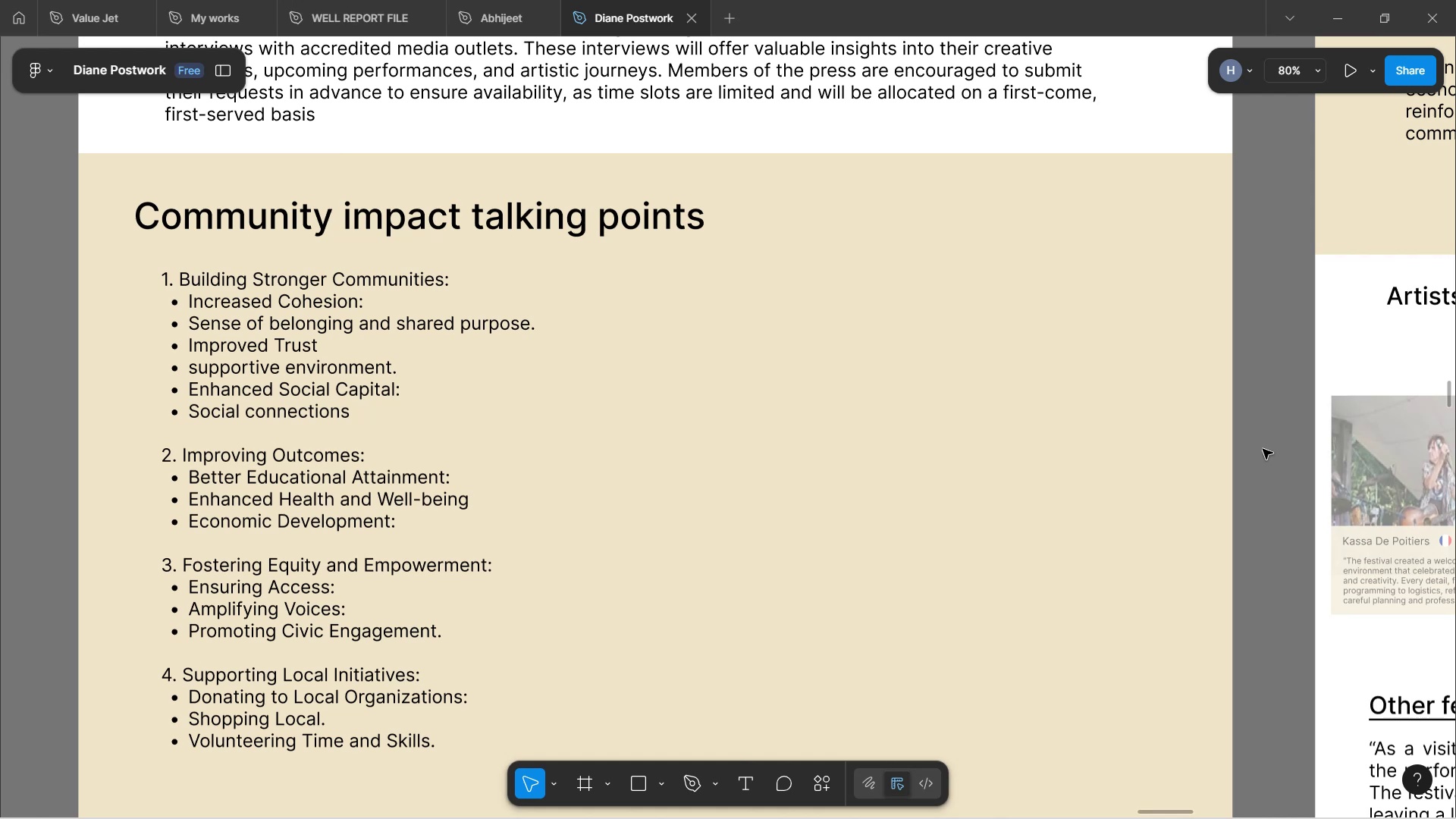 
wait(11.33)
 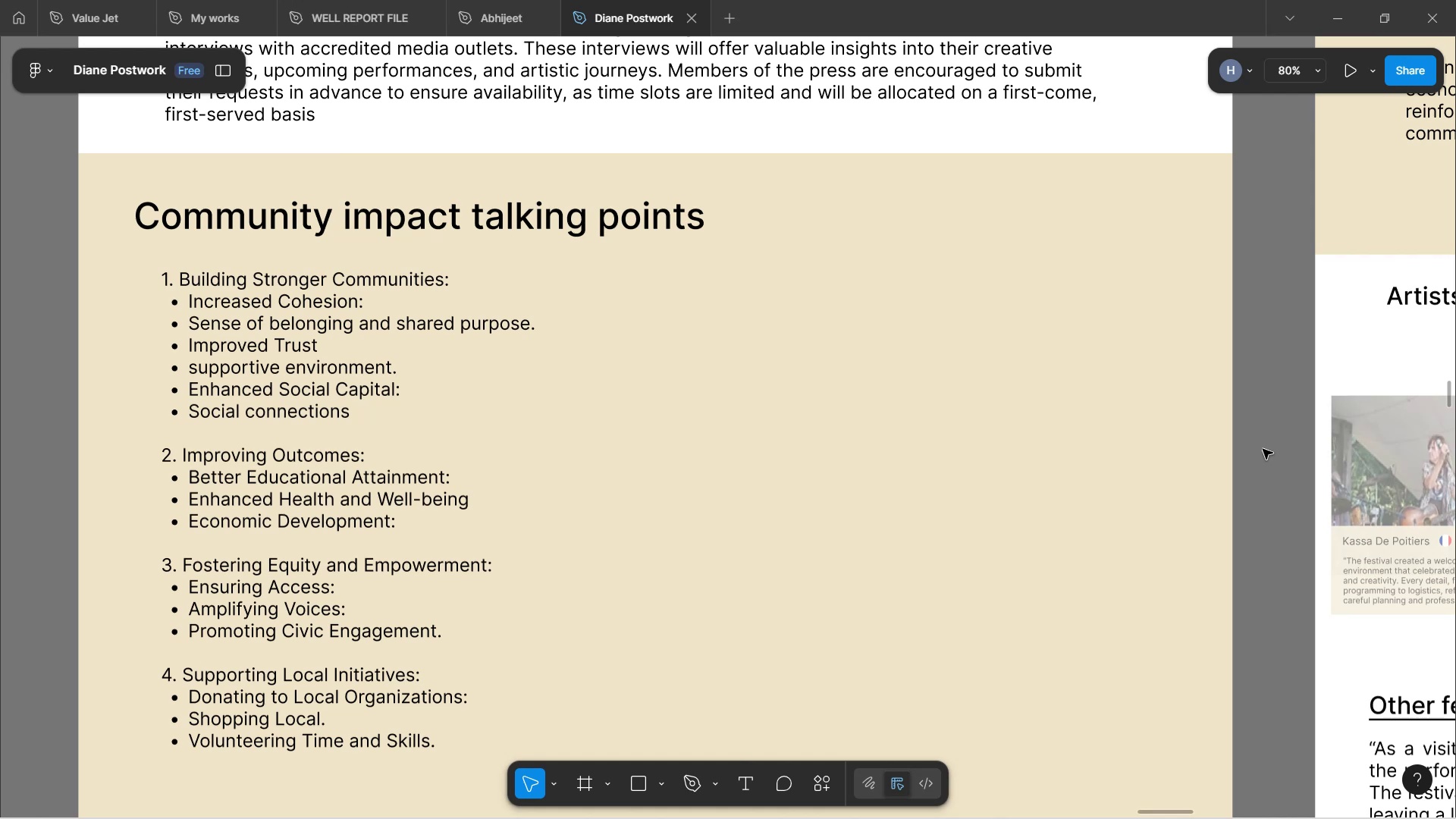 
scroll: coordinate [1255, 450], scroll_direction: down, amount: 2.0
 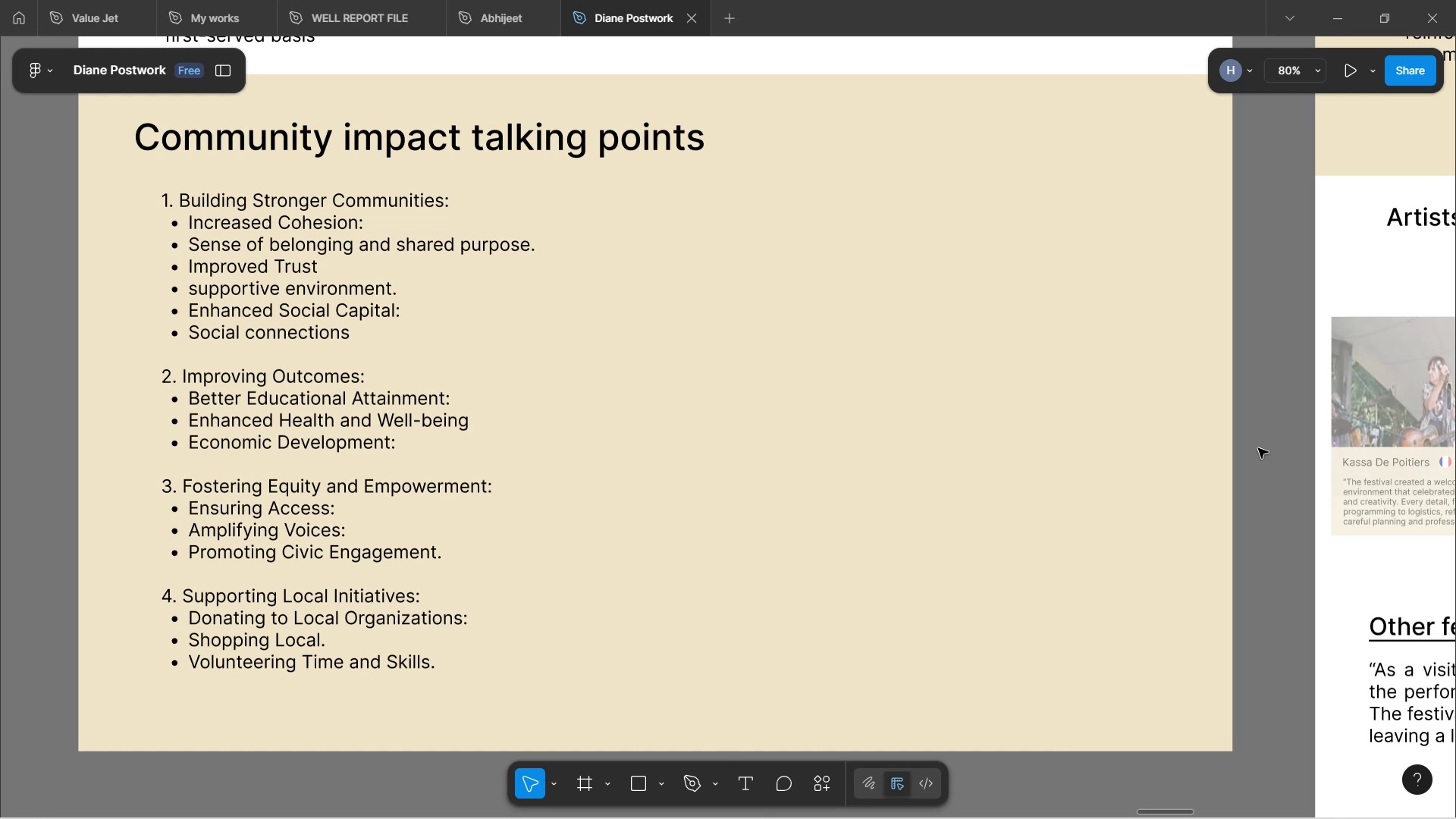 
wait(8.58)
 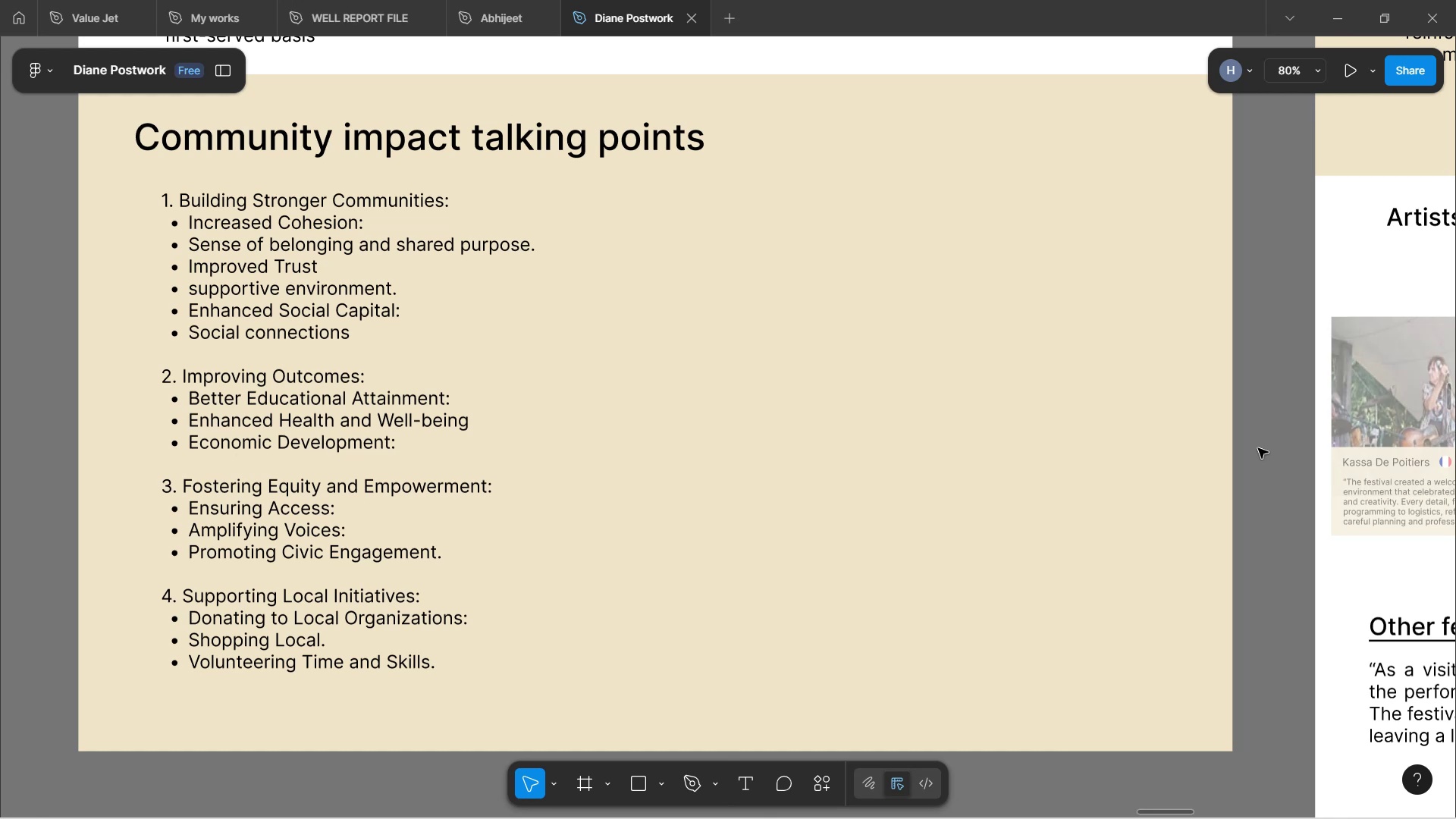 
scroll: coordinate [1253, 465], scroll_direction: down, amount: 4.0
 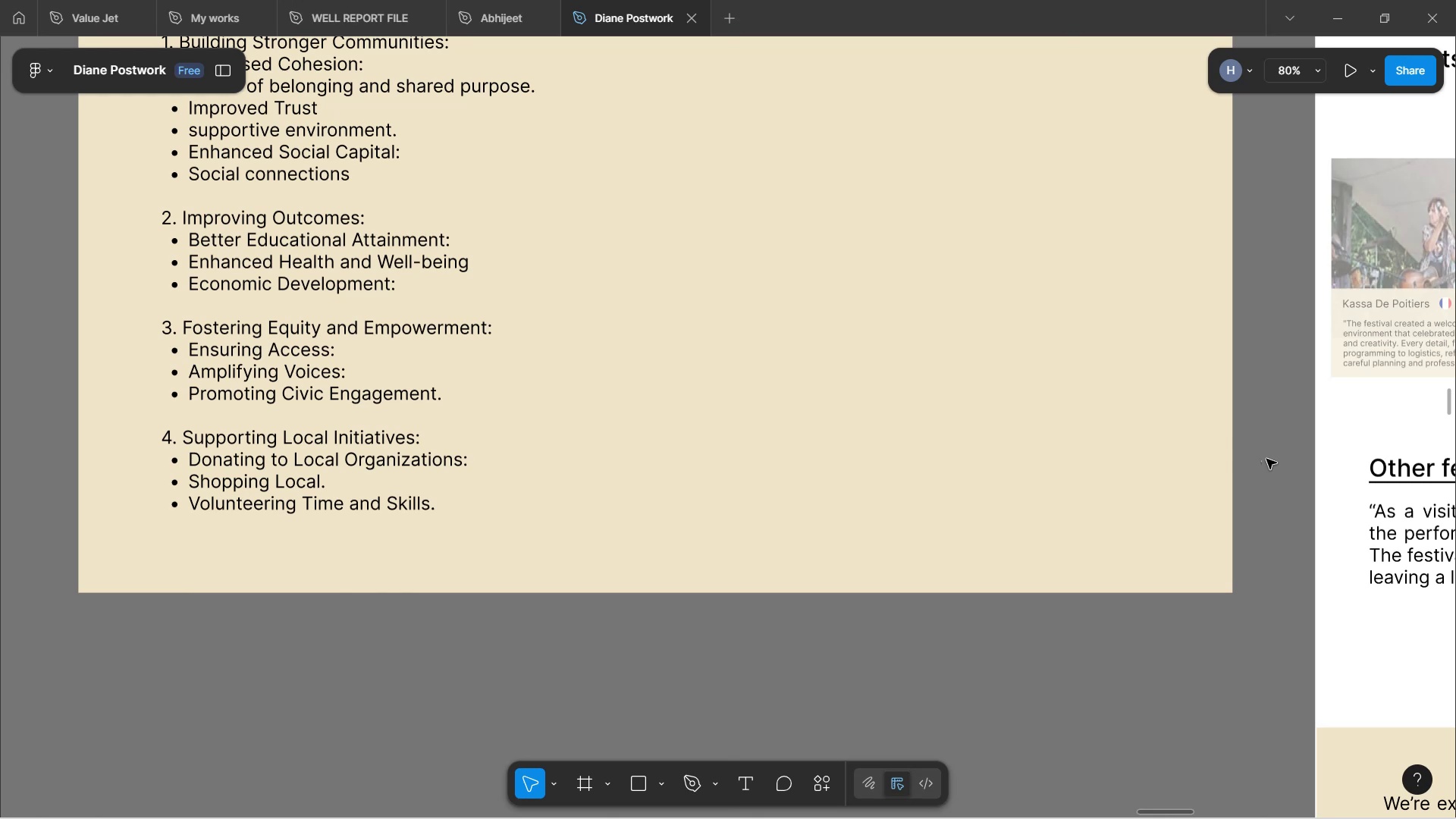 
wait(10.62)
 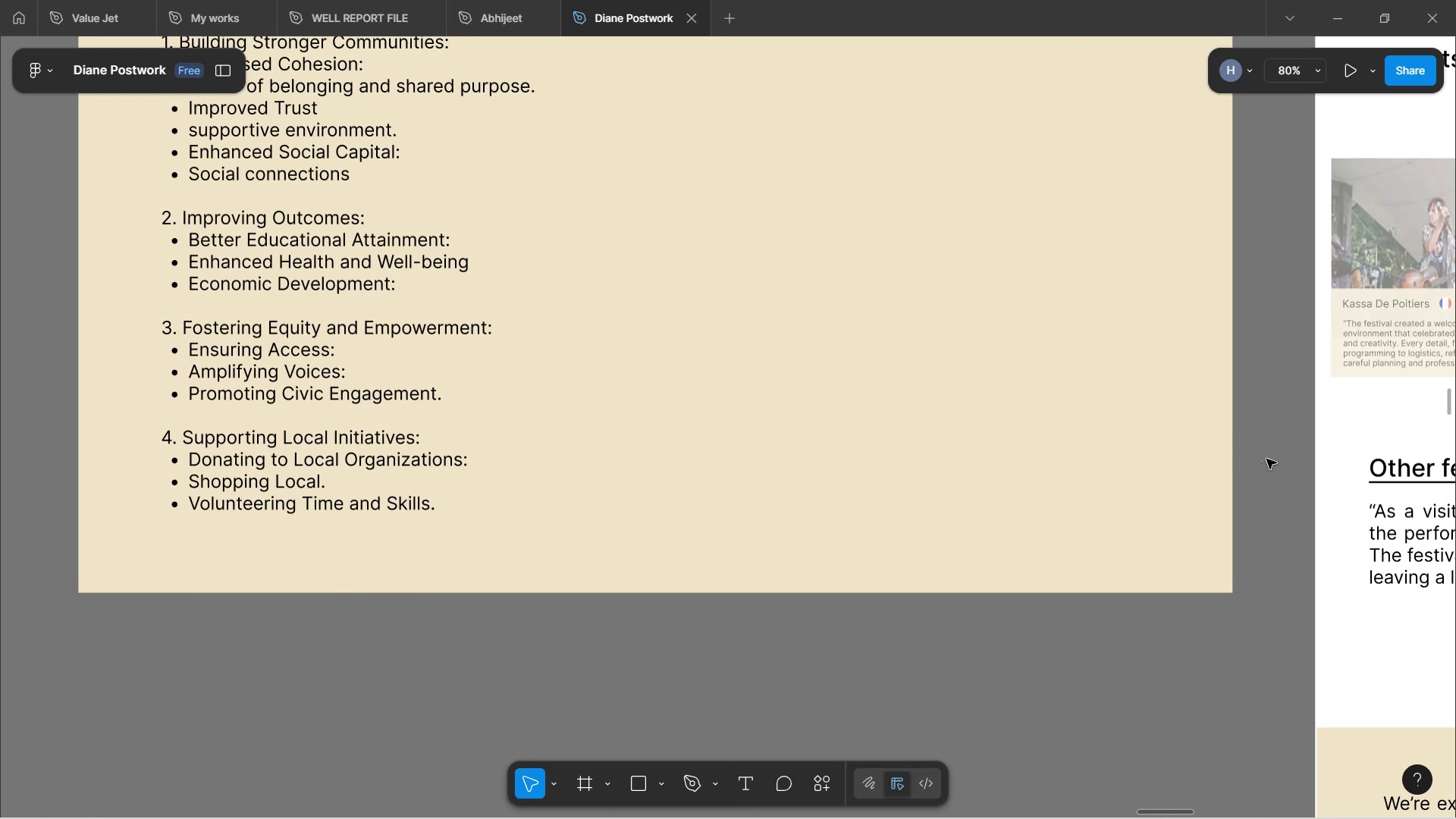 
scroll: coordinate [1266, 459], scroll_direction: down, amount: 2.0
 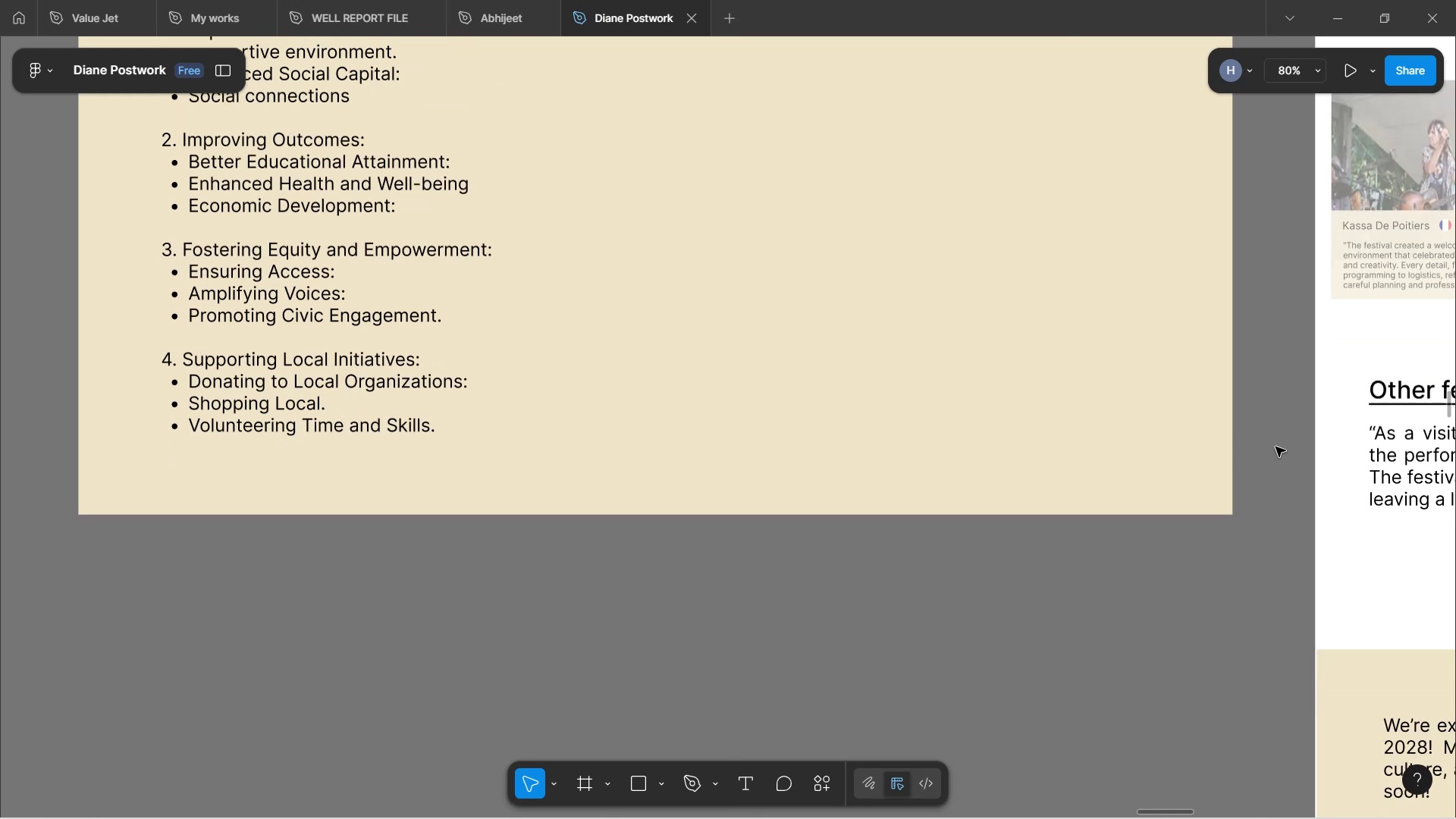 
scroll: coordinate [1277, 447], scroll_direction: up, amount: 2.0
 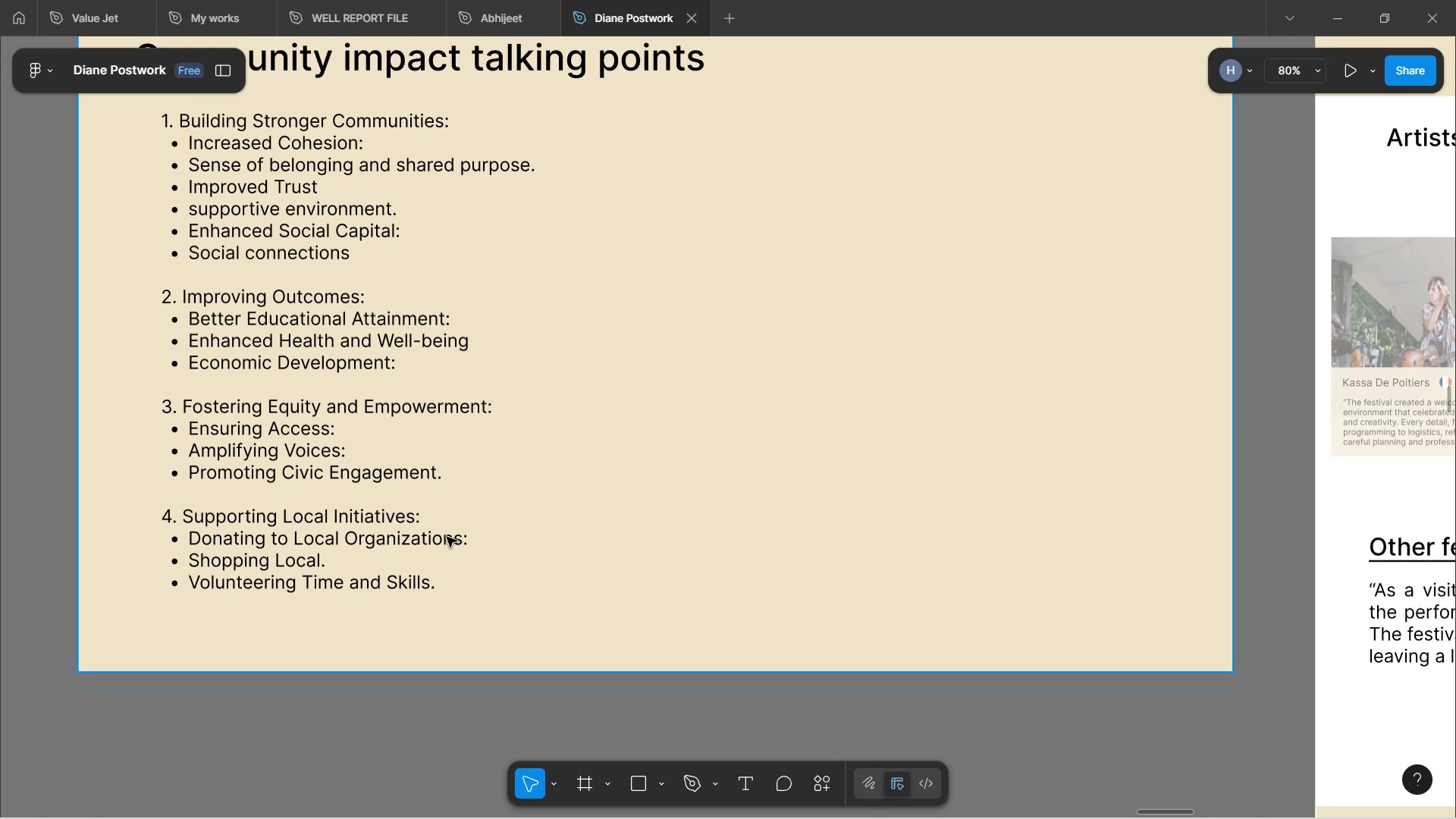 
wait(9.76)
 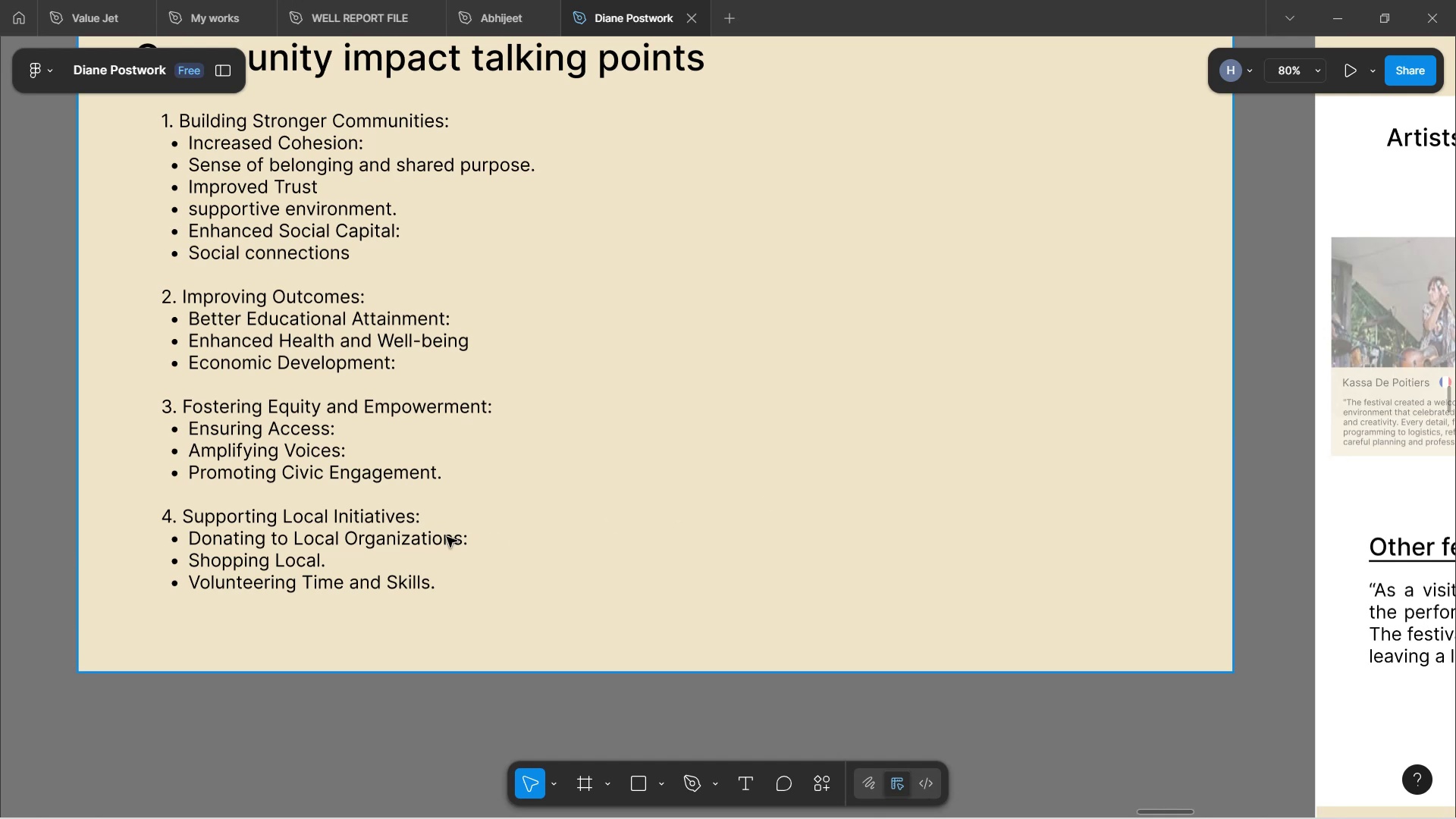 
double_click([449, 536])
 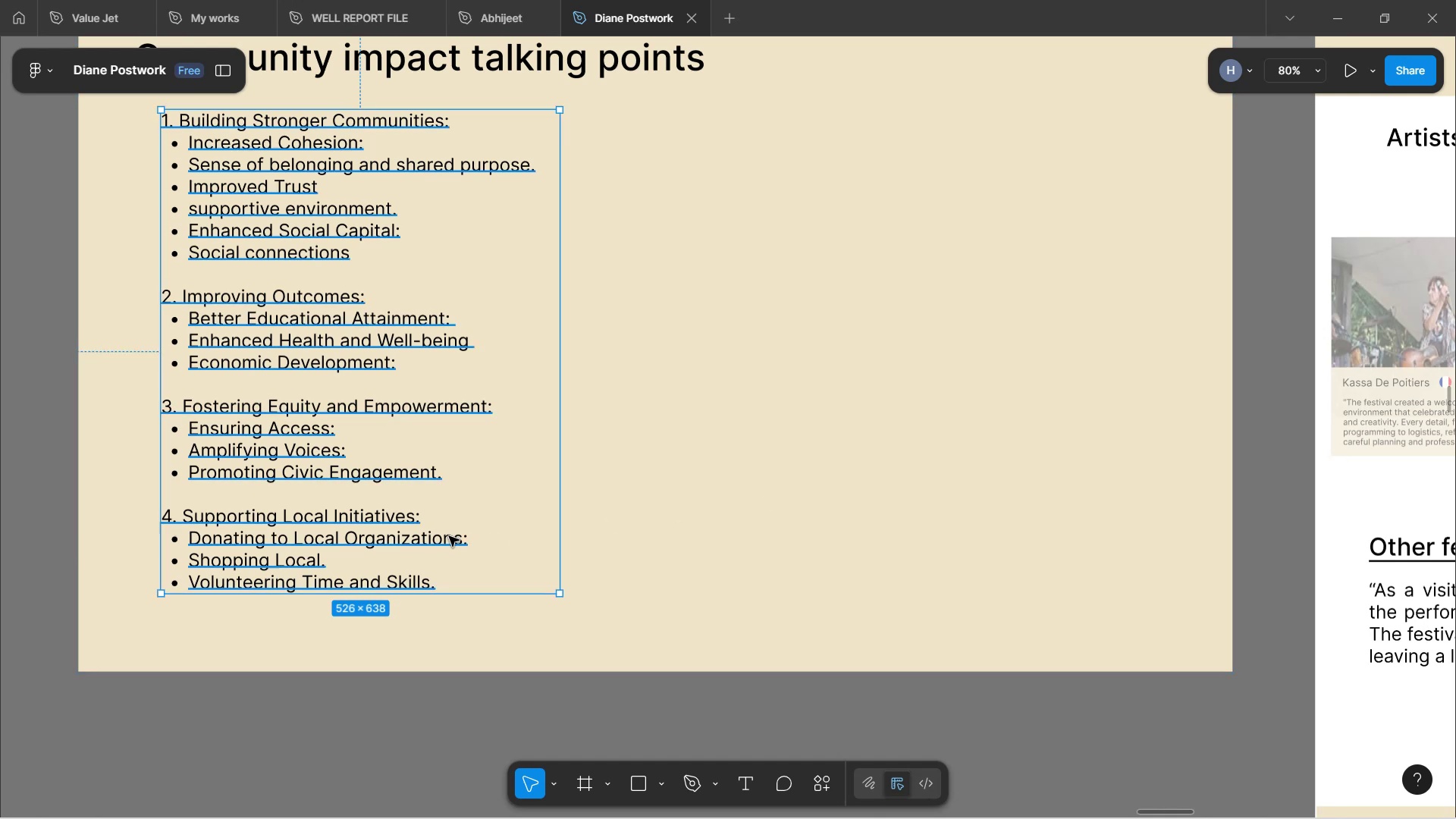 
triple_click([449, 536])
 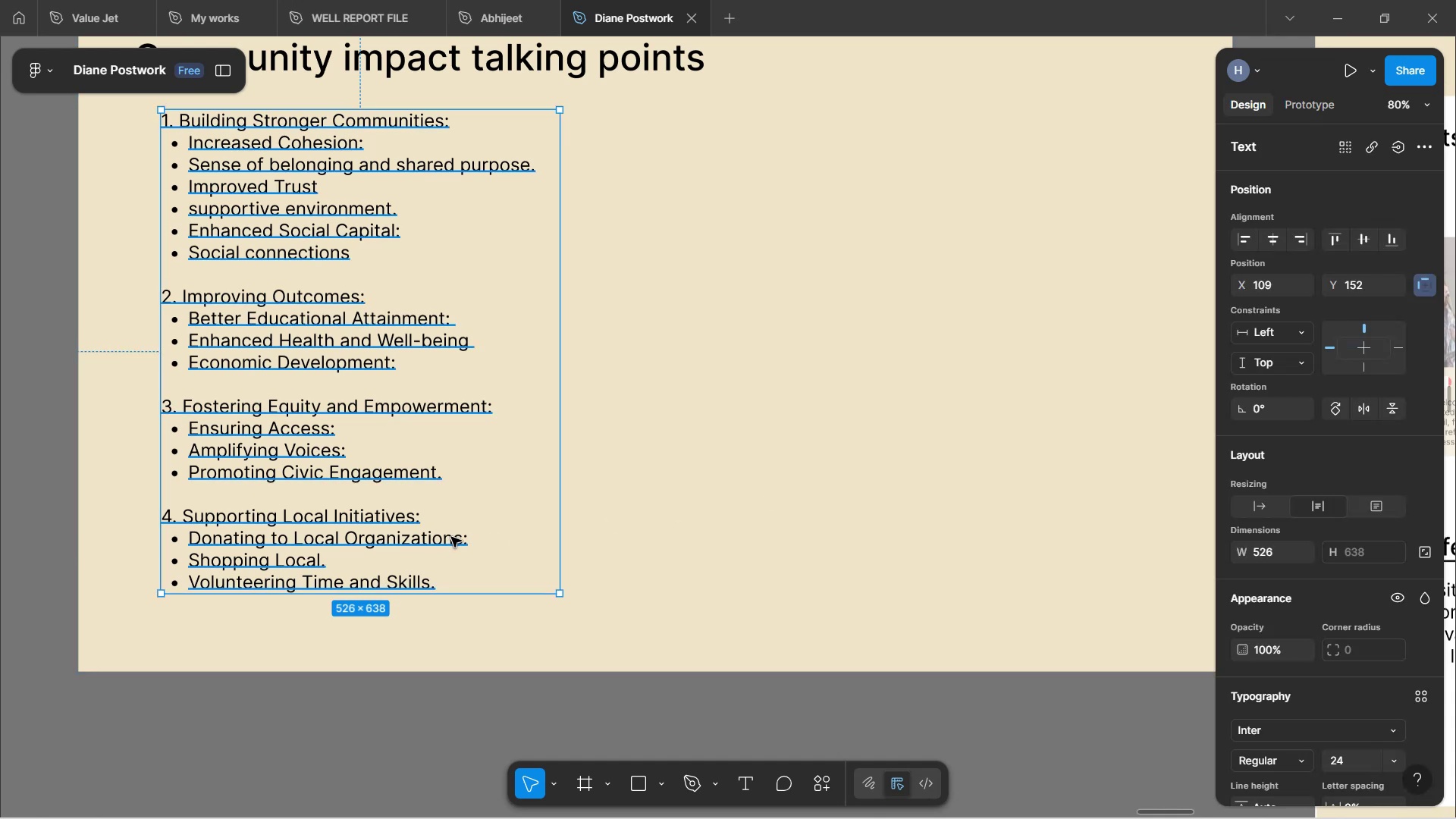 
double_click([451, 537])
 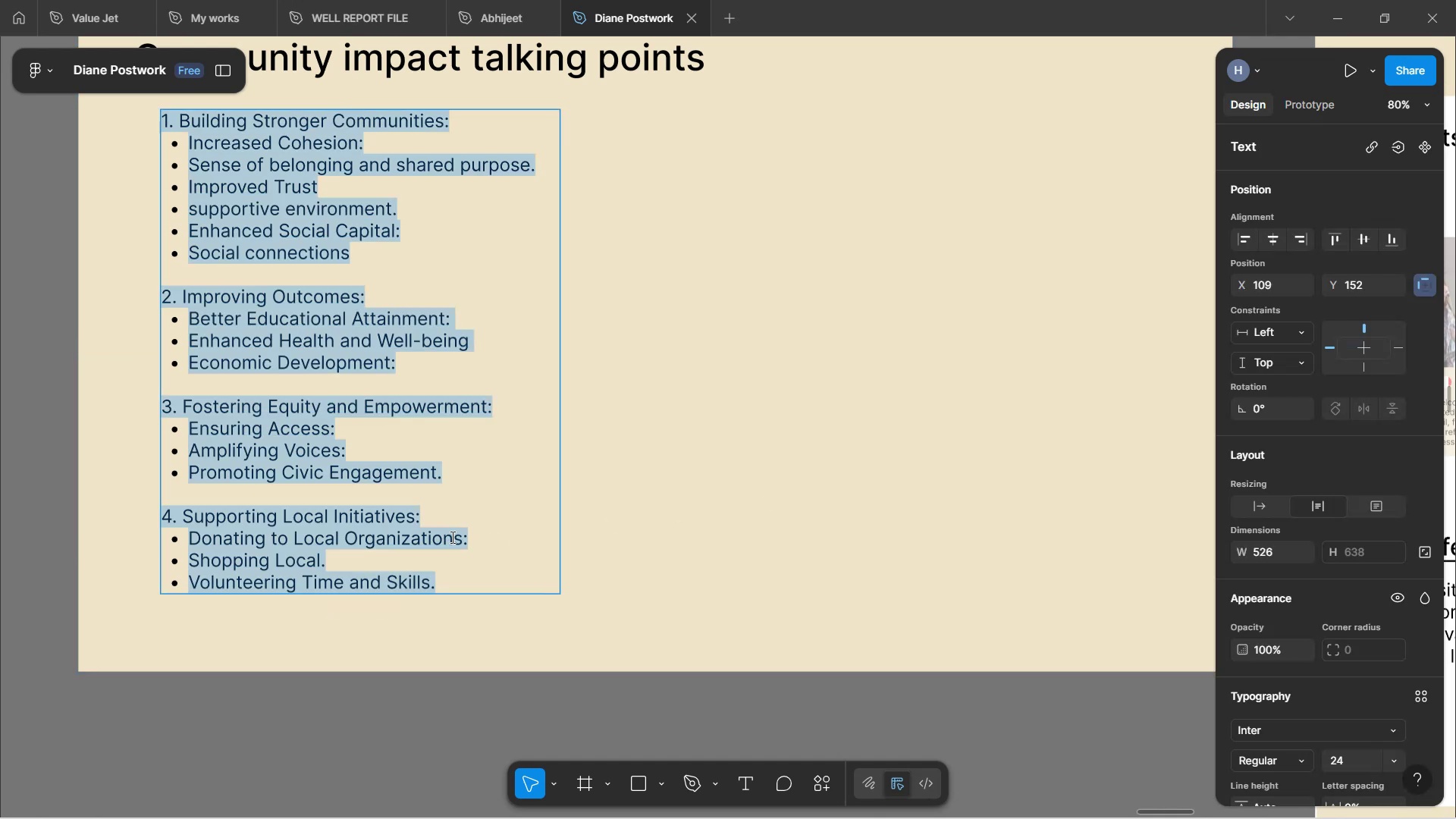 
triple_click([451, 537])
 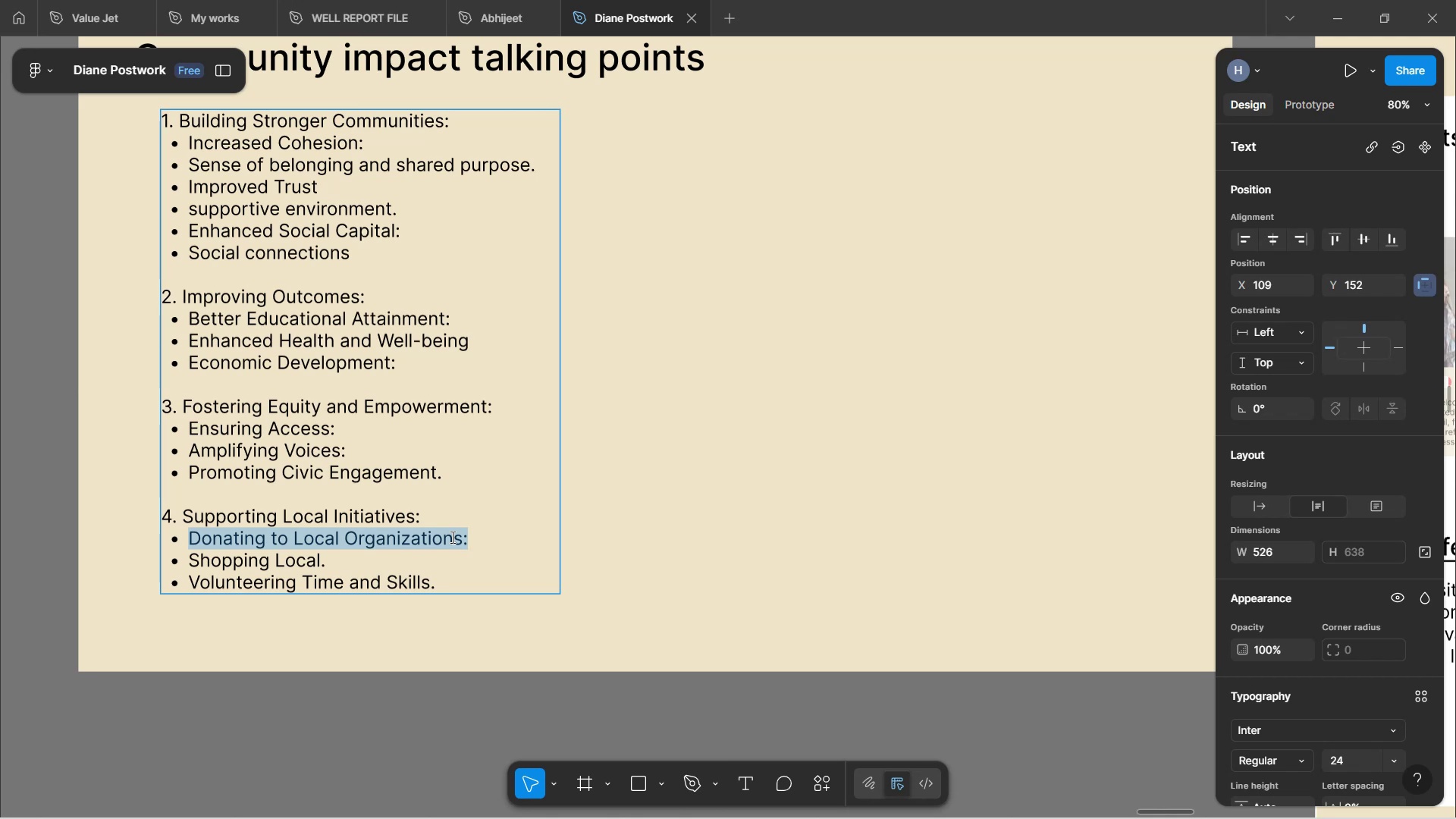 
key(ArrowRight)
 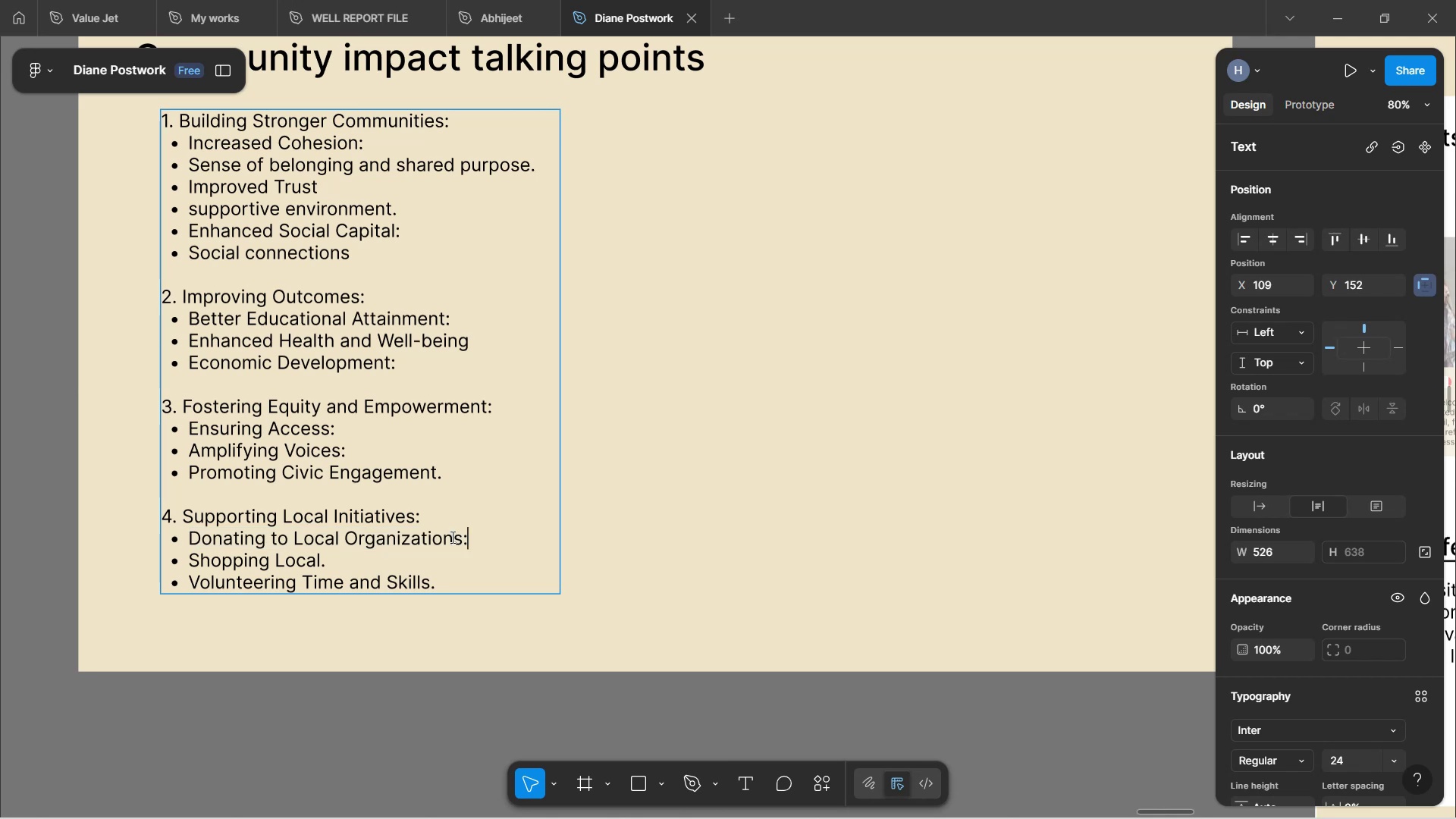 
key(Backspace)
 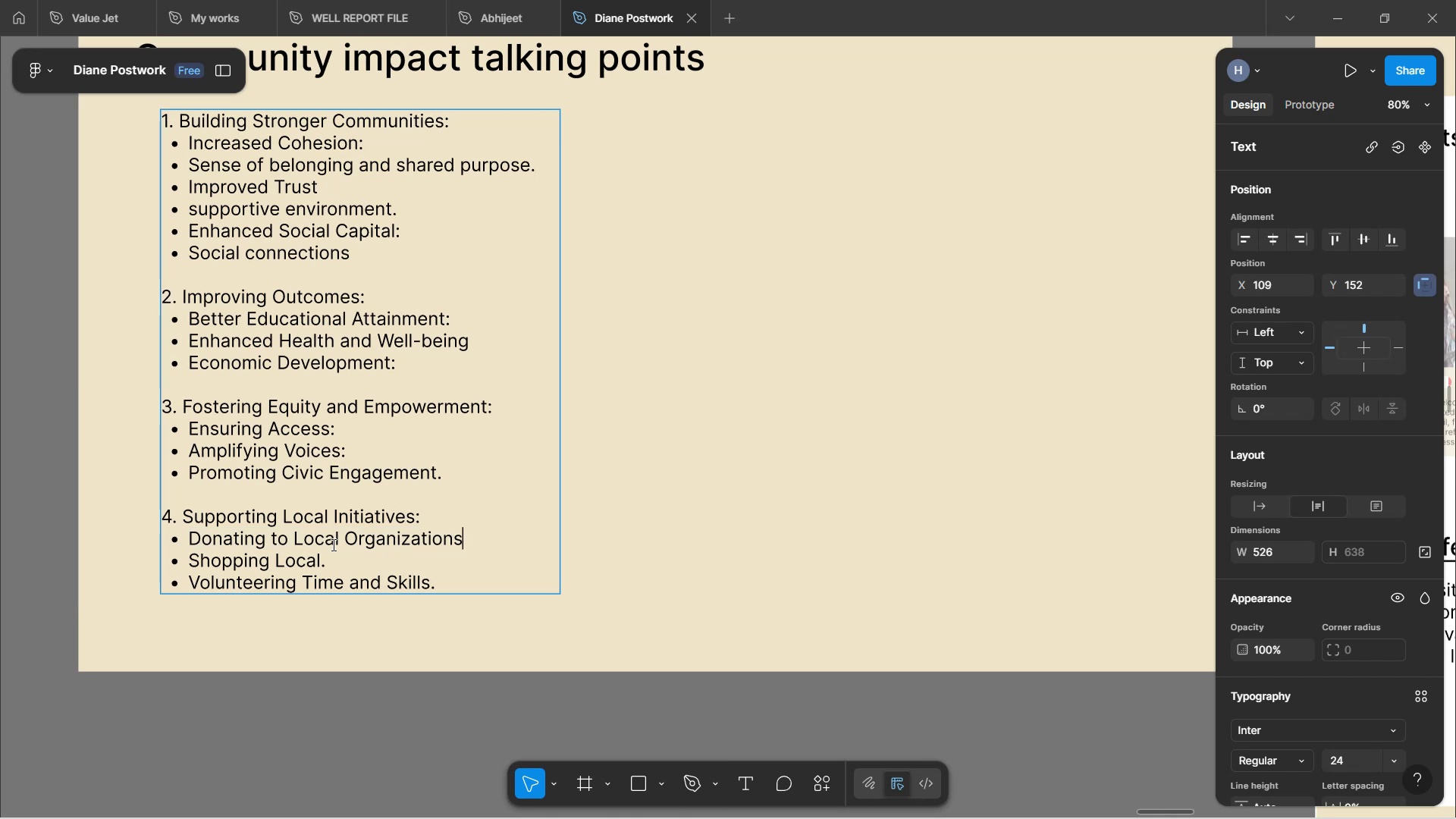 
left_click([332, 558])
 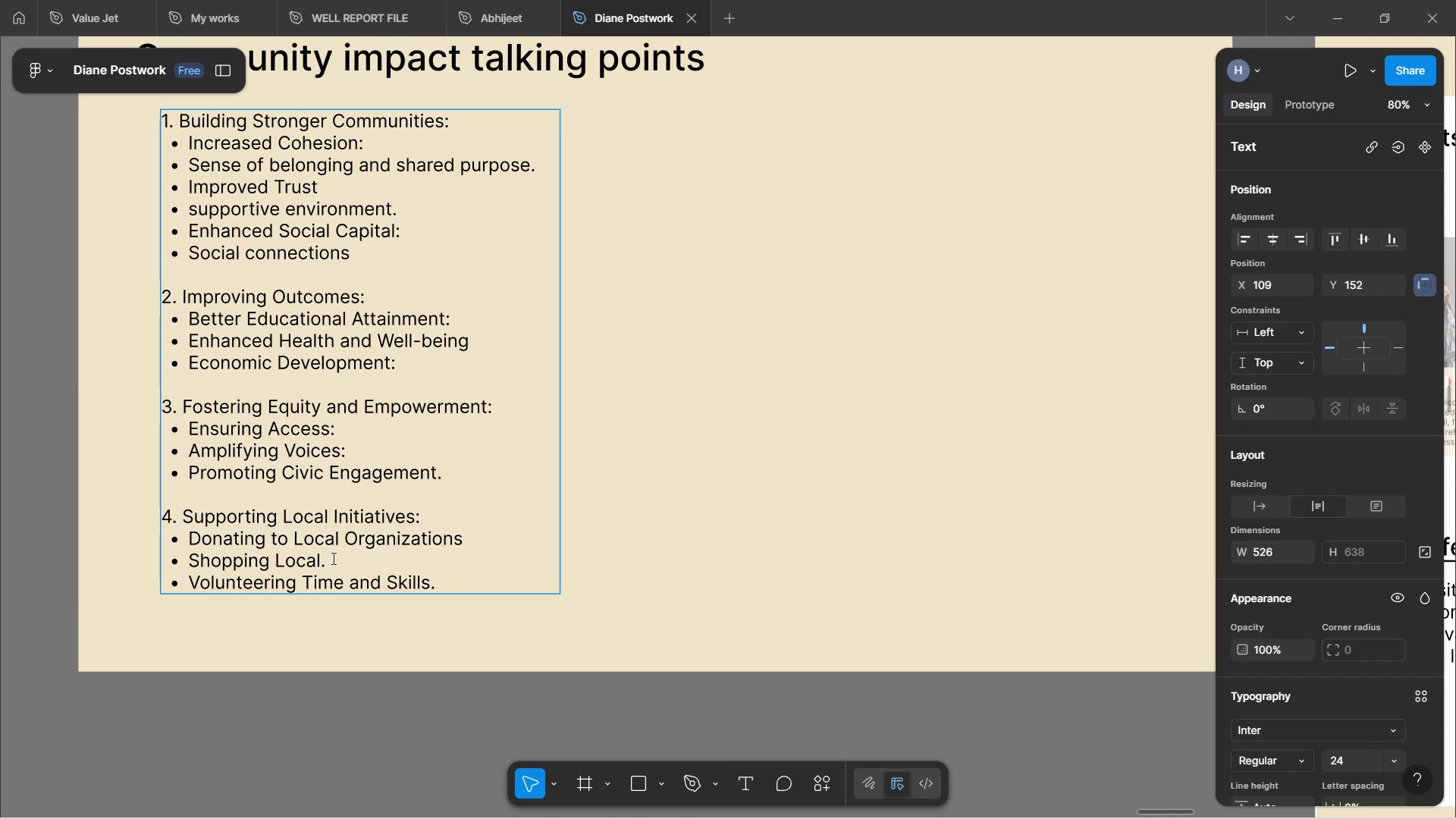 
key(Backspace)
 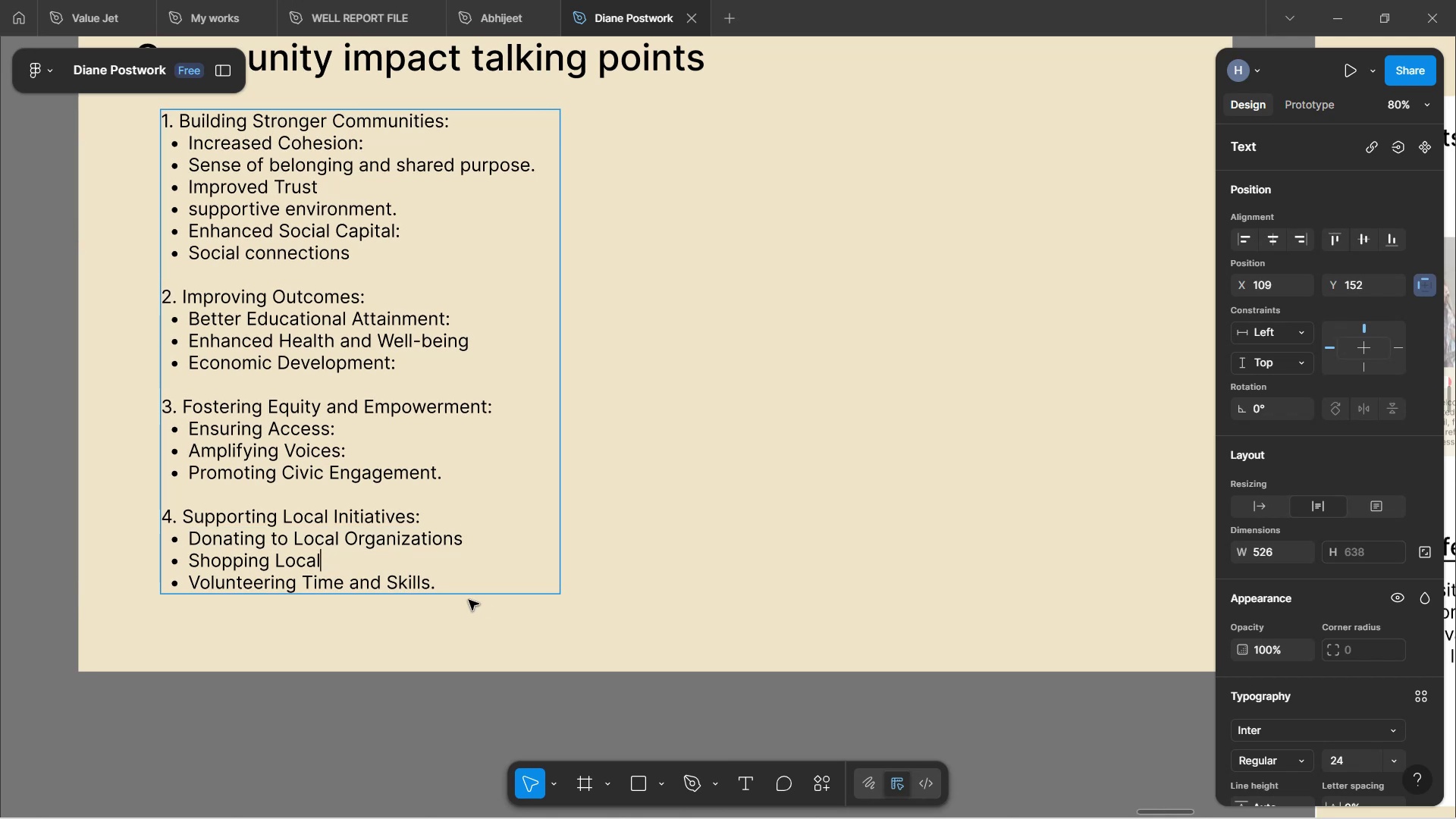 
left_click([442, 571])
 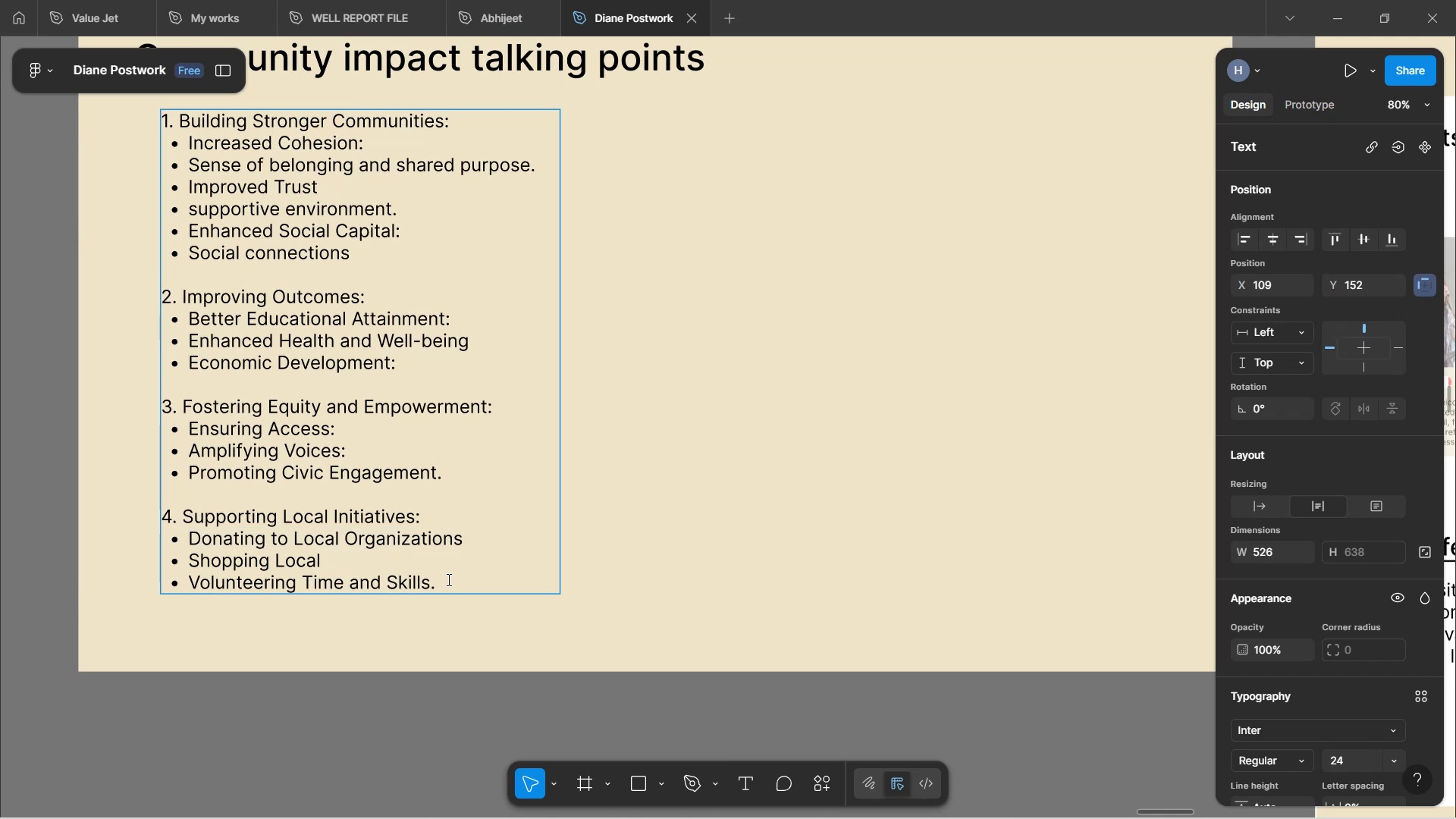 
left_click([447, 581])
 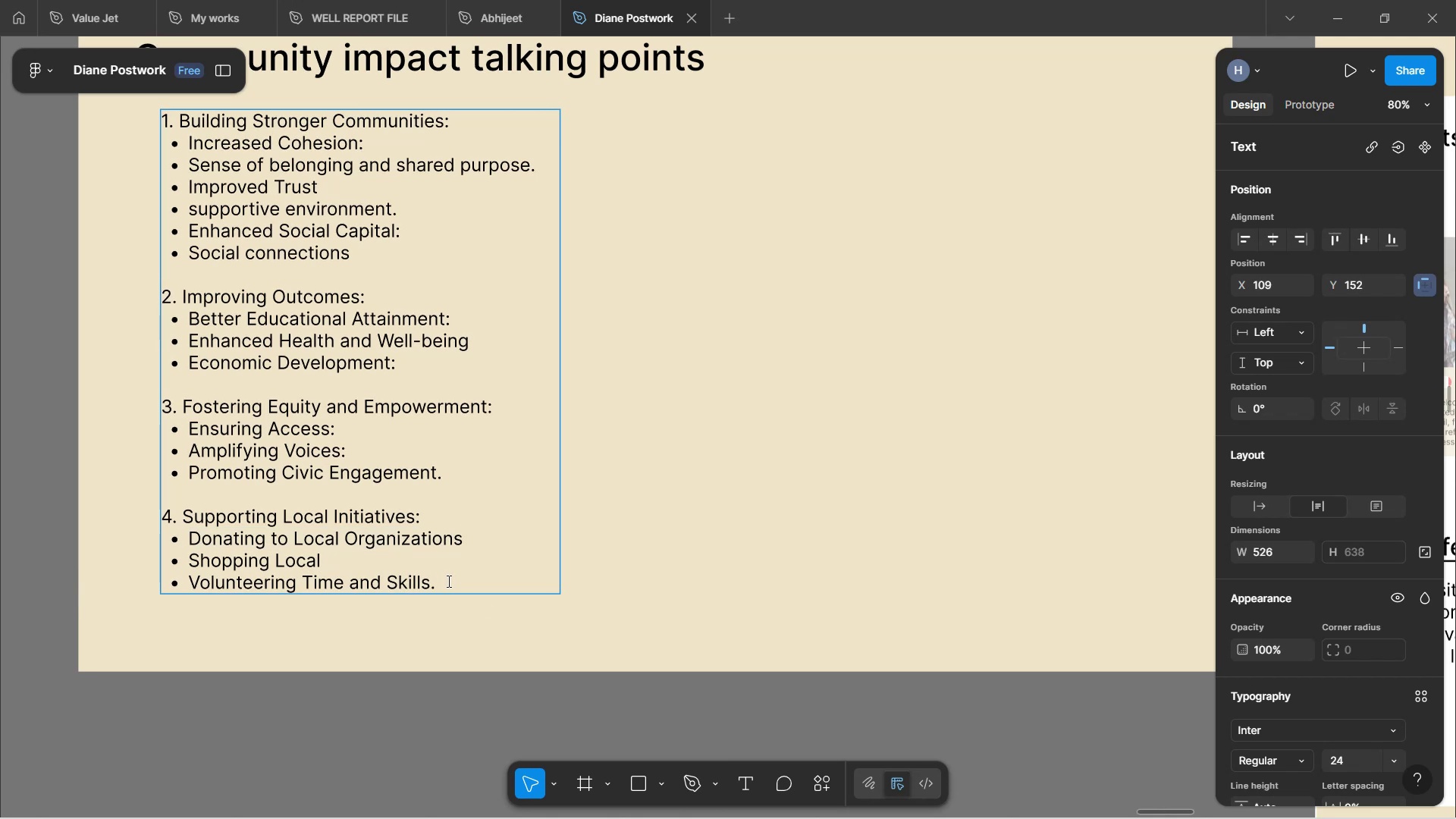 
key(Backspace)
 